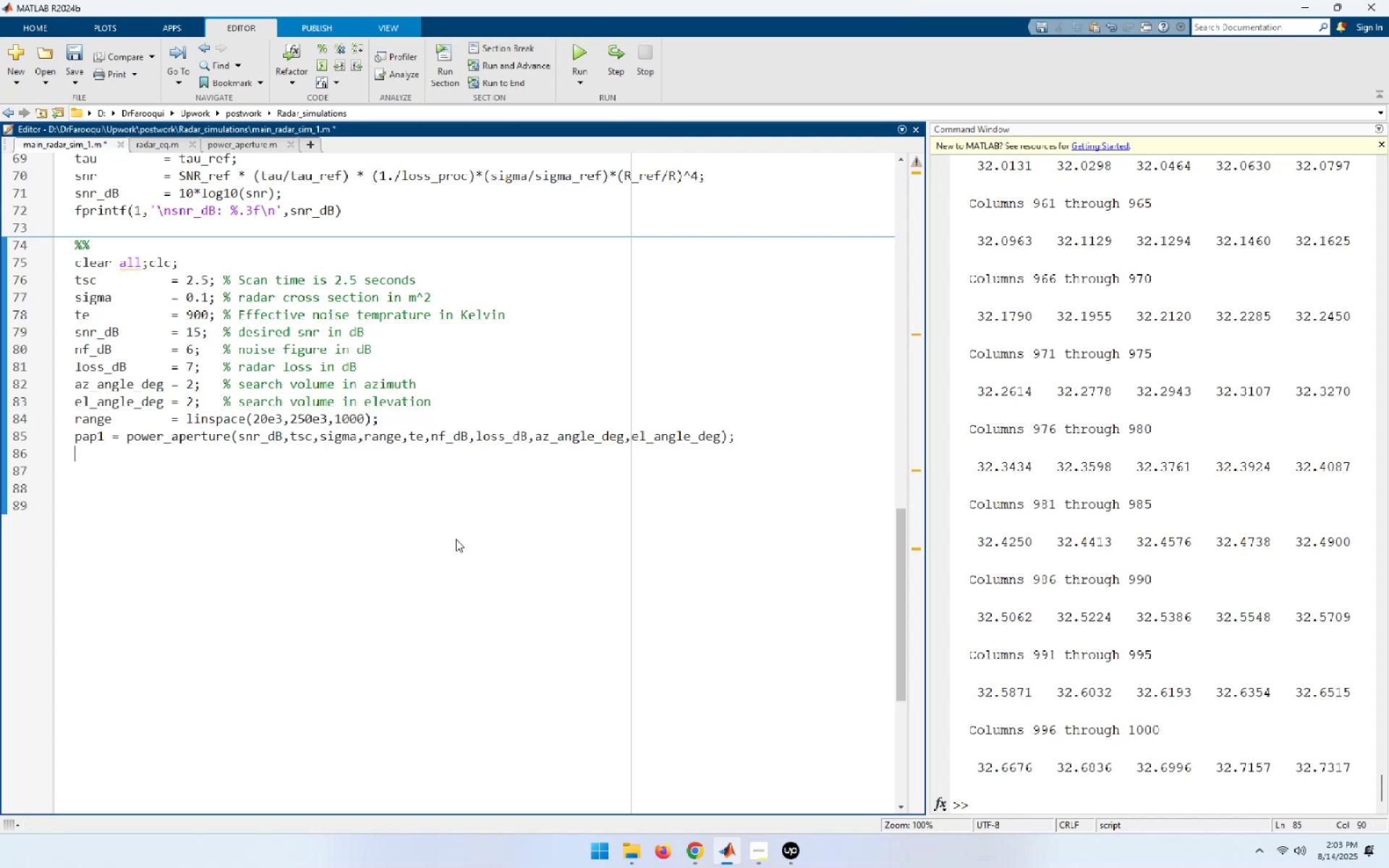 
key(Control+ControlLeft)
 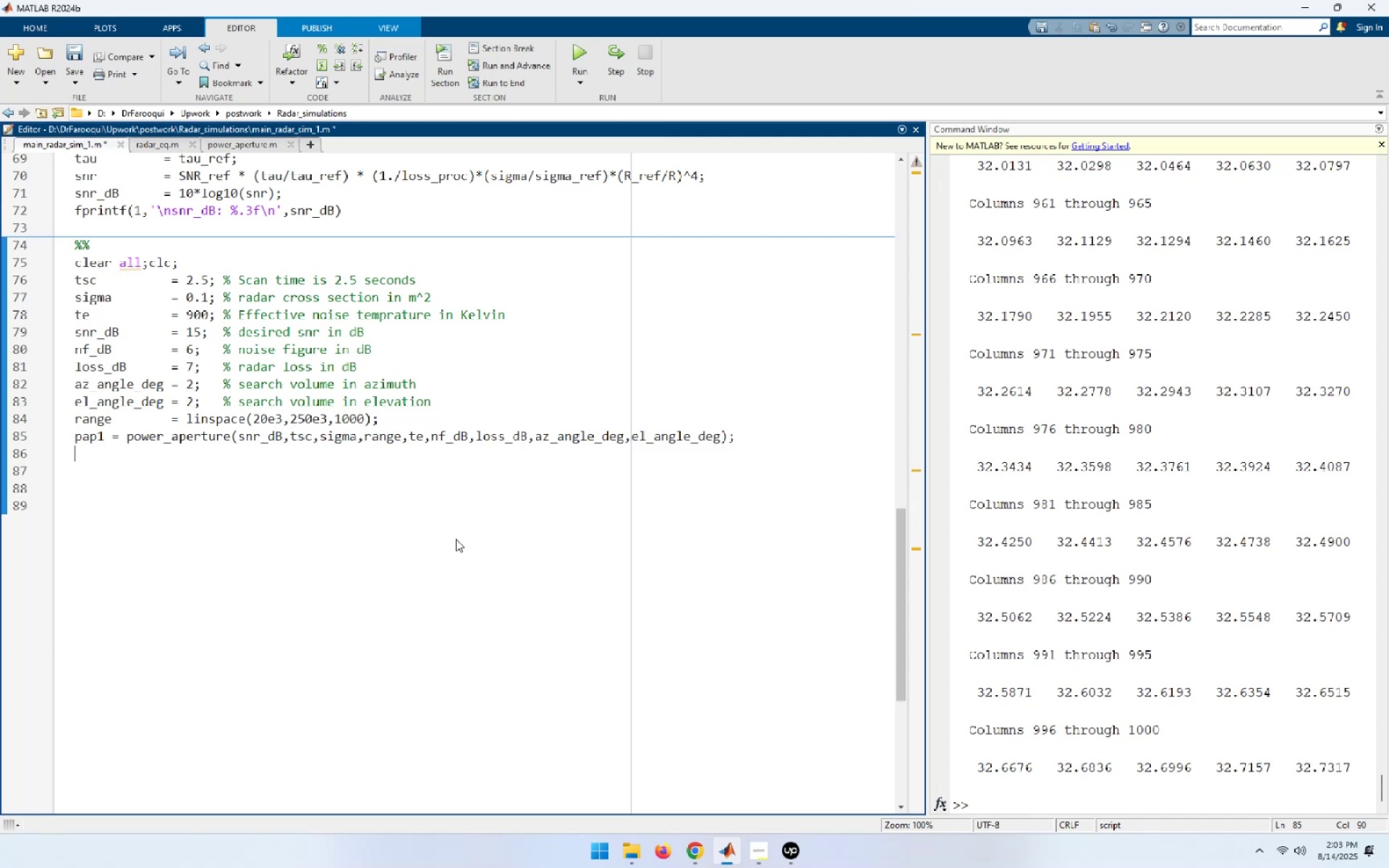 
key(Control+V)
 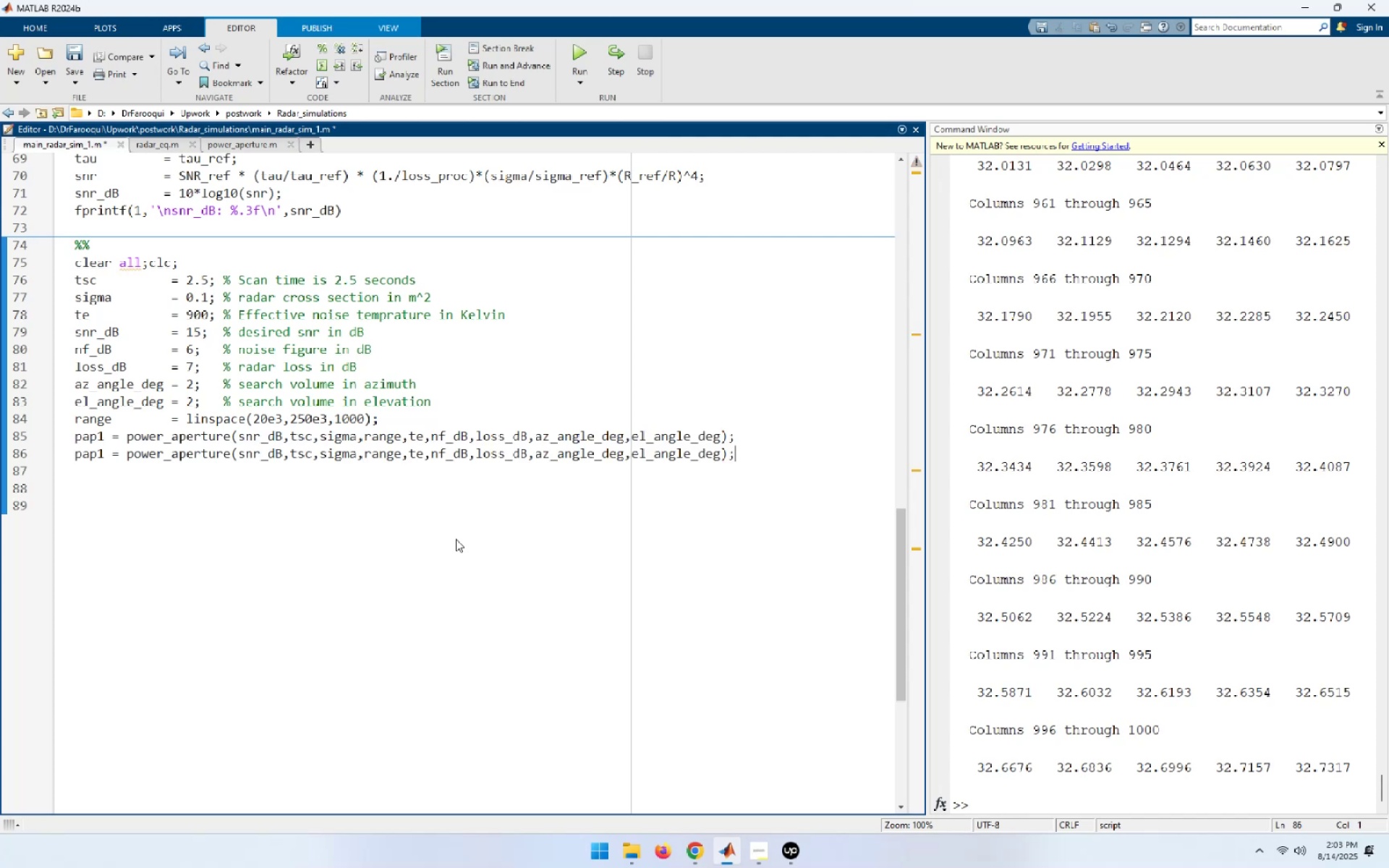 
key(NumpadEnter)
 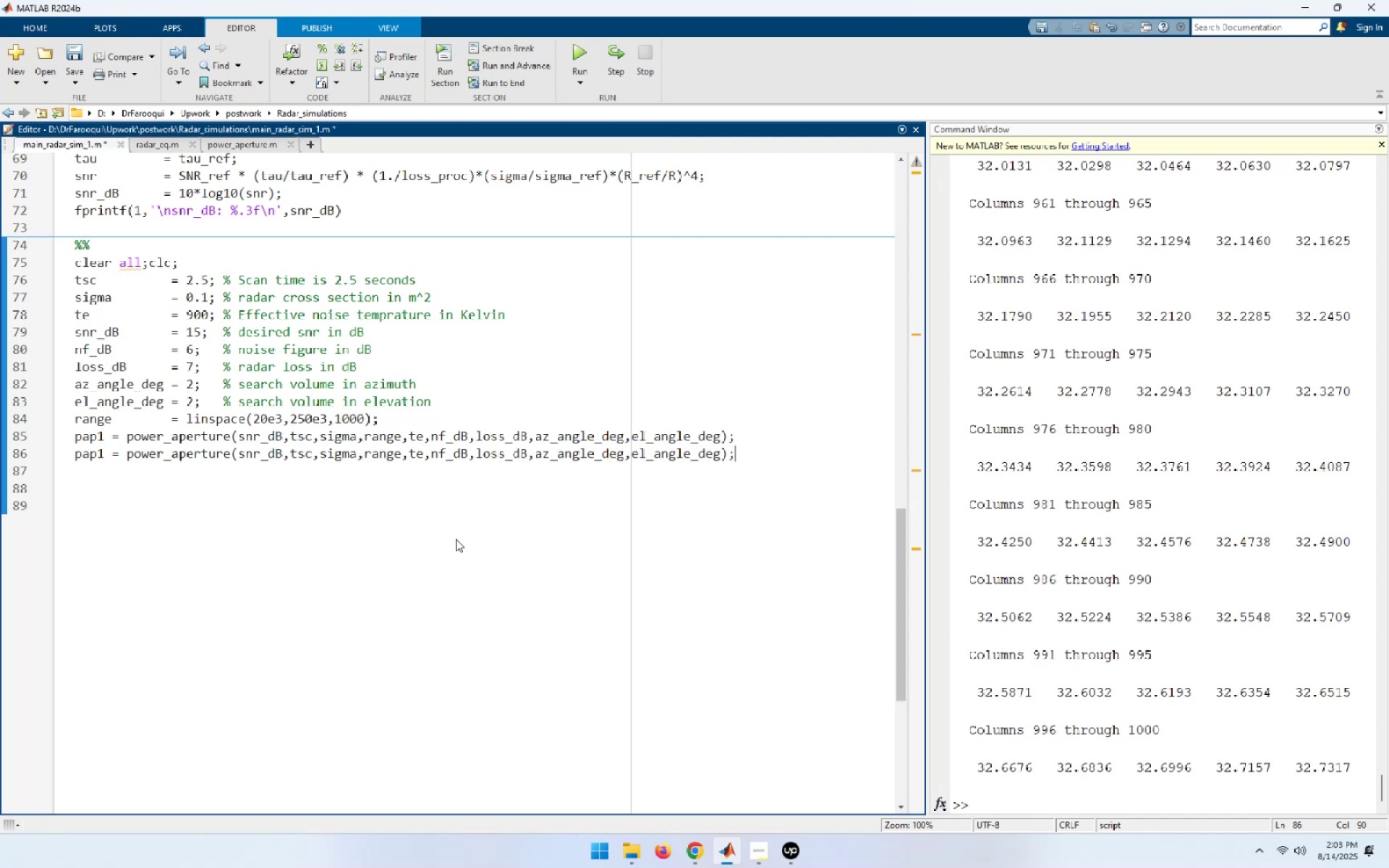 
key(Control+ControlLeft)
 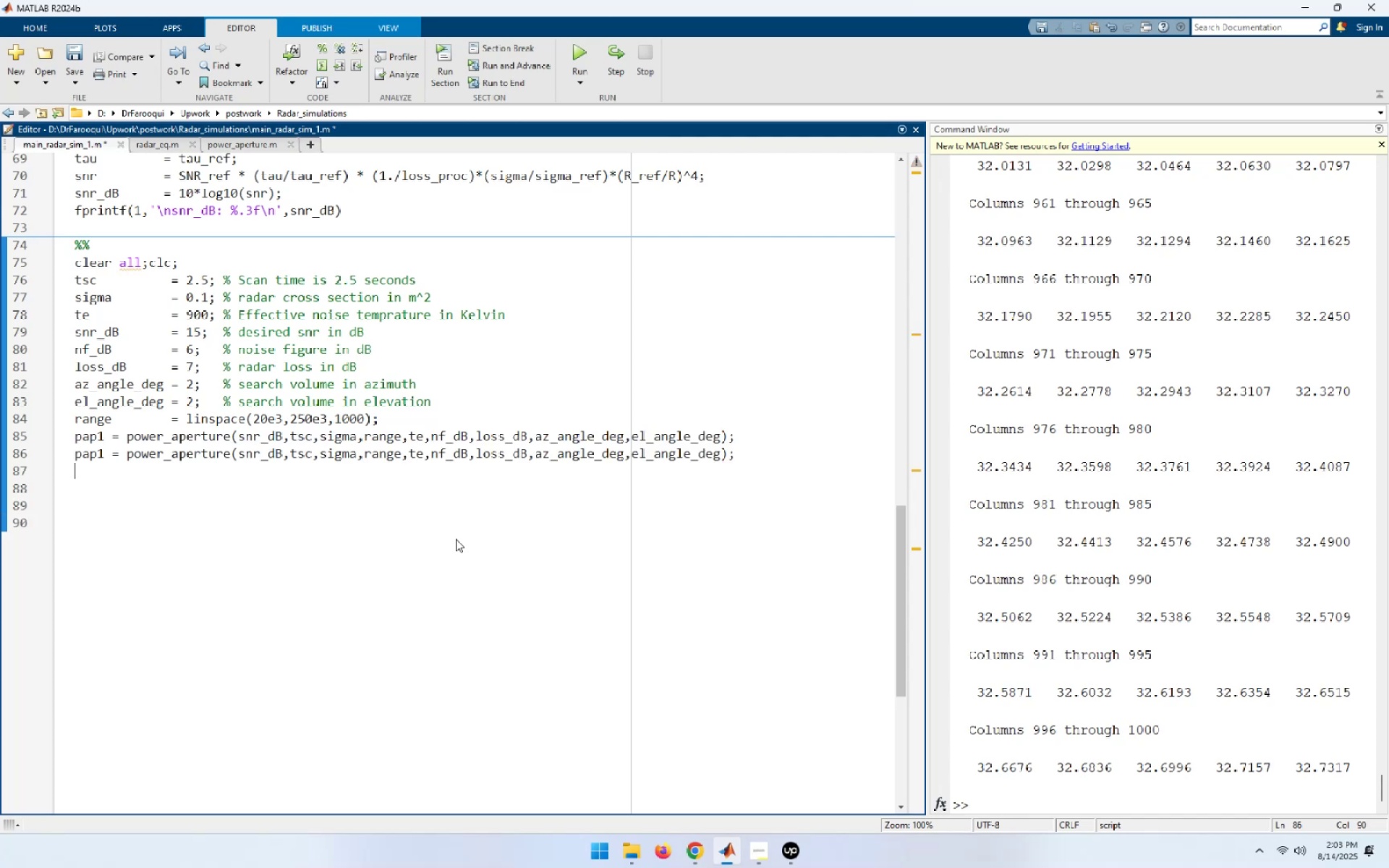 
key(Control+V)
 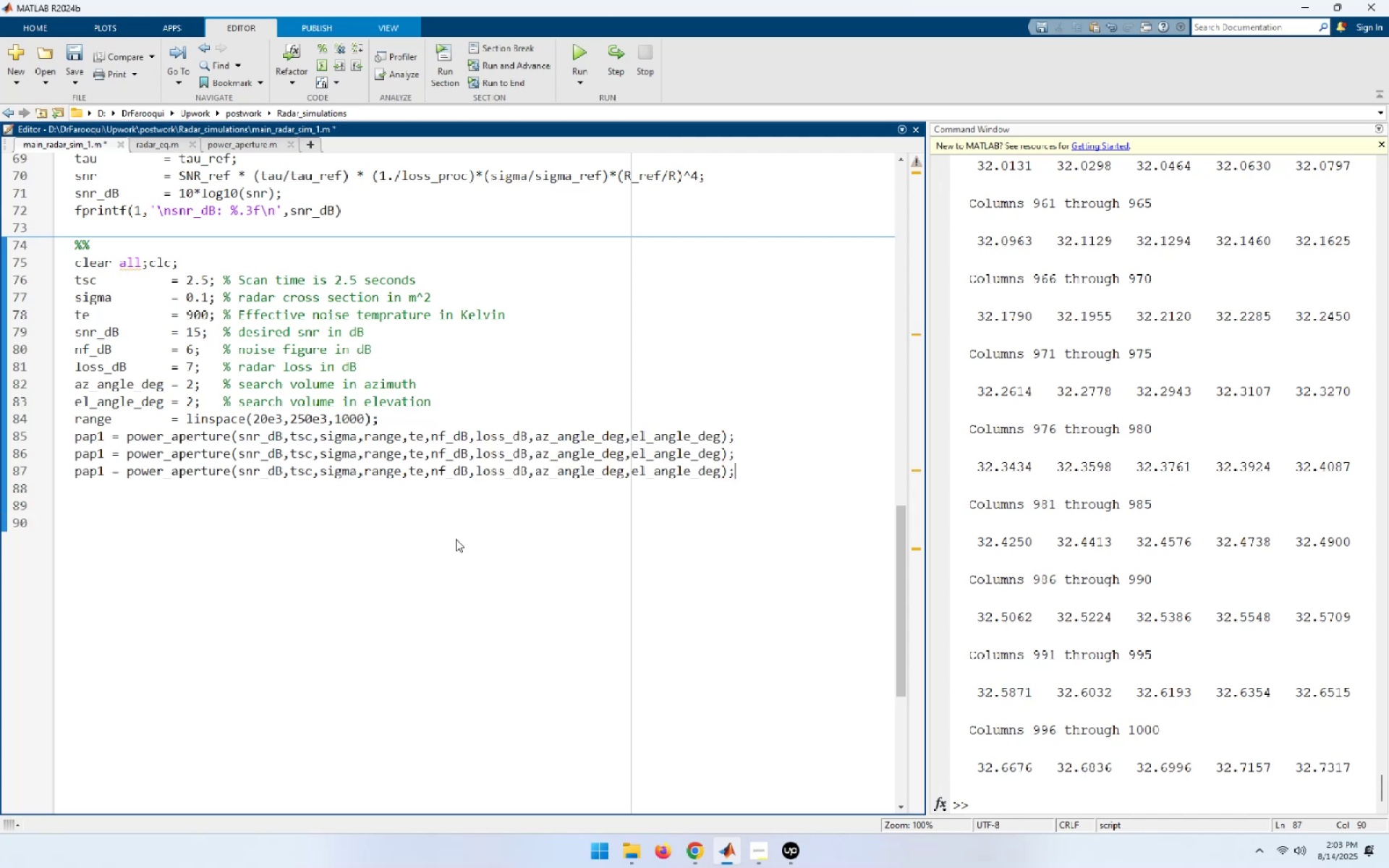 
key(Home)
 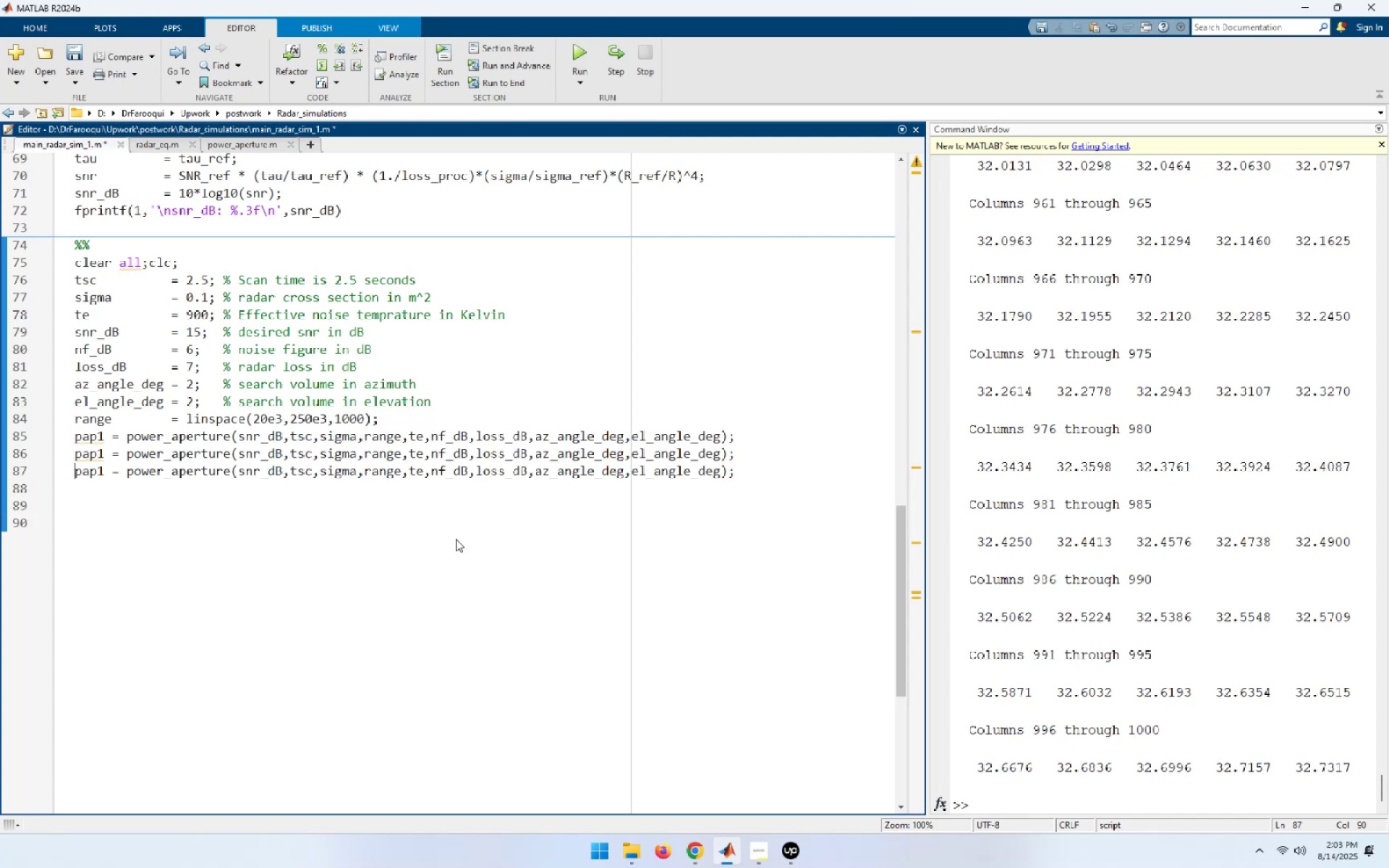 
key(ArrowRight)
 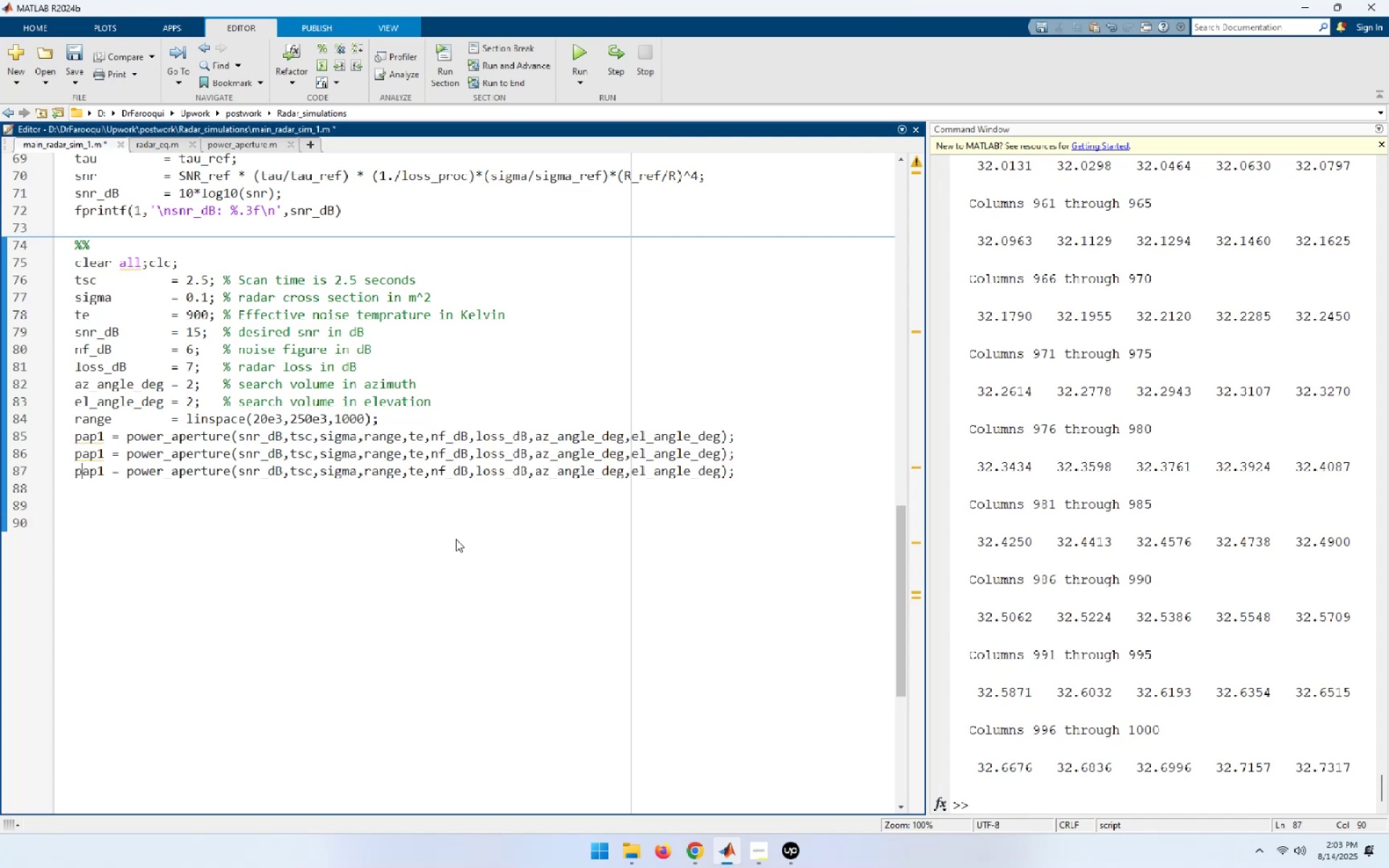 
key(ArrowUp)
 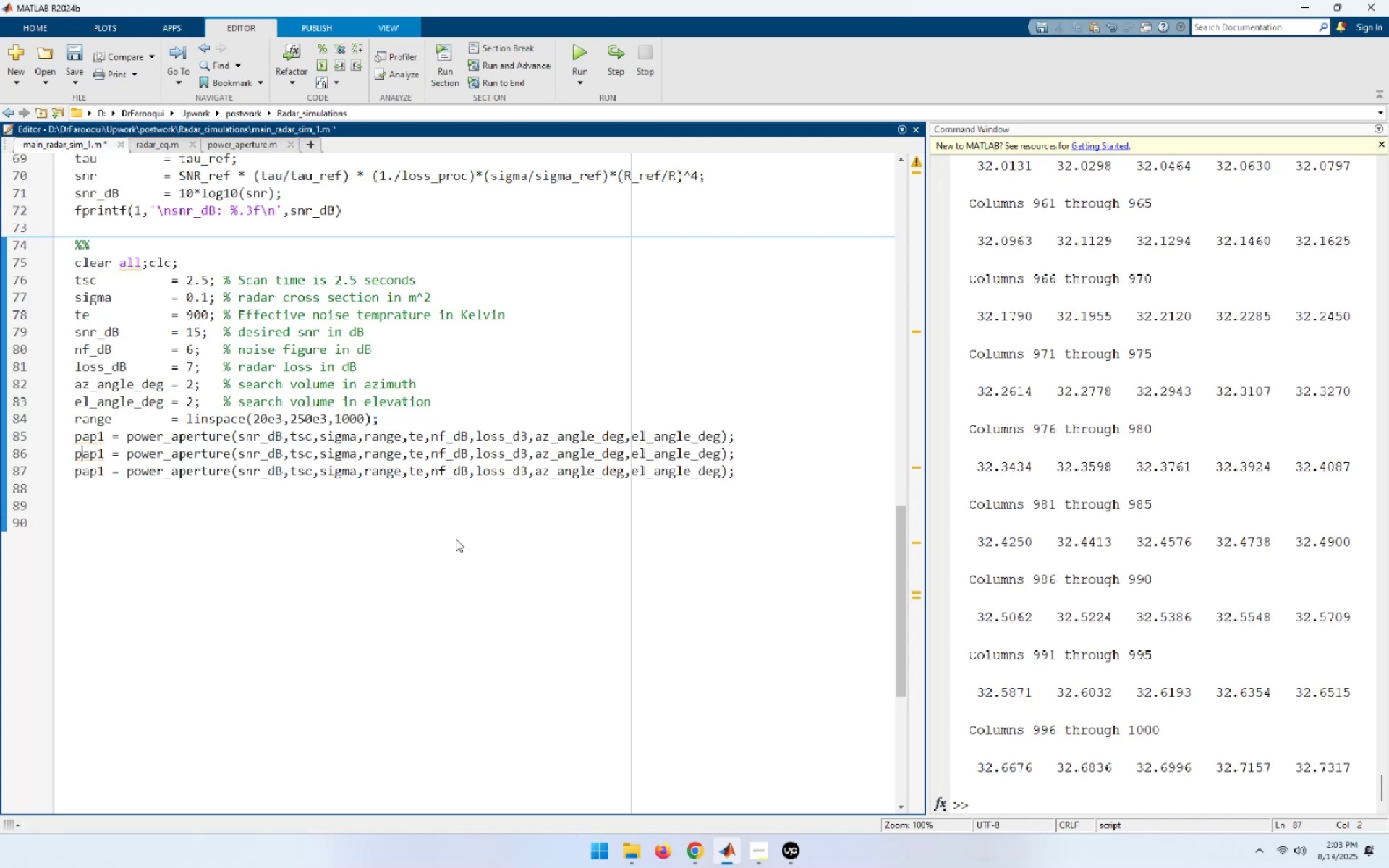 
key(ArrowRight)
 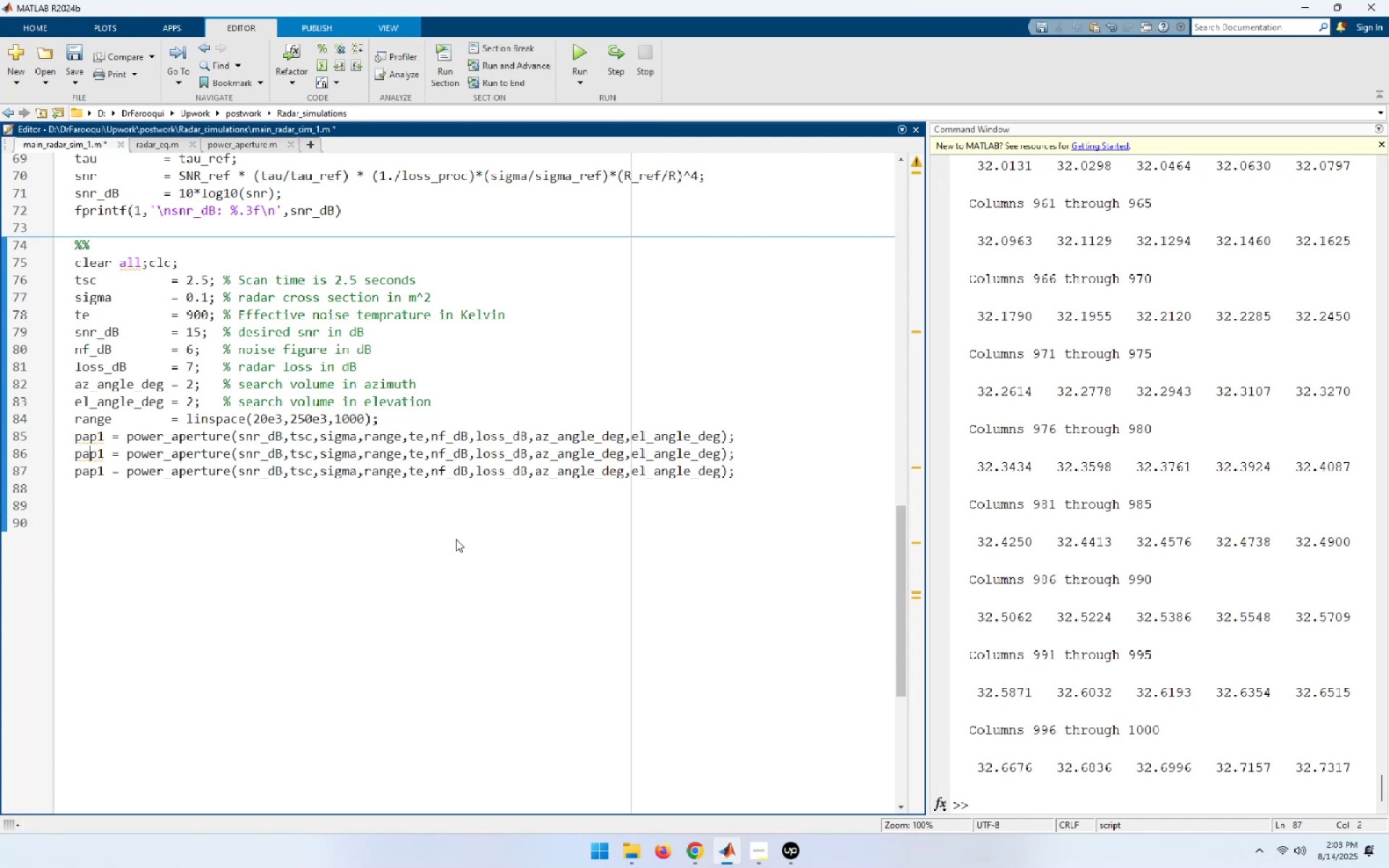 
key(ArrowRight)
 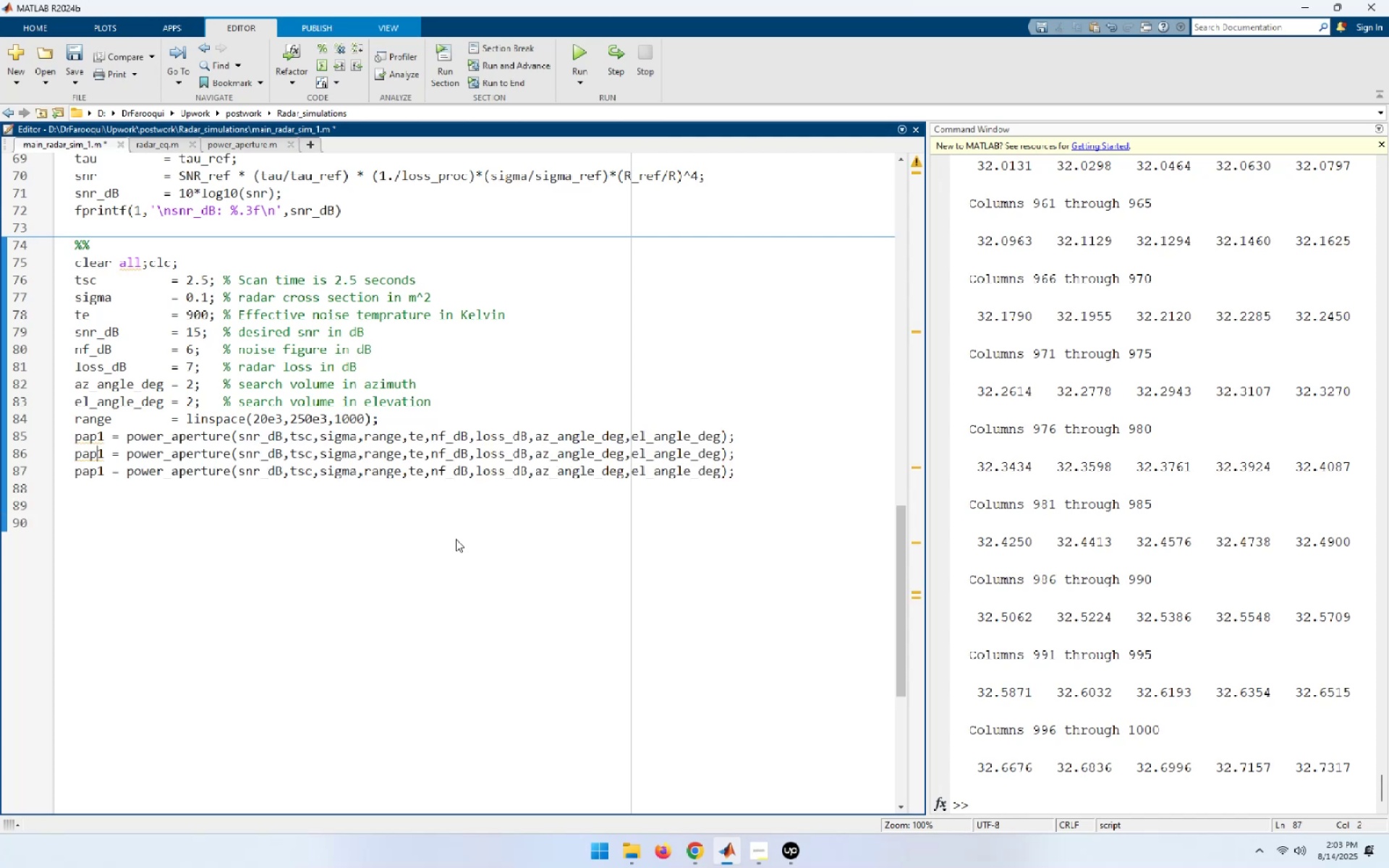 
key(ArrowRight)
 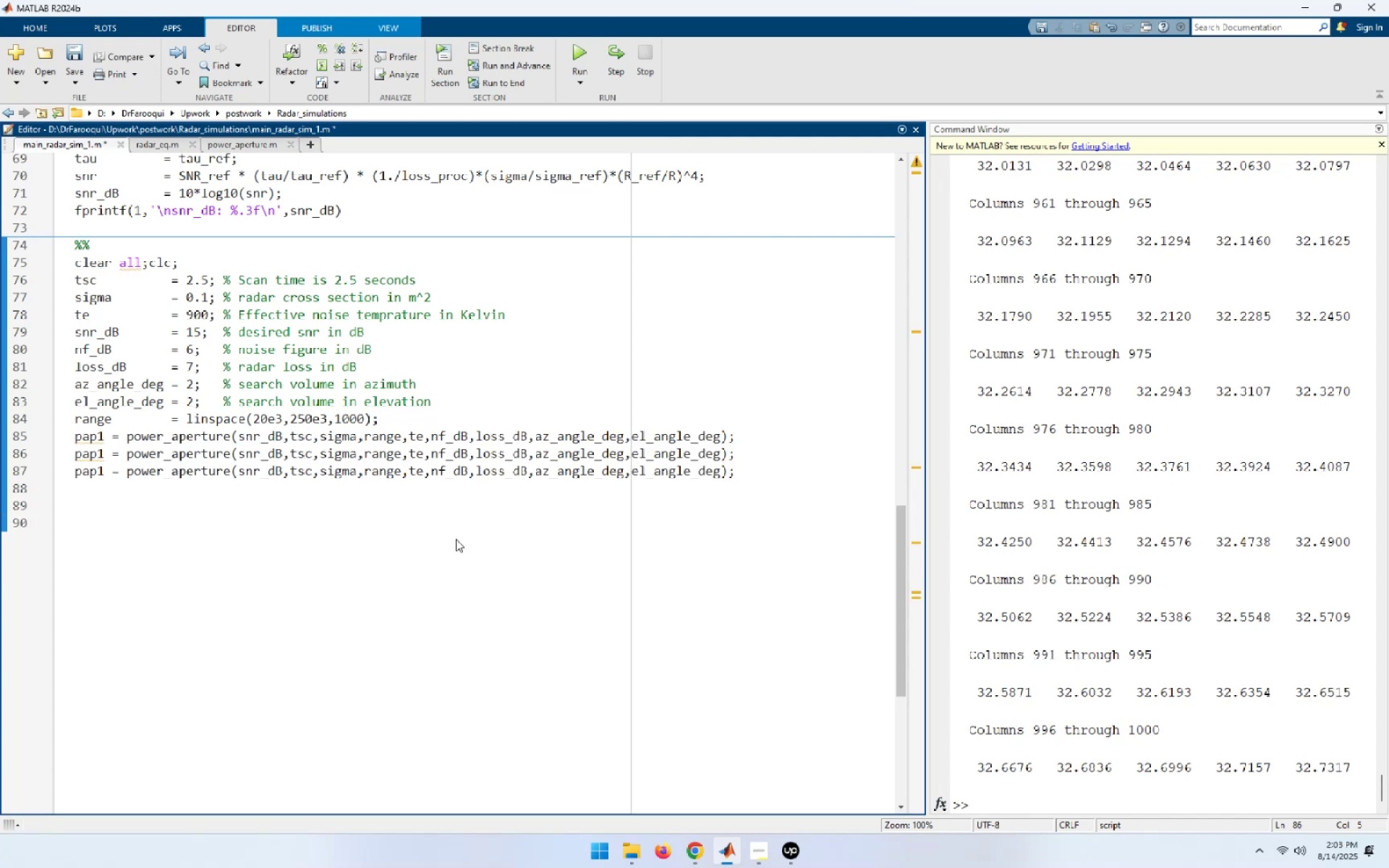 
key(Backspace)
 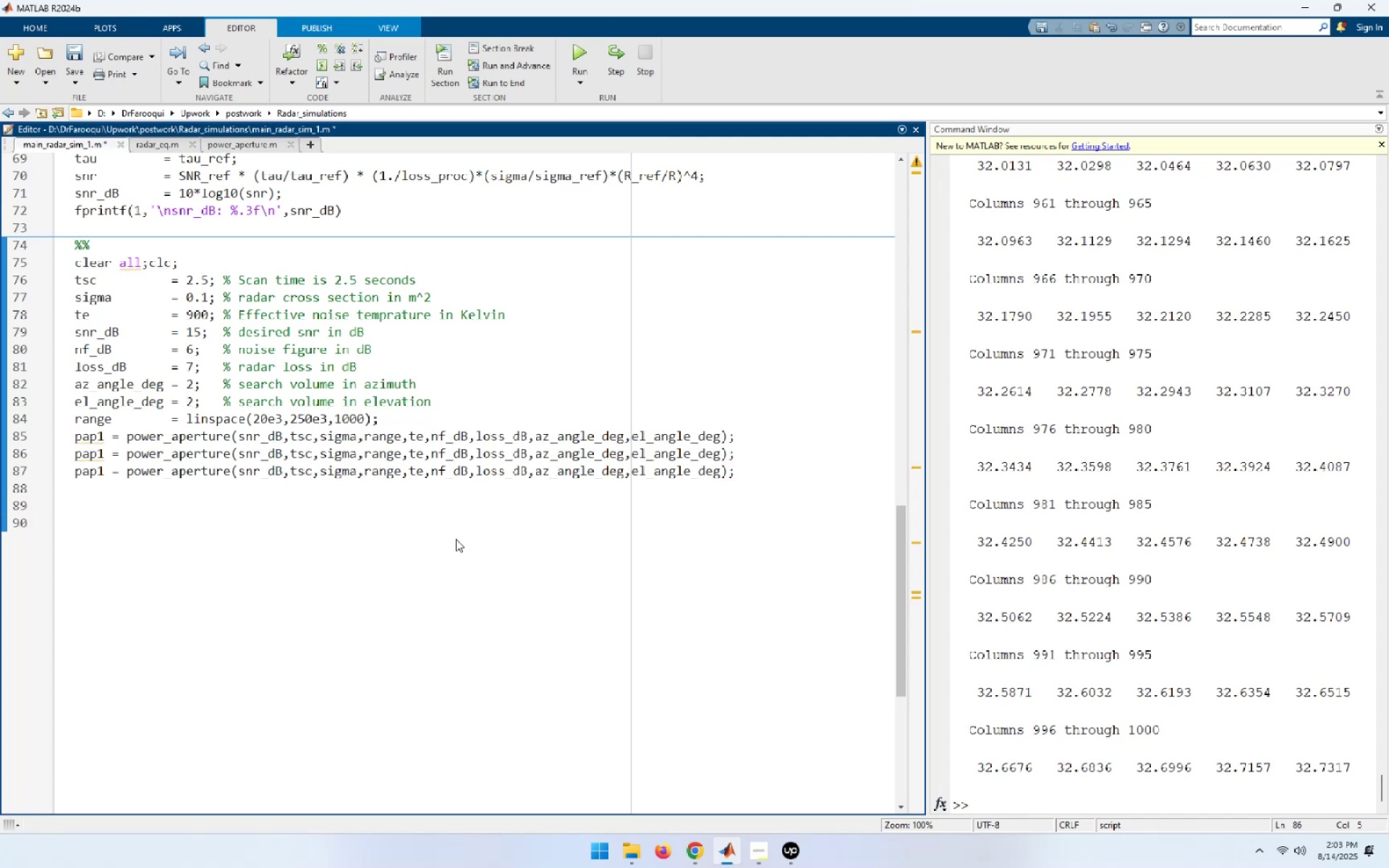 
key(2)
 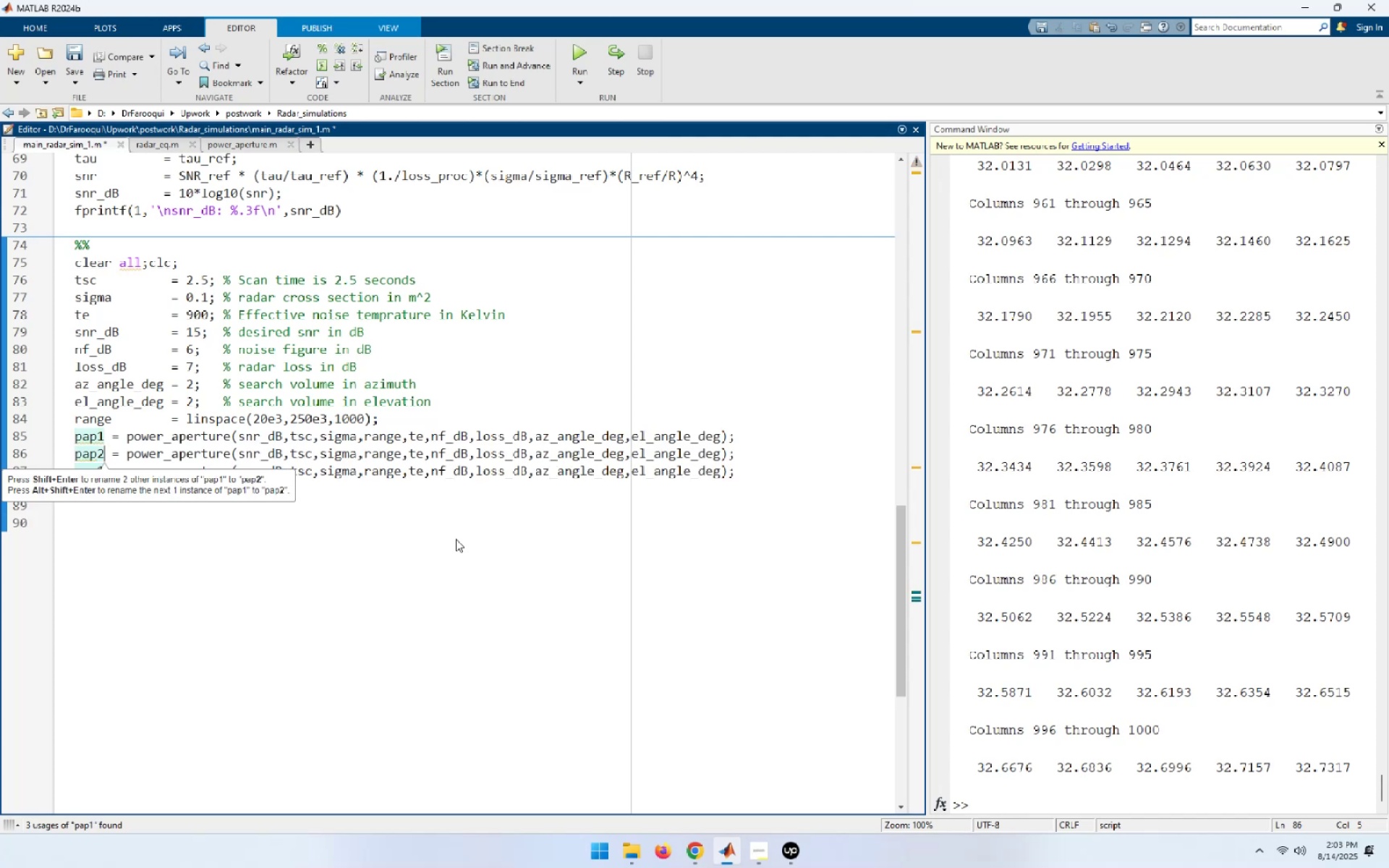 
key(ArrowDown)
 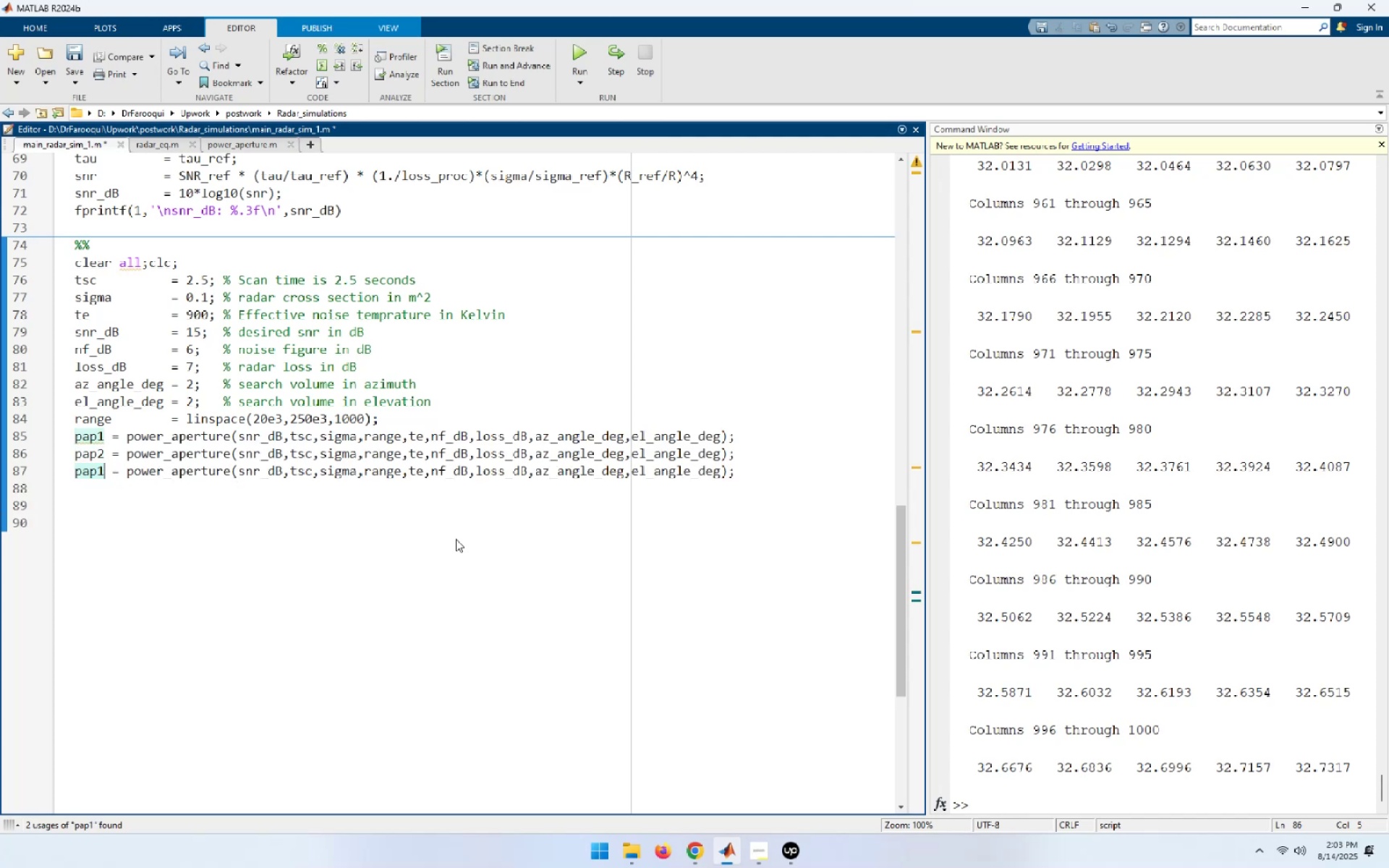 
key(Backspace)
 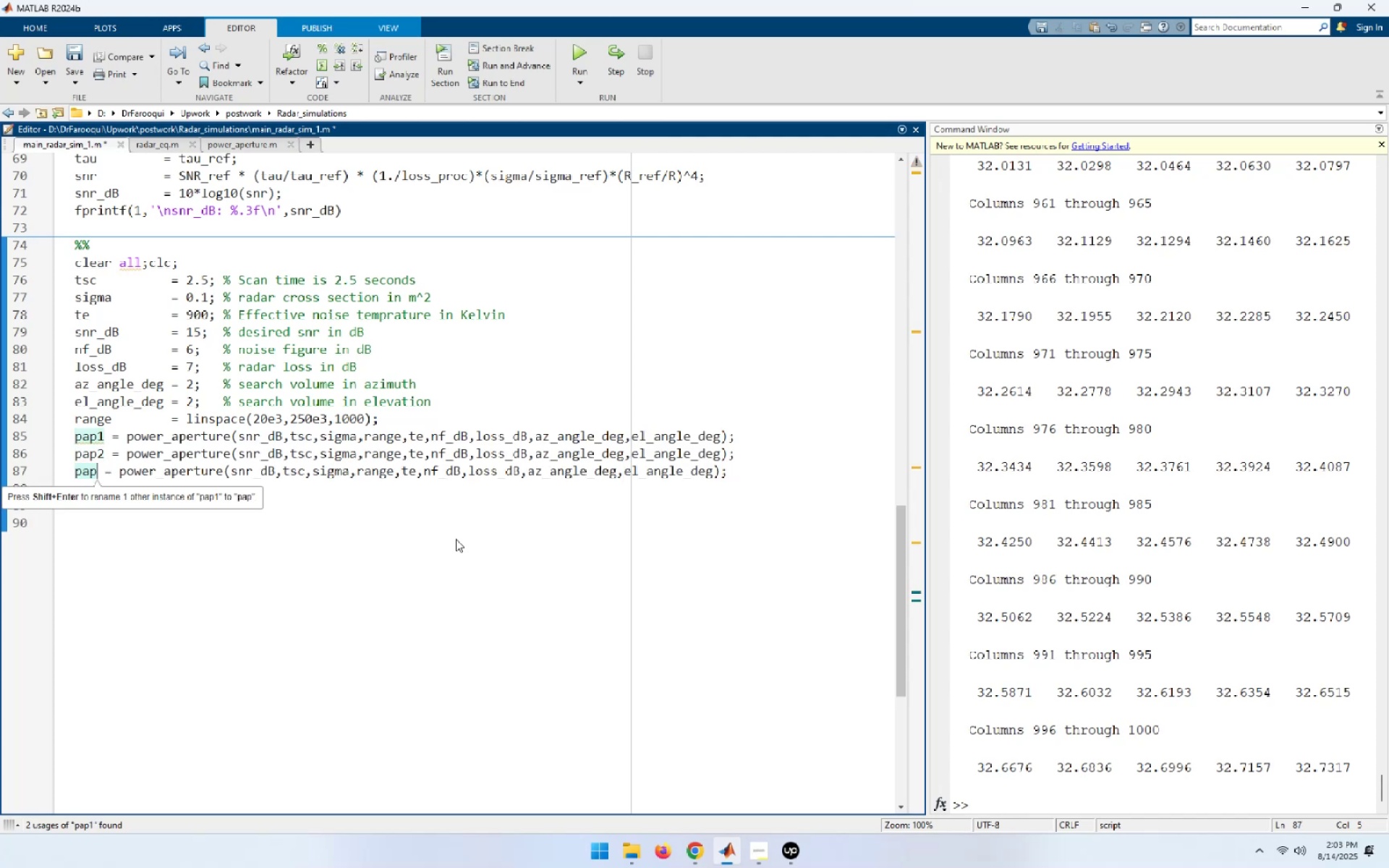 
key(3)
 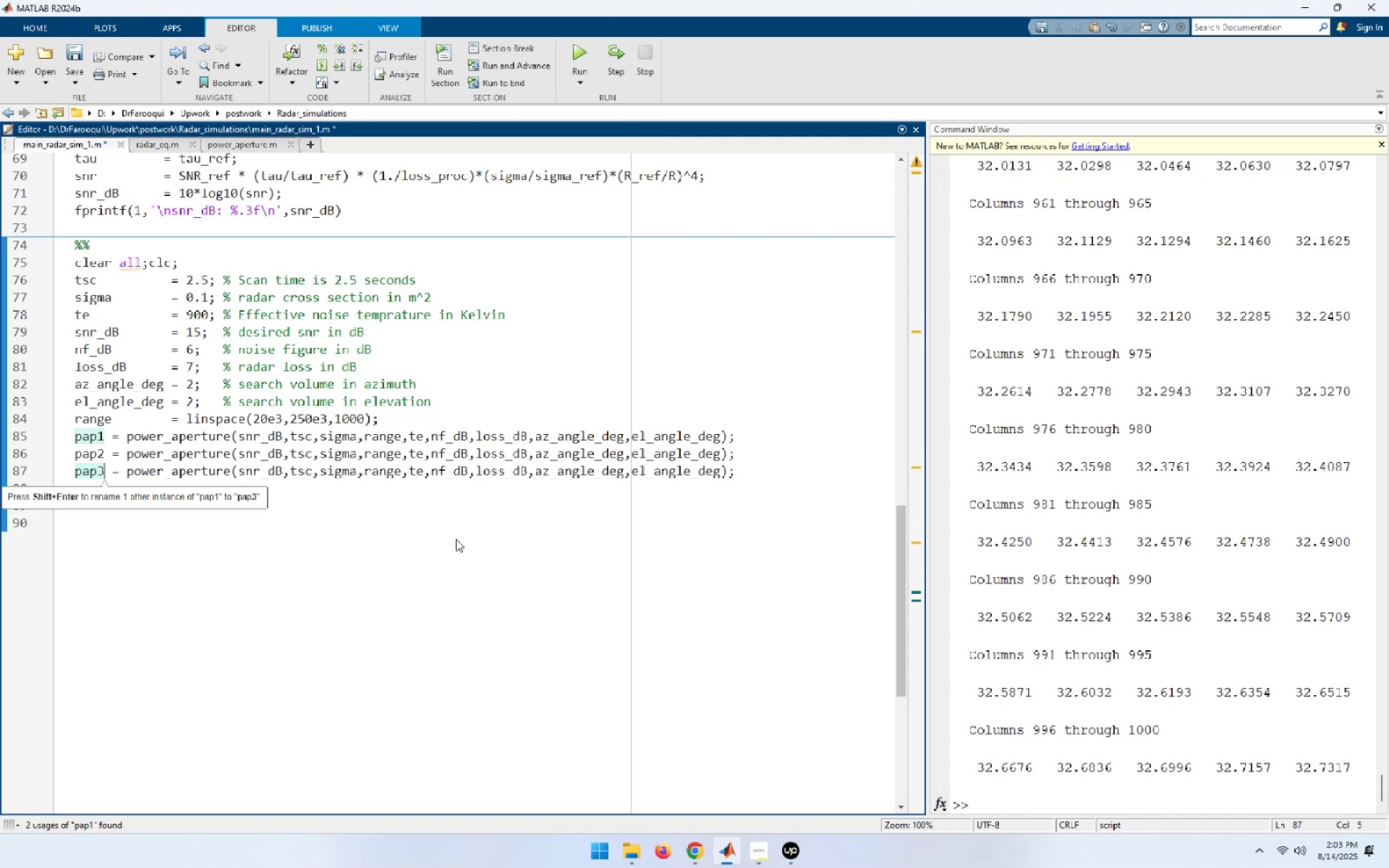 
key(ArrowUp)
 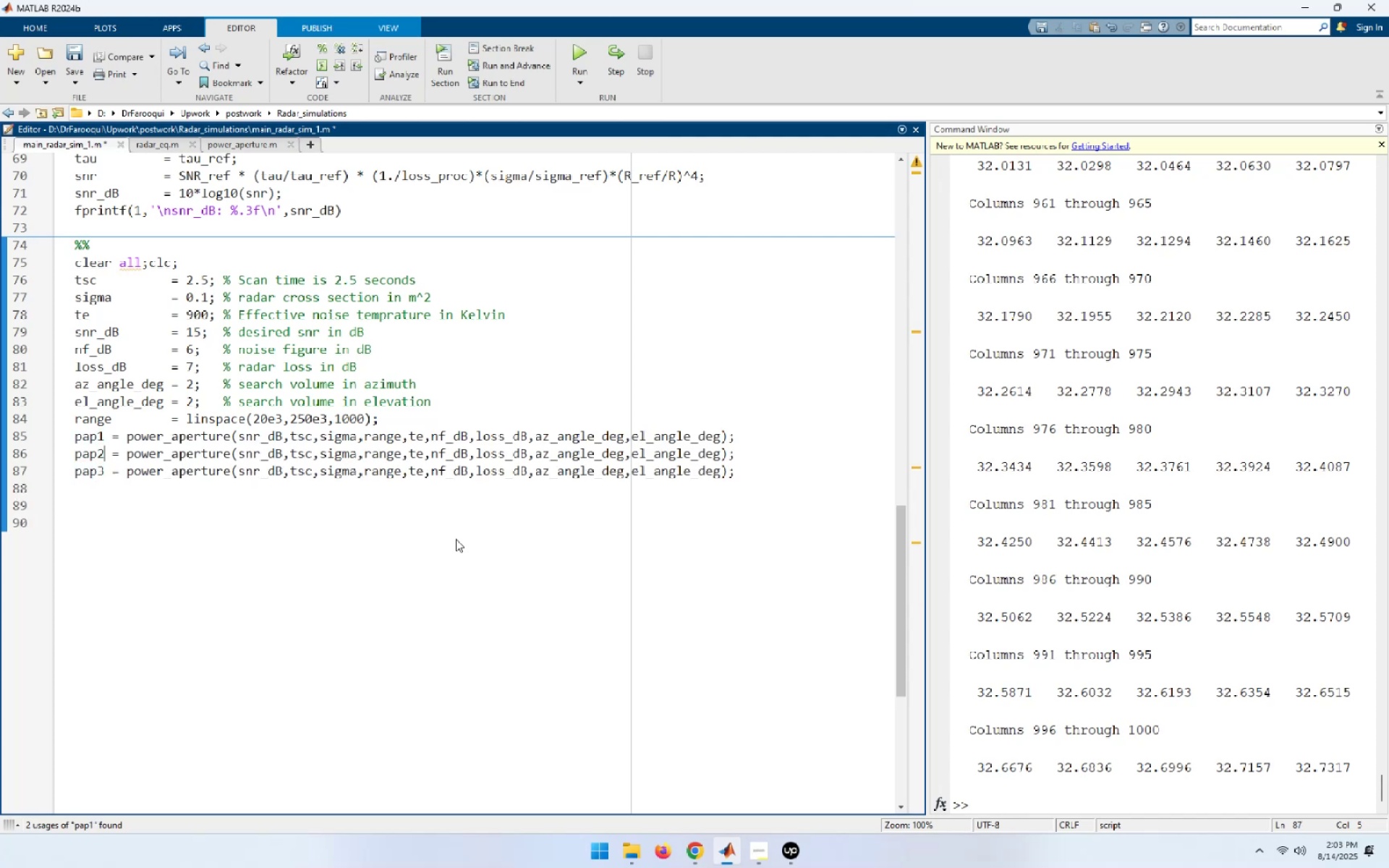 
key(ArrowUp)
 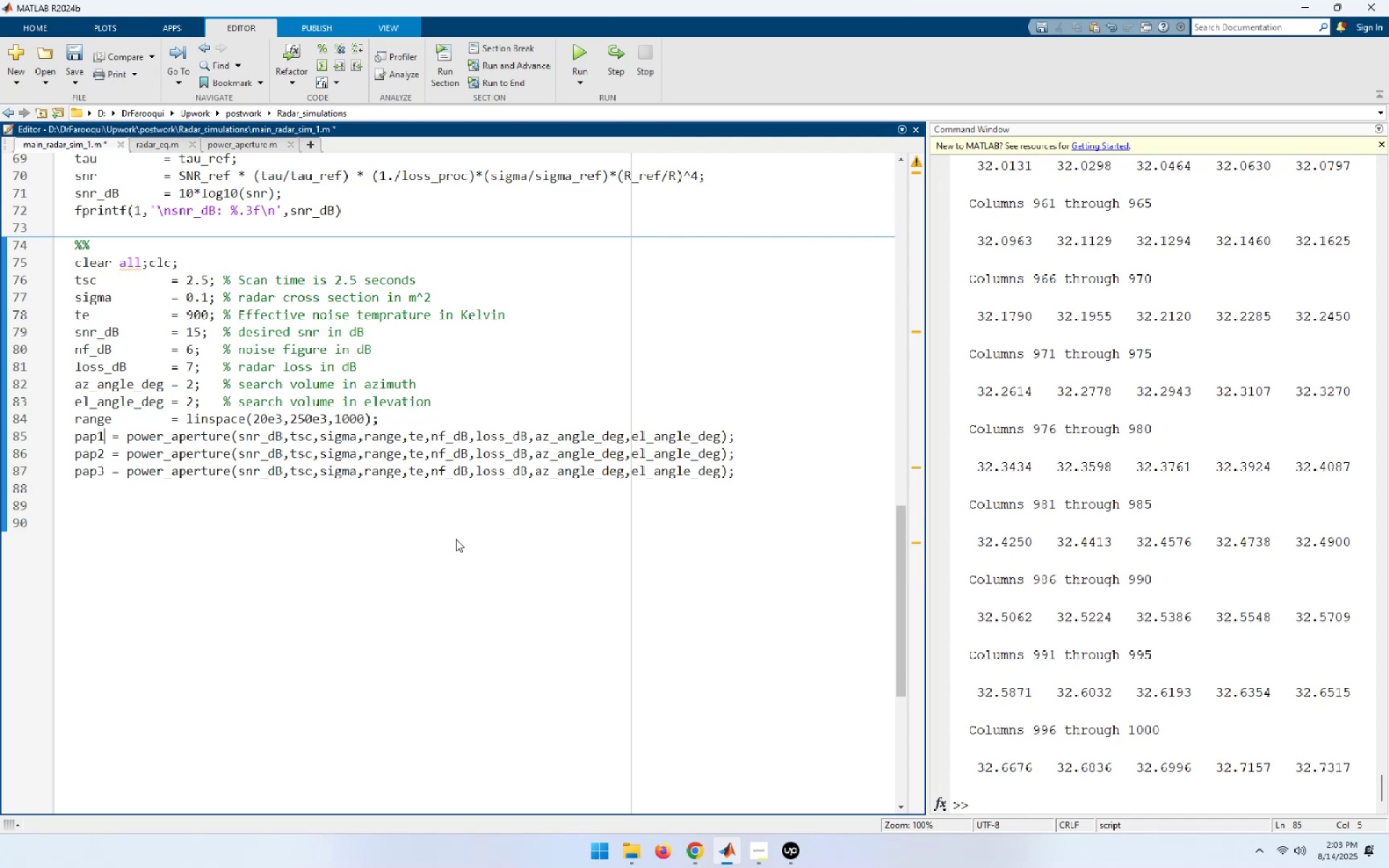 
key(End)
 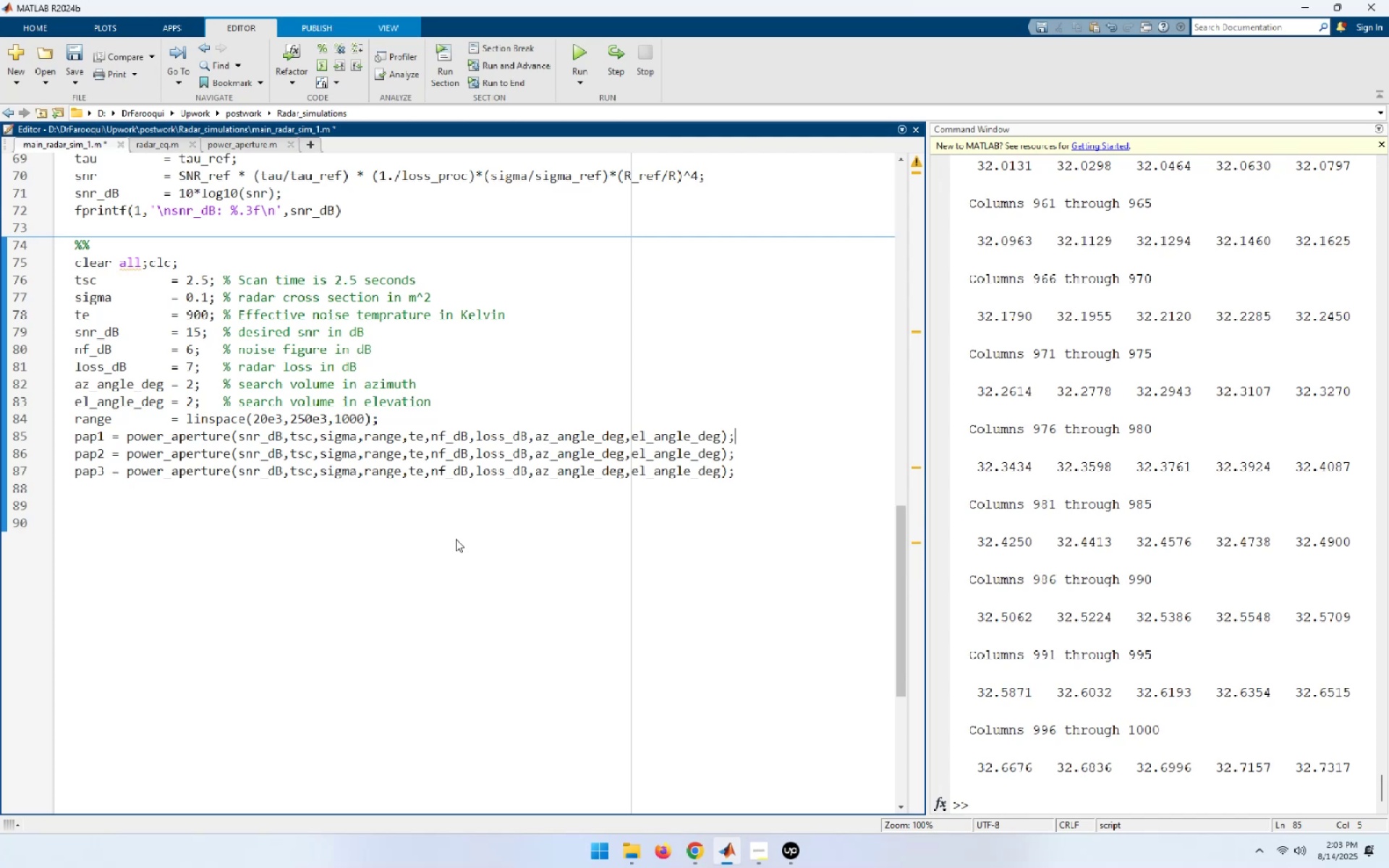 
hold_key(key=ArrowLeft, duration=1.5)
 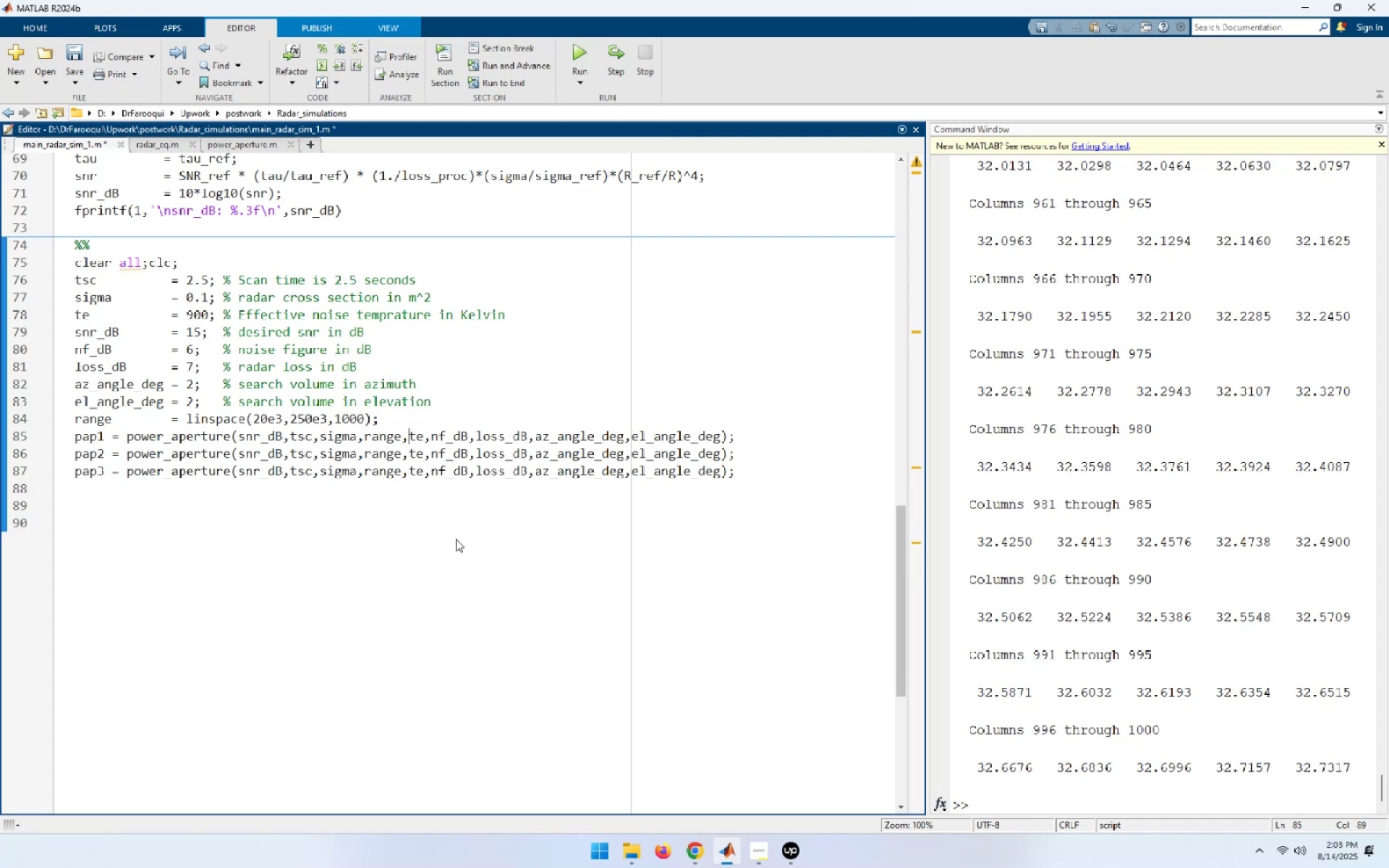 
hold_key(key=ArrowLeft, duration=0.64)
 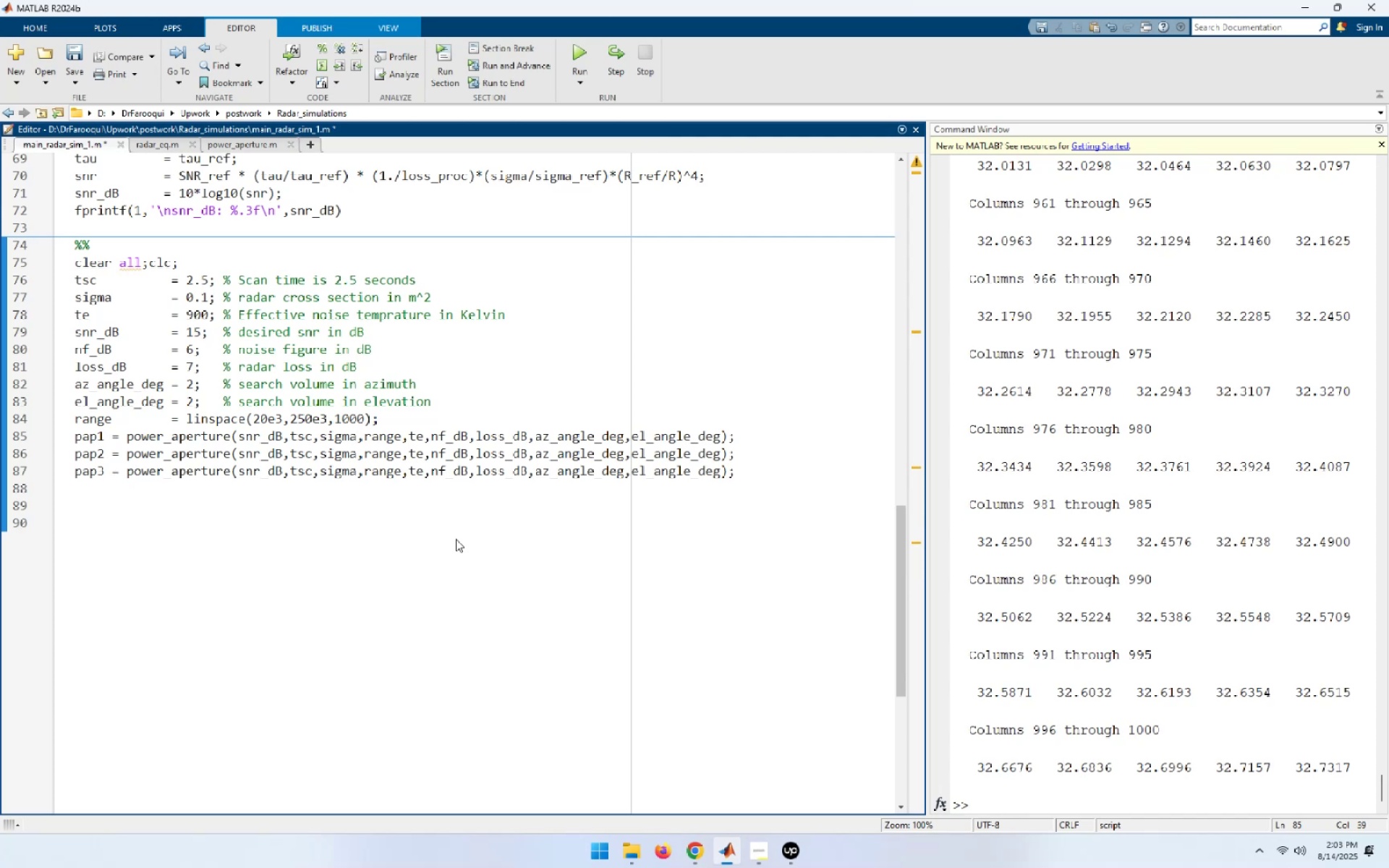 
key(NumpadDivide)
 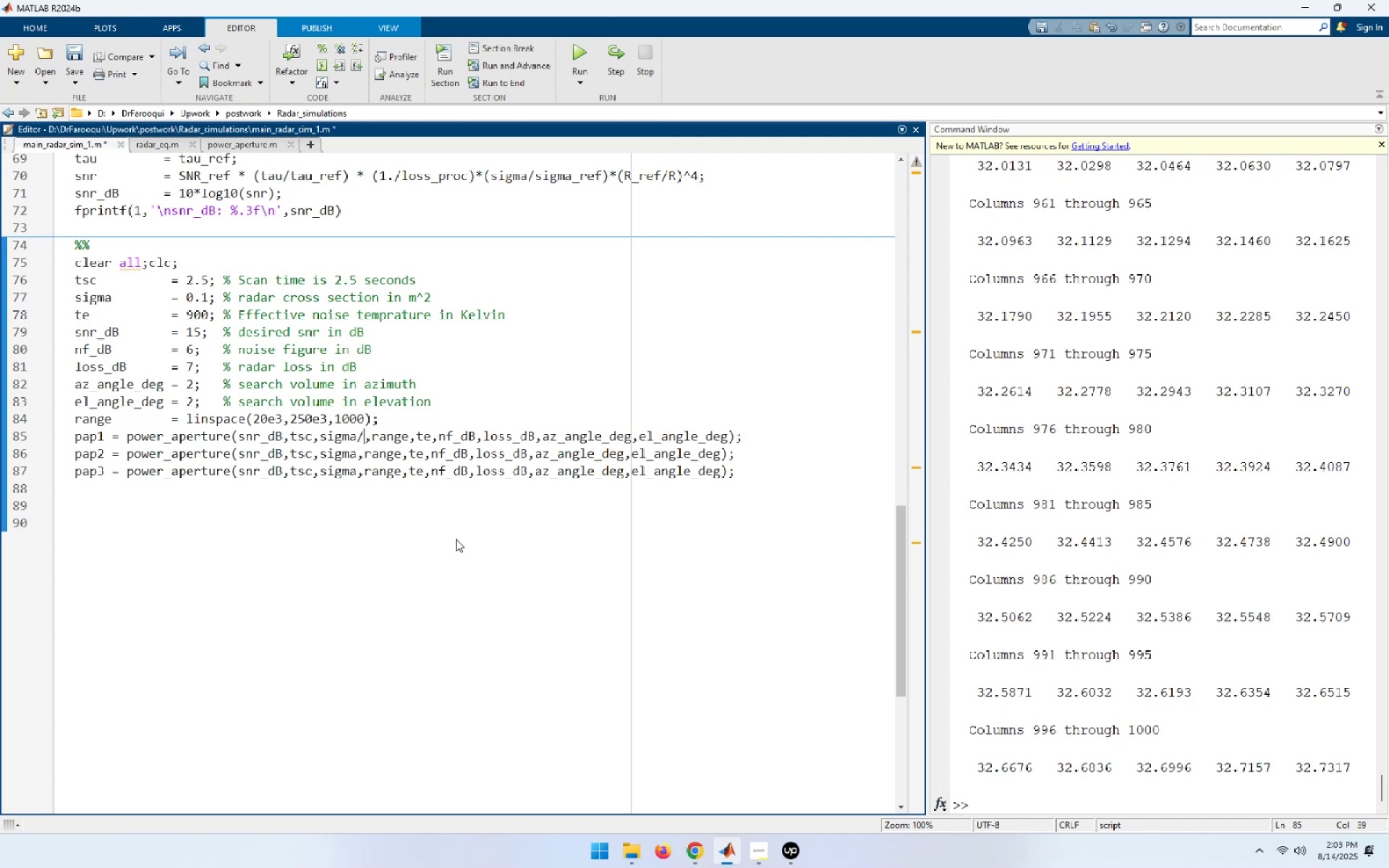 
key(Numpad1)
 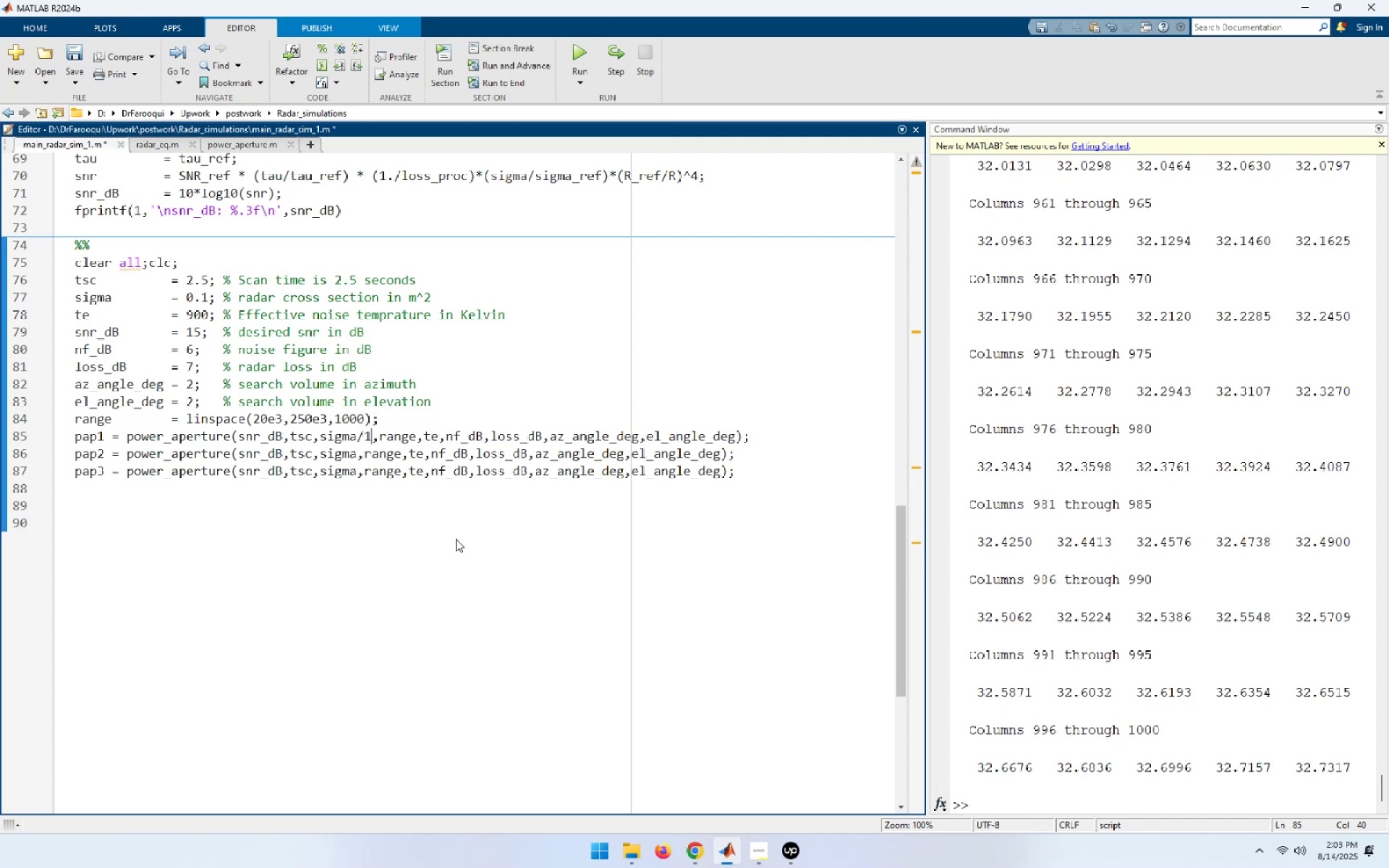 
key(Numpad0)
 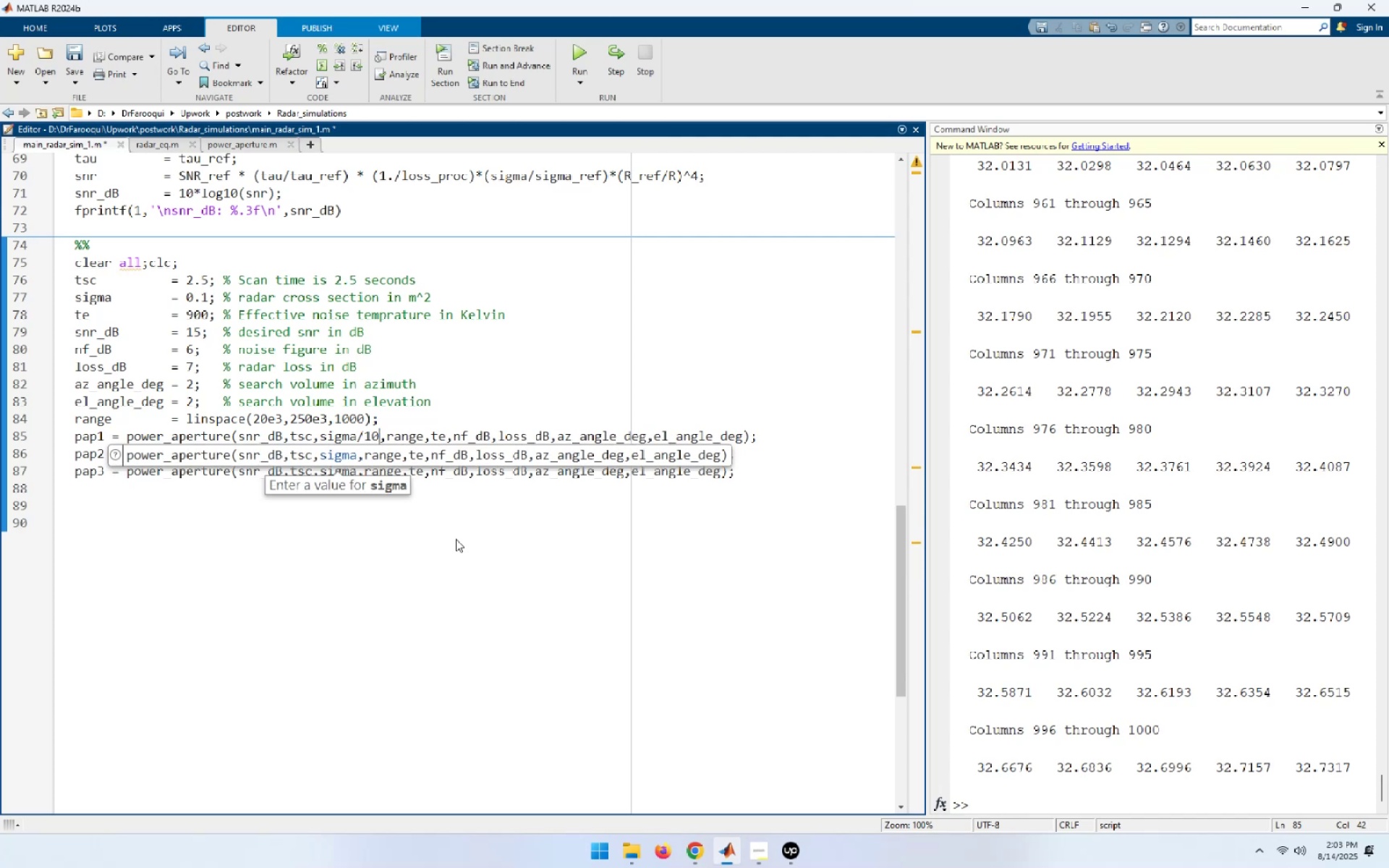 
key(ArrowDown)
 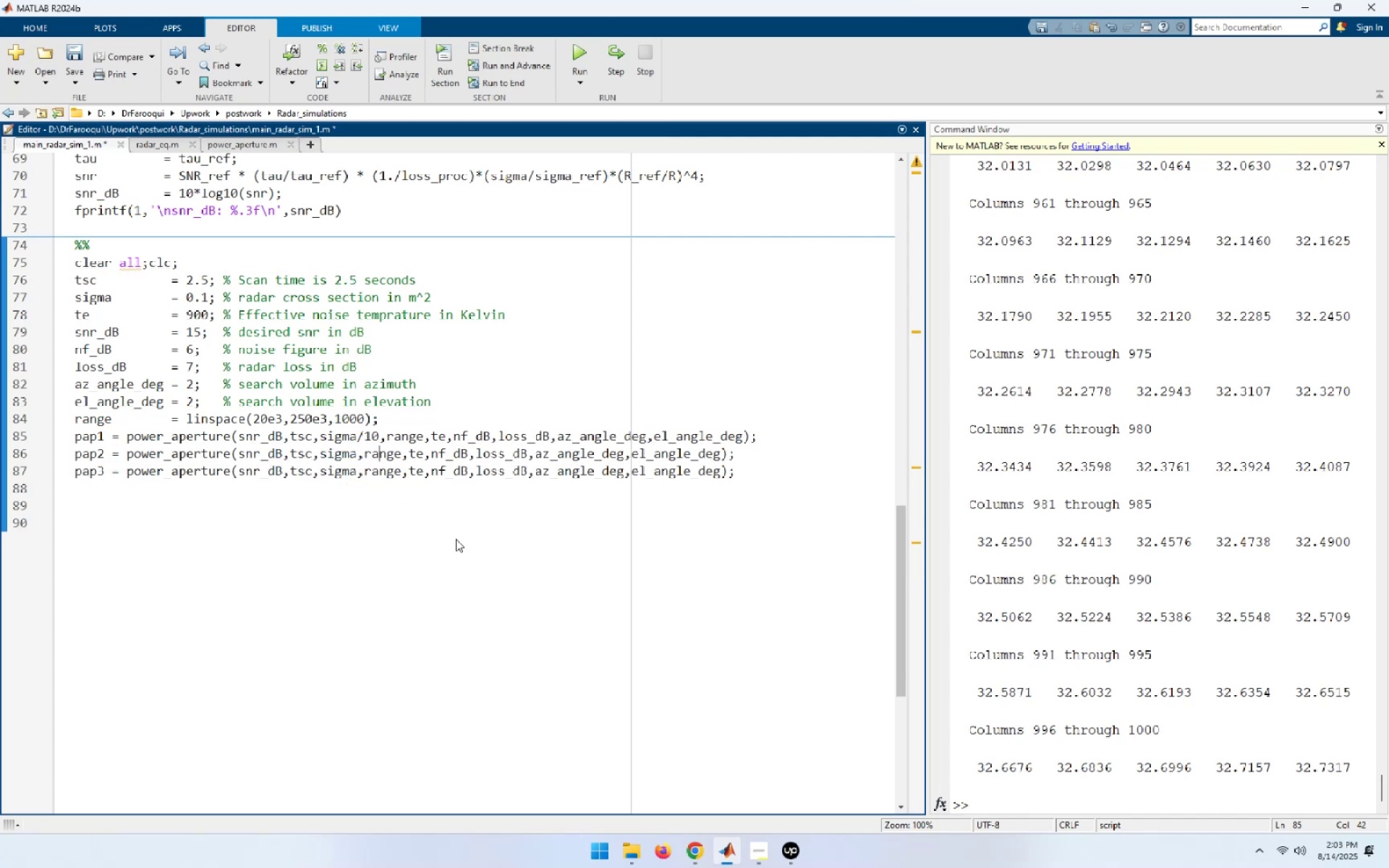 
key(ArrowDown)
 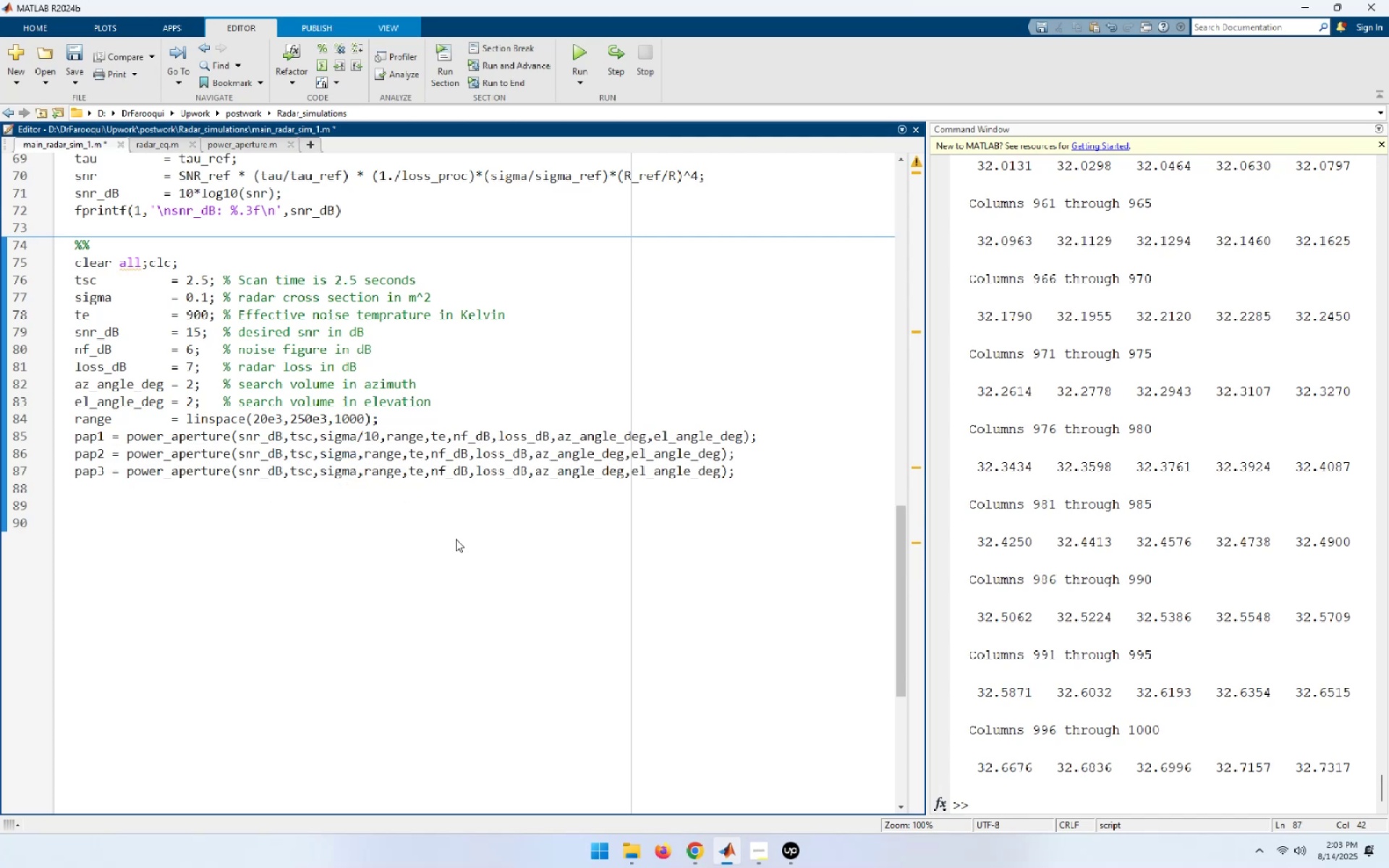 
key(ArrowLeft)
 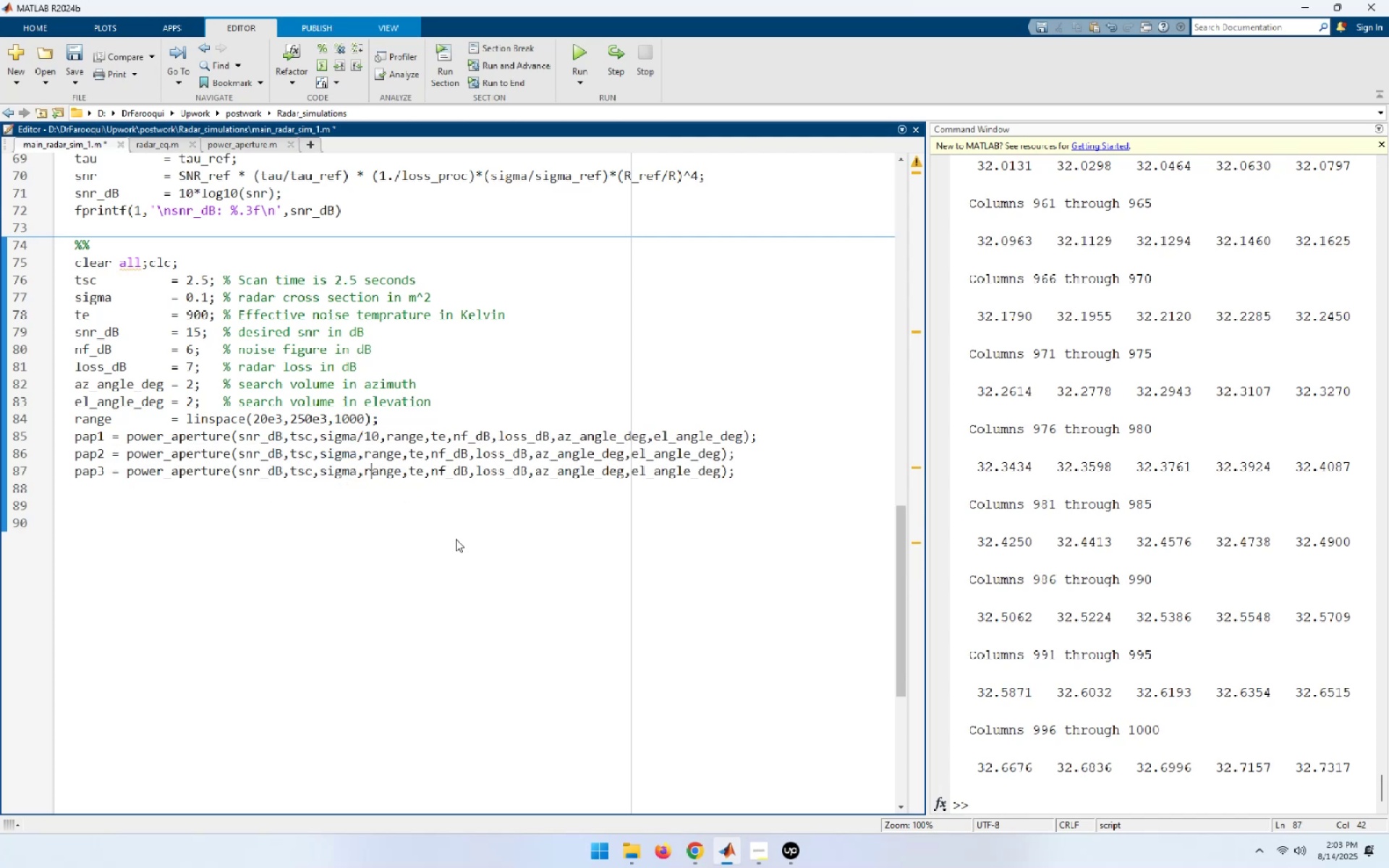 
key(ArrowLeft)
 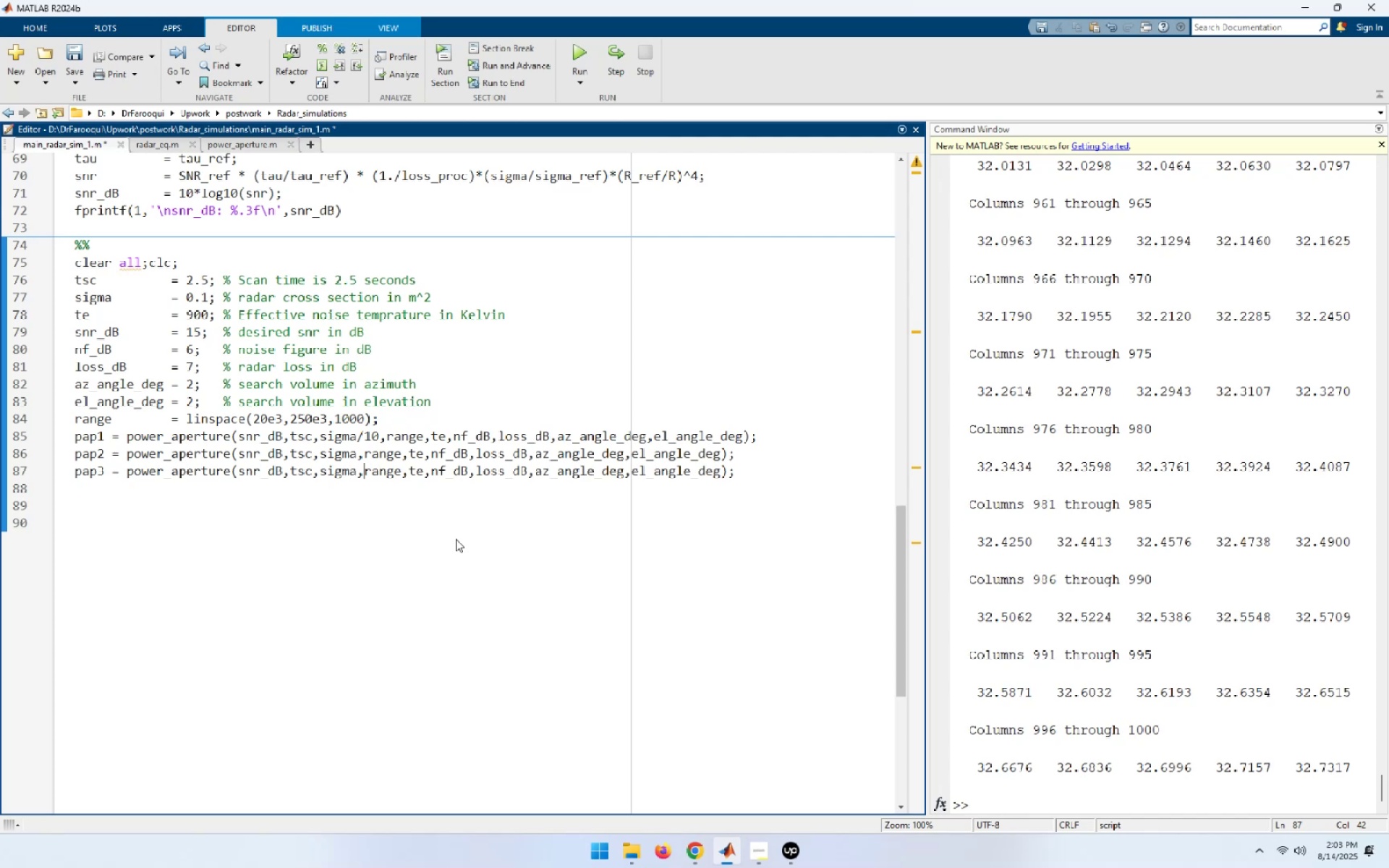 
key(ArrowLeft)
 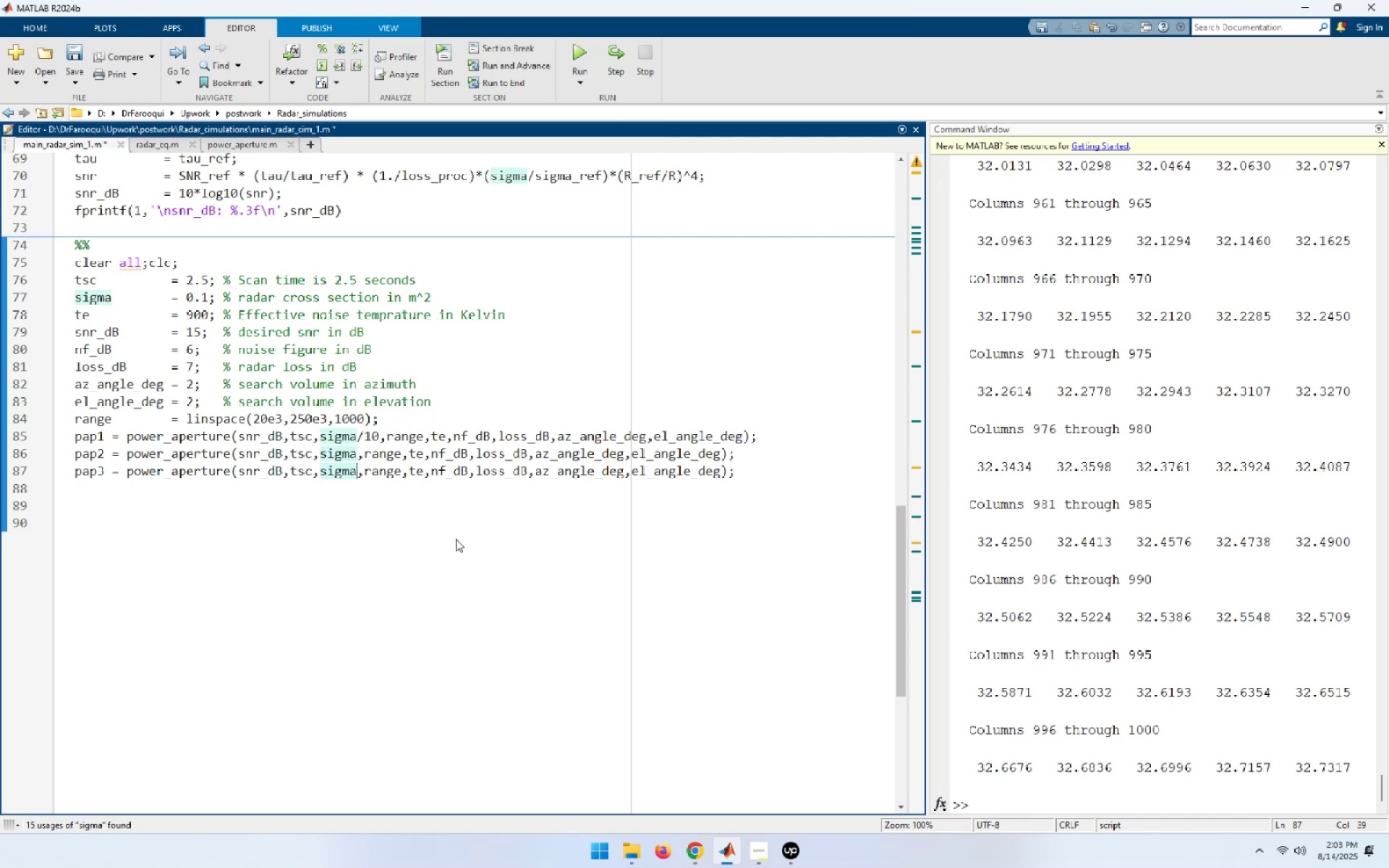 
key(NumpadMultiply)
 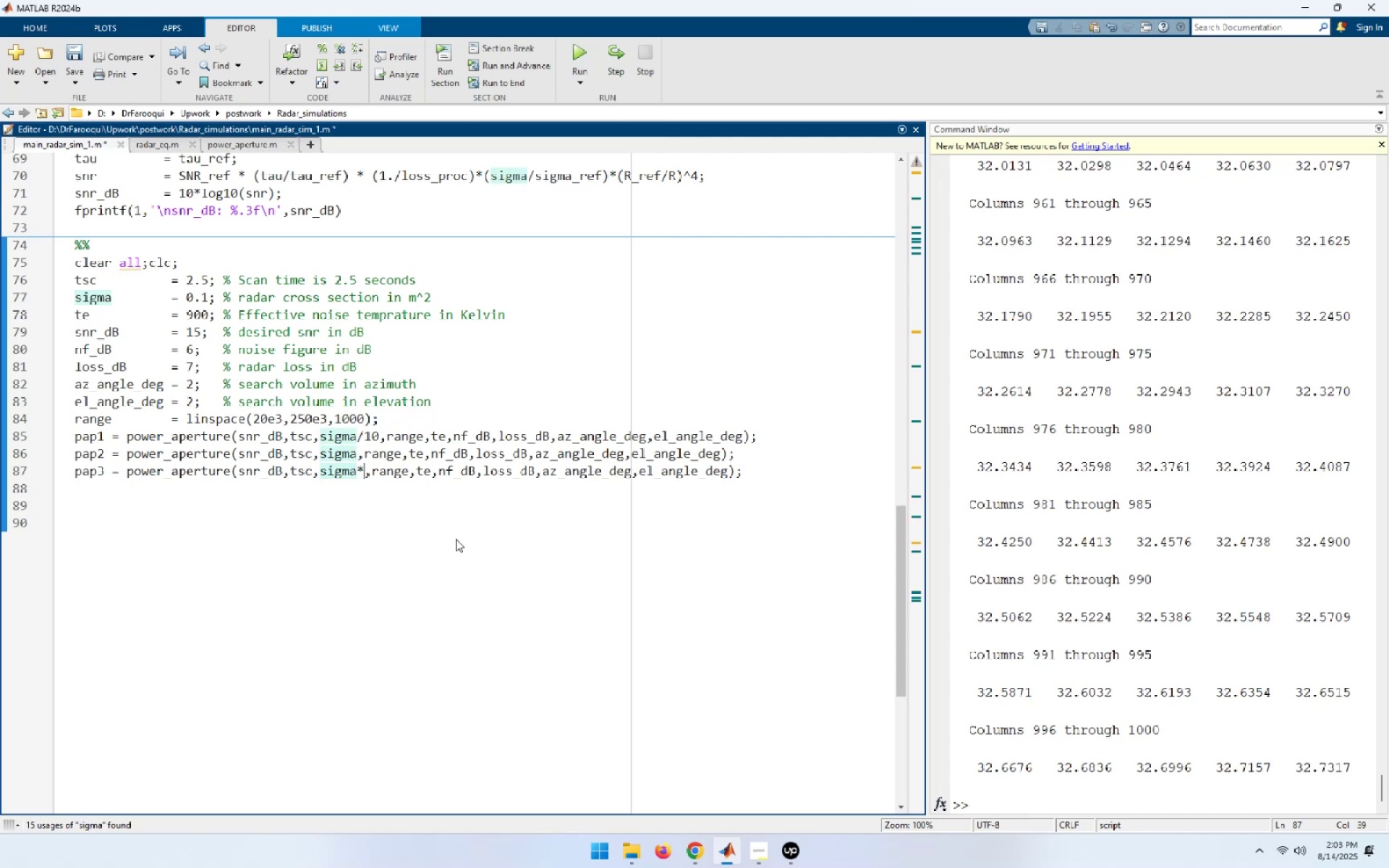 
key(Numpad1)
 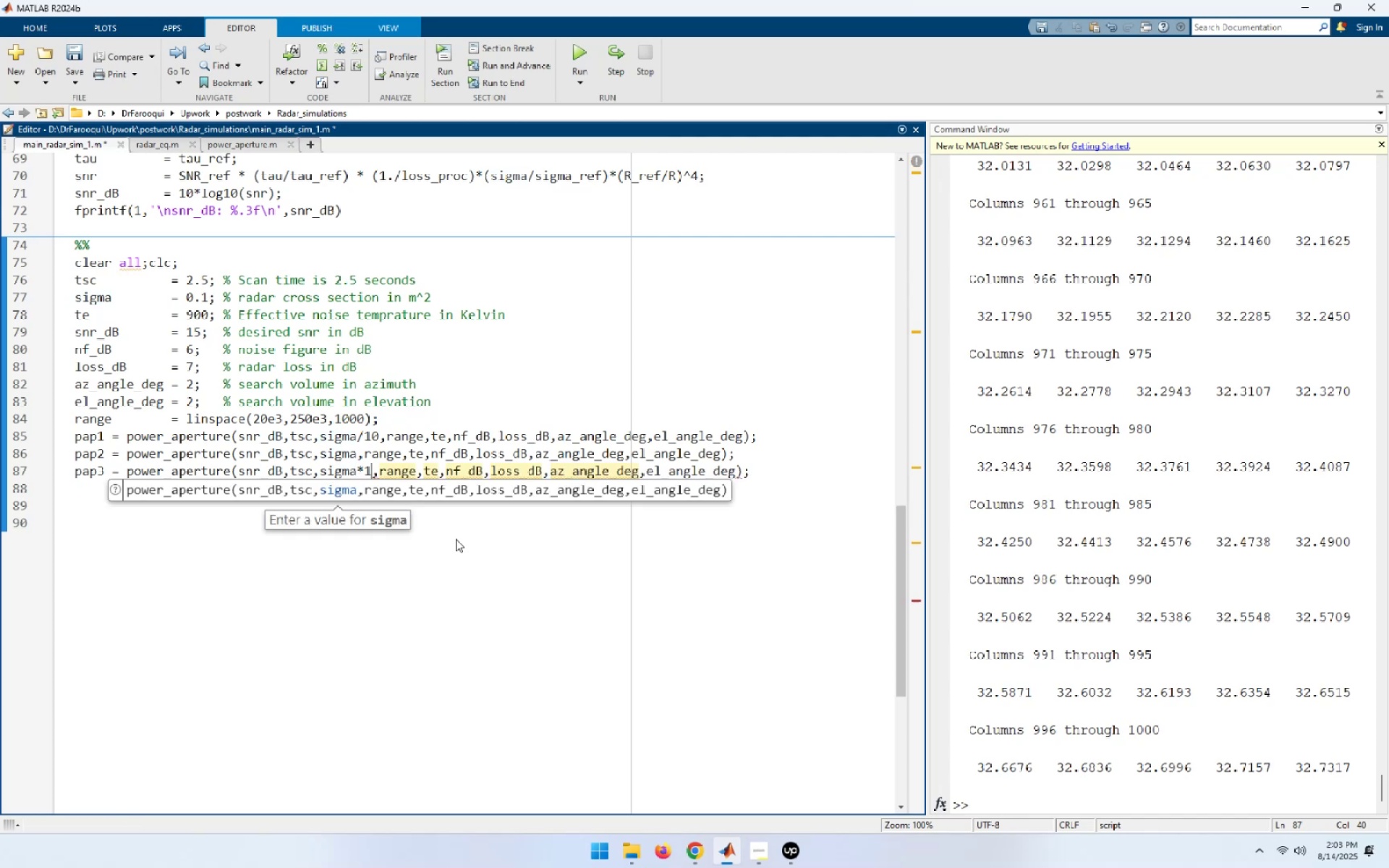 
key(Numpad0)
 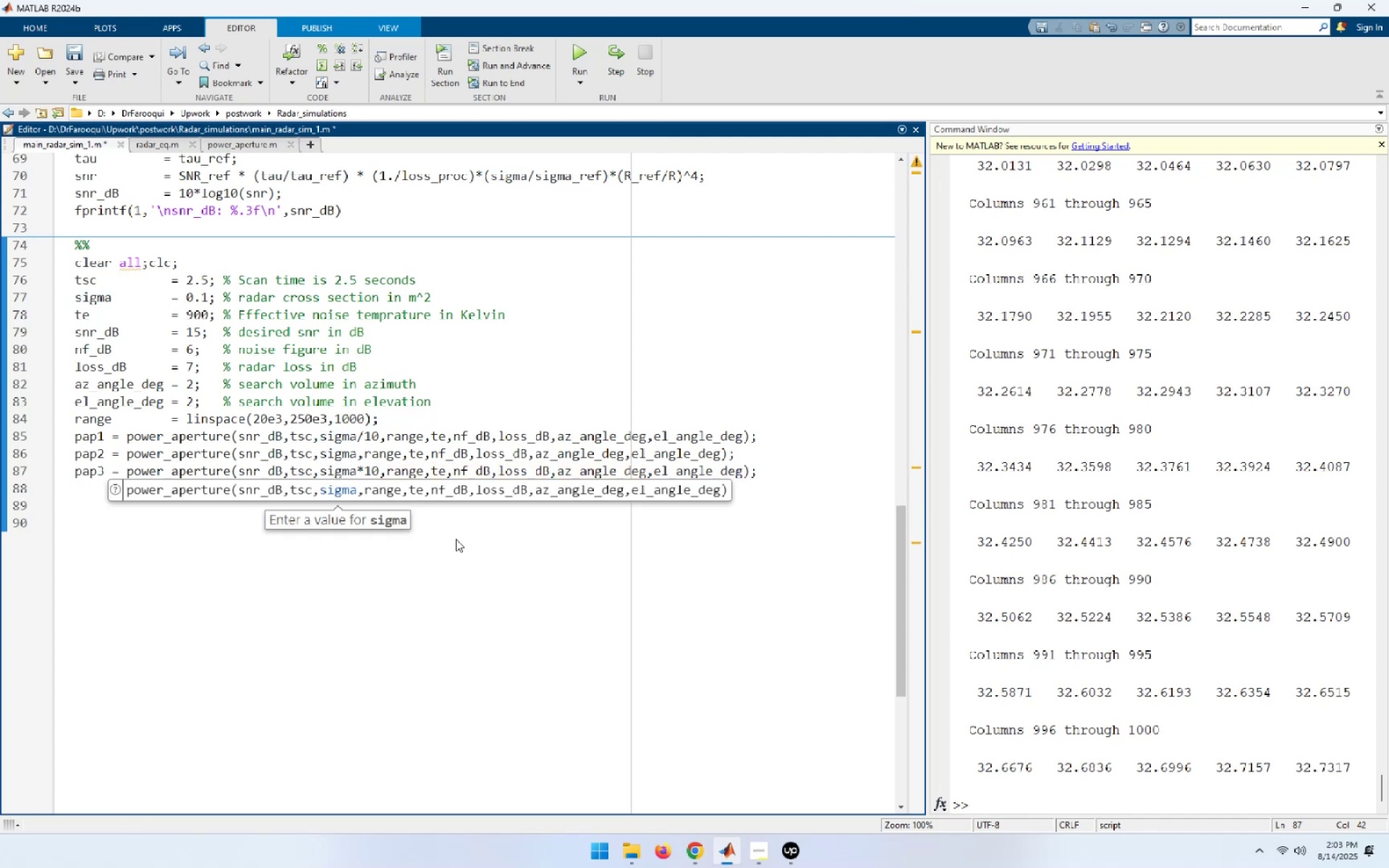 
key(ArrowUp)
 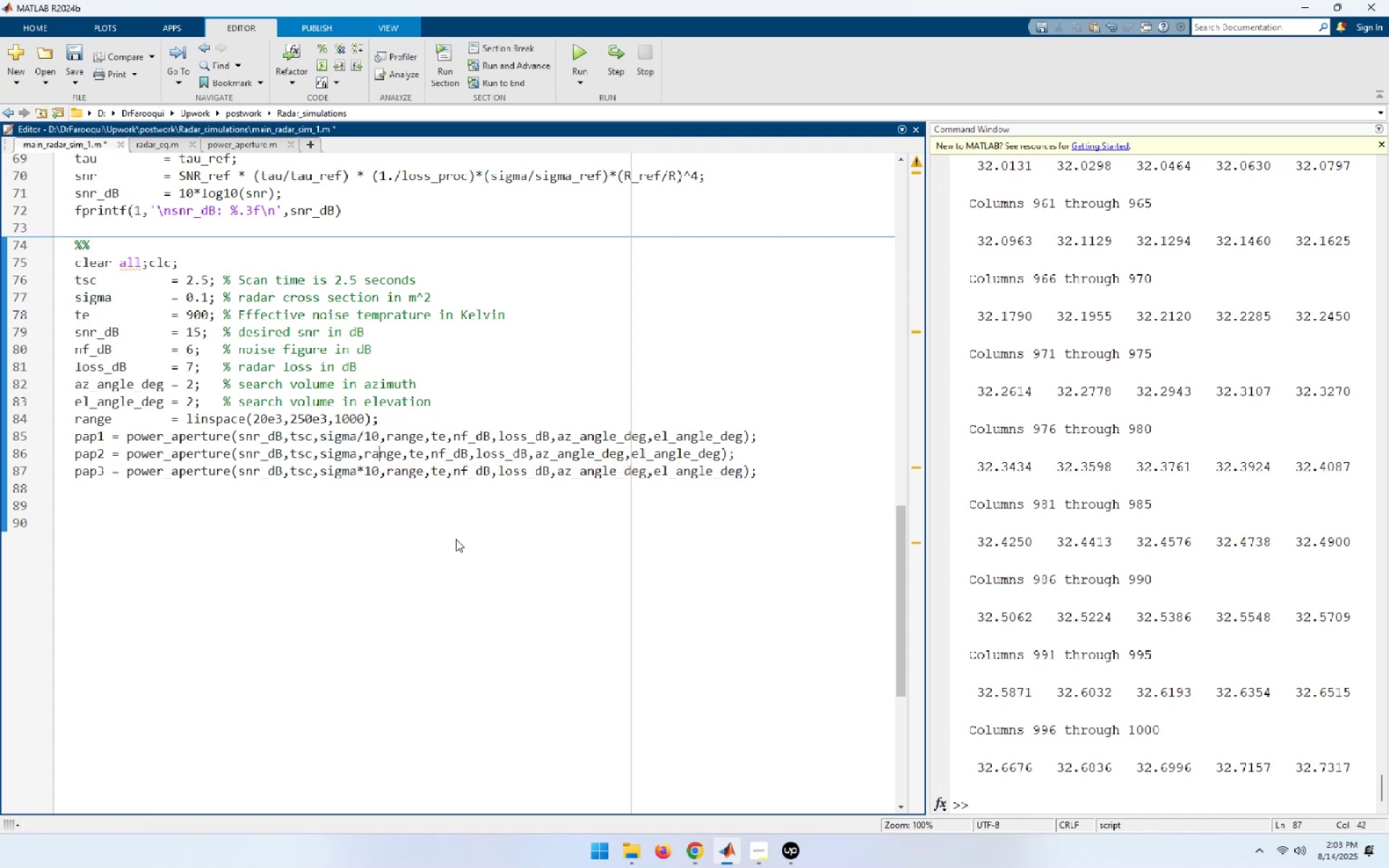 
key(ArrowLeft)
 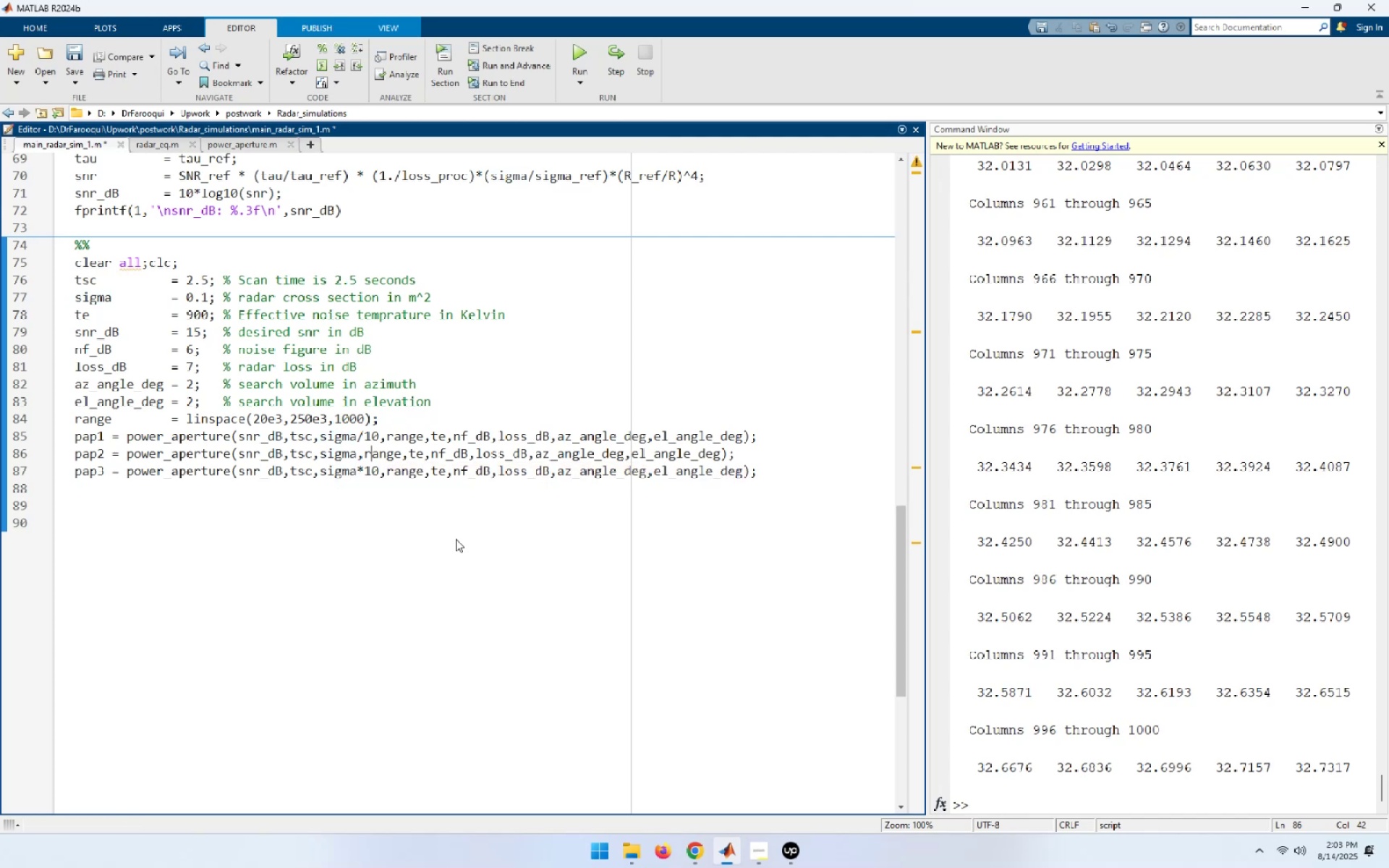 
key(ArrowLeft)
 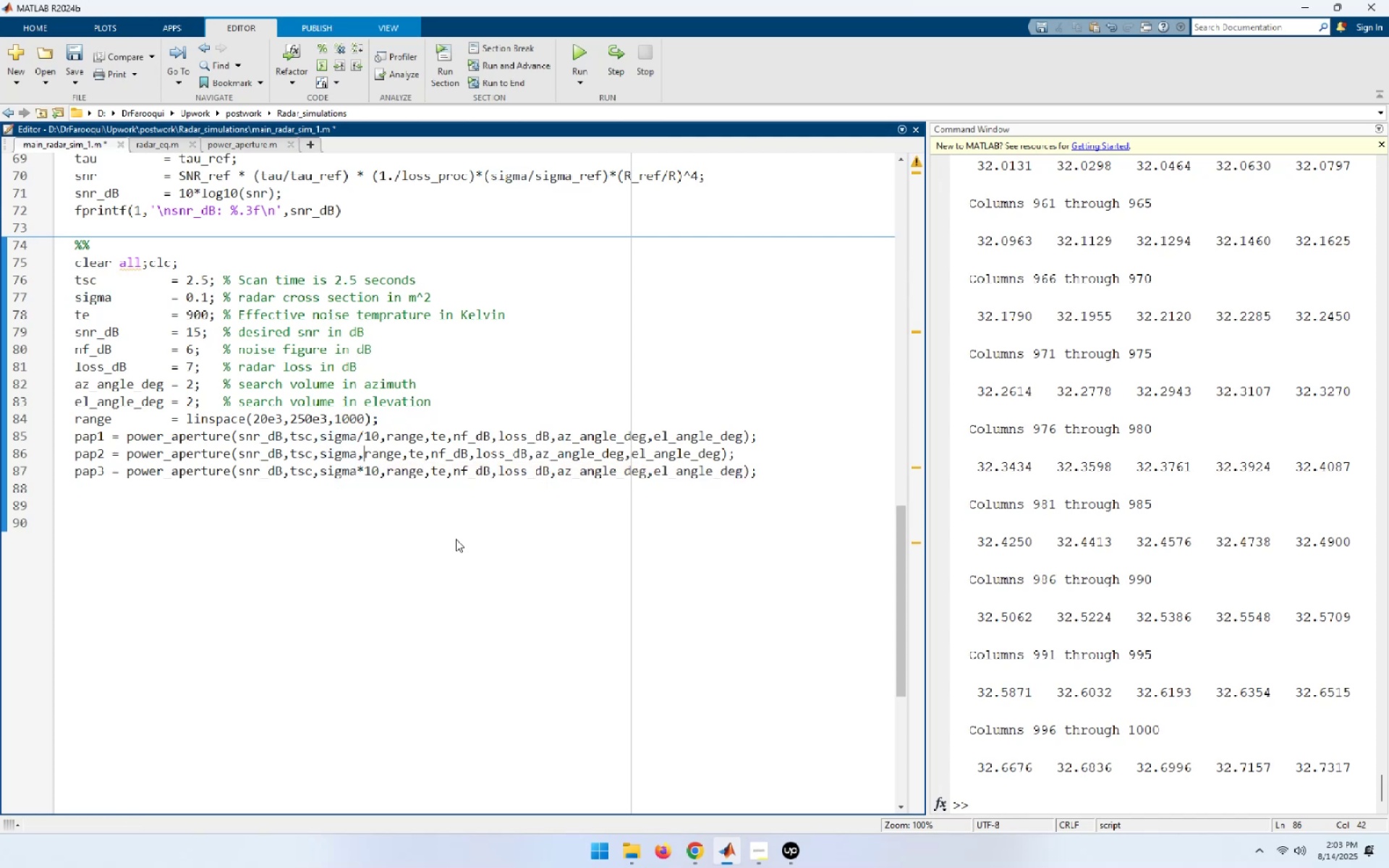 
key(ArrowLeft)
 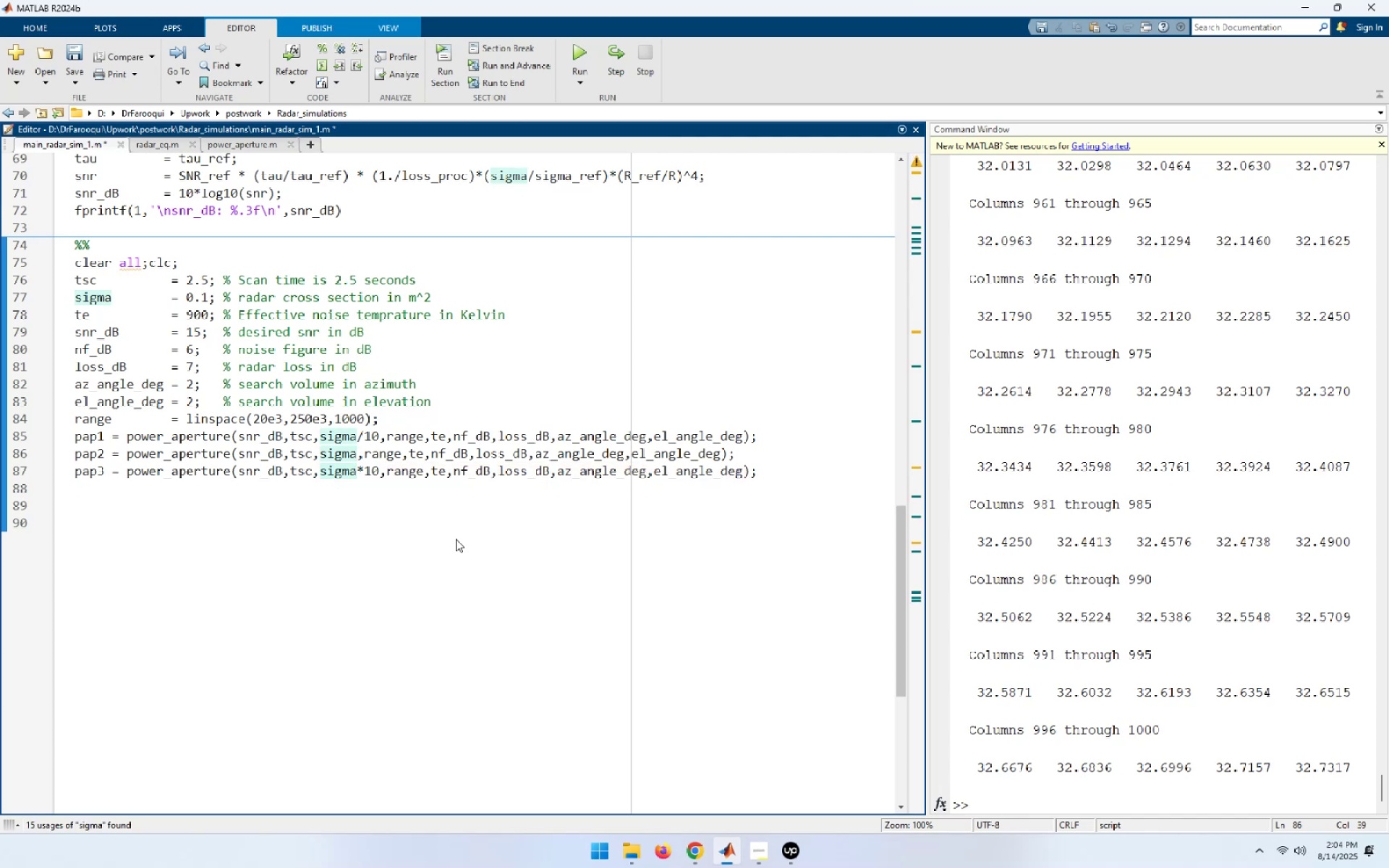 
key(Space)
 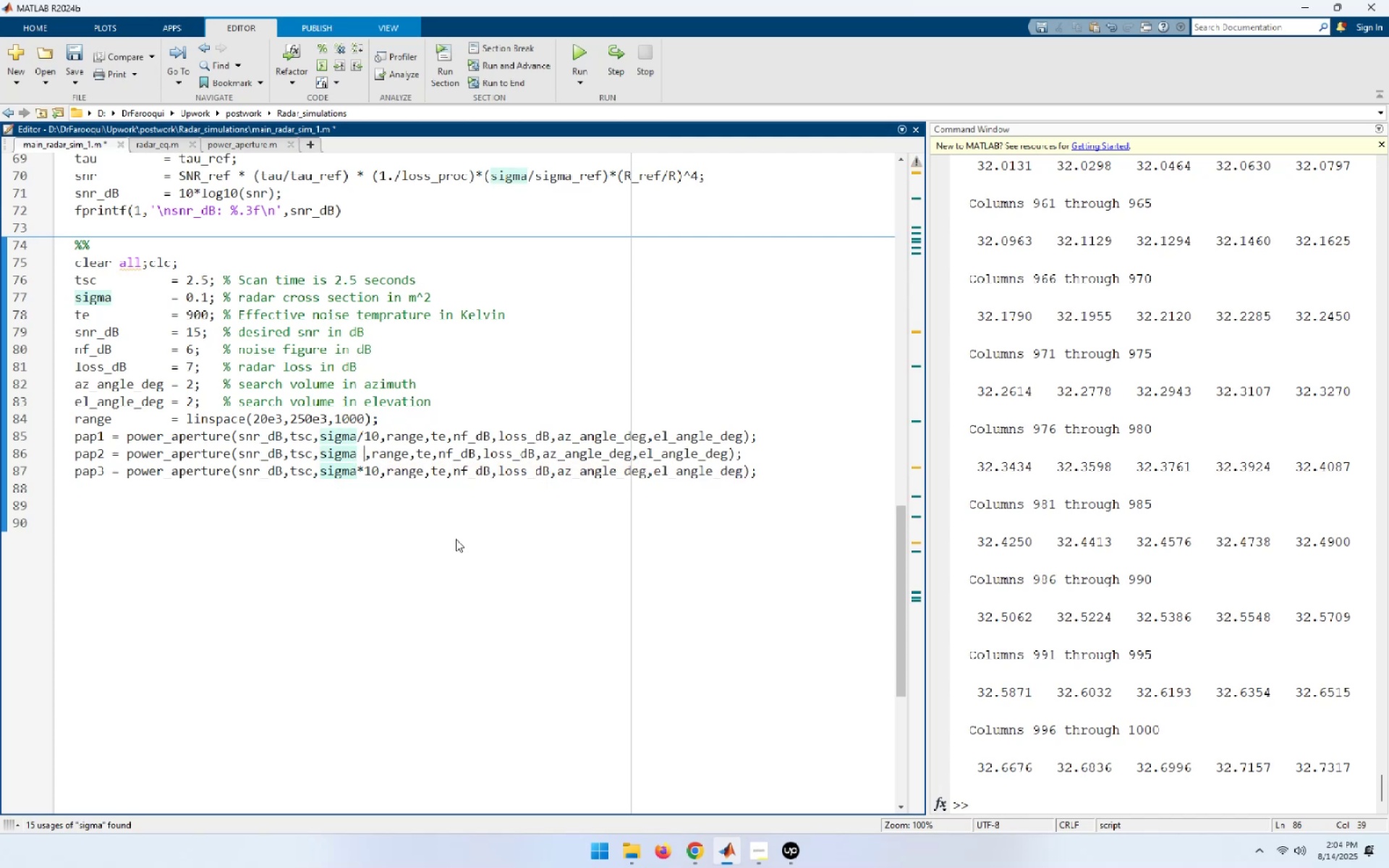 
key(Space)
 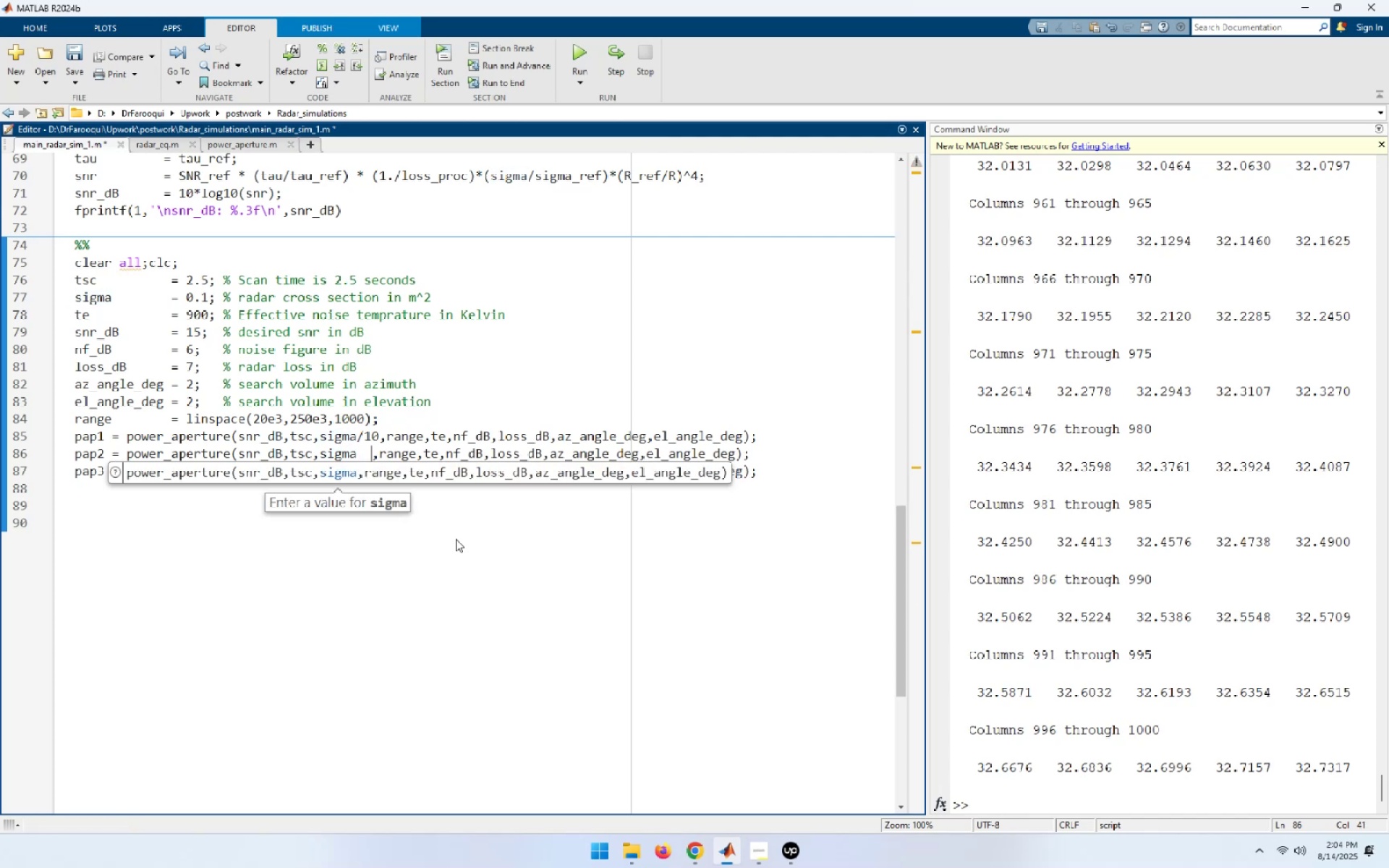 
key(Space)
 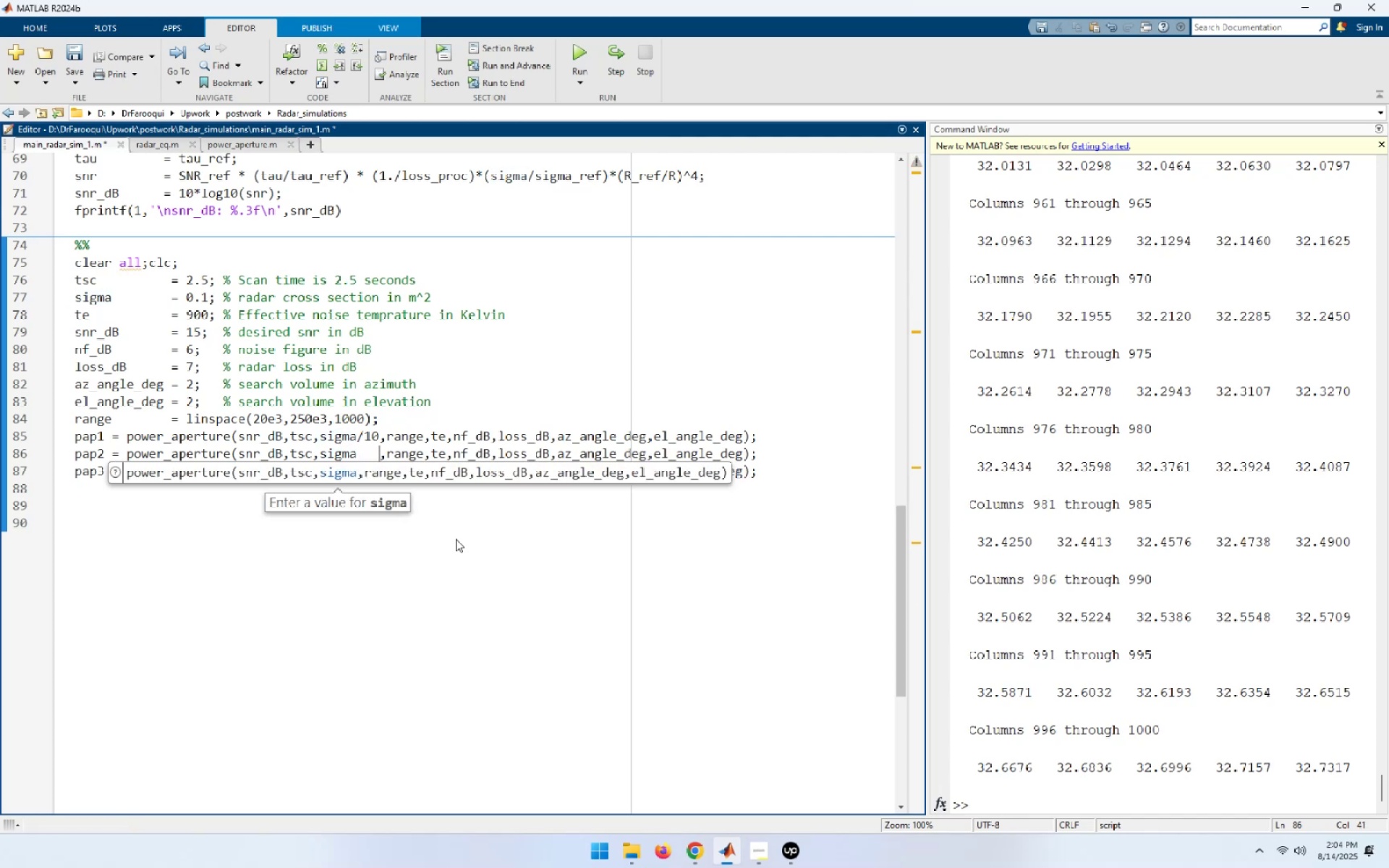 
key(ArrowDown)
 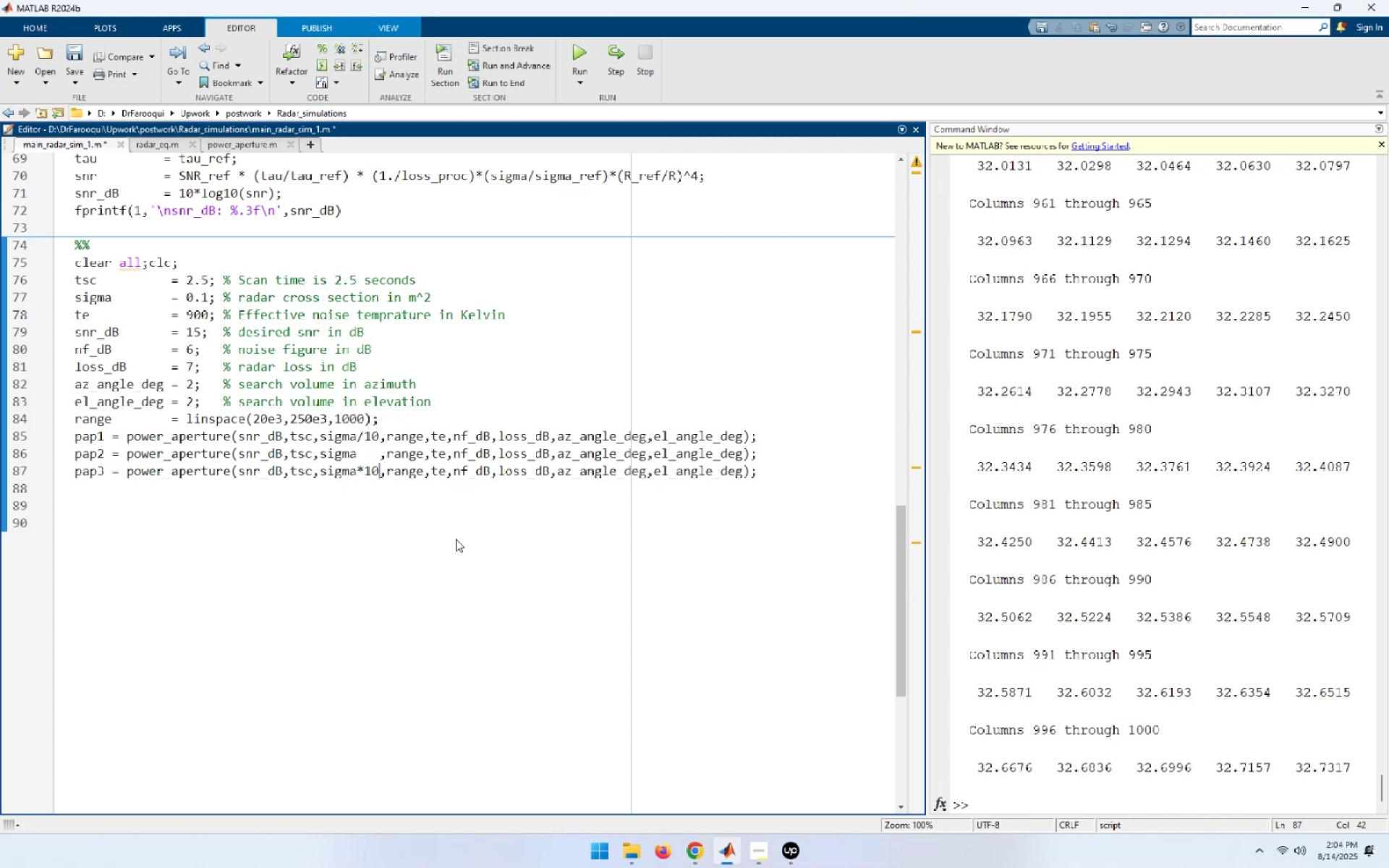 
key(ArrowLeft)
 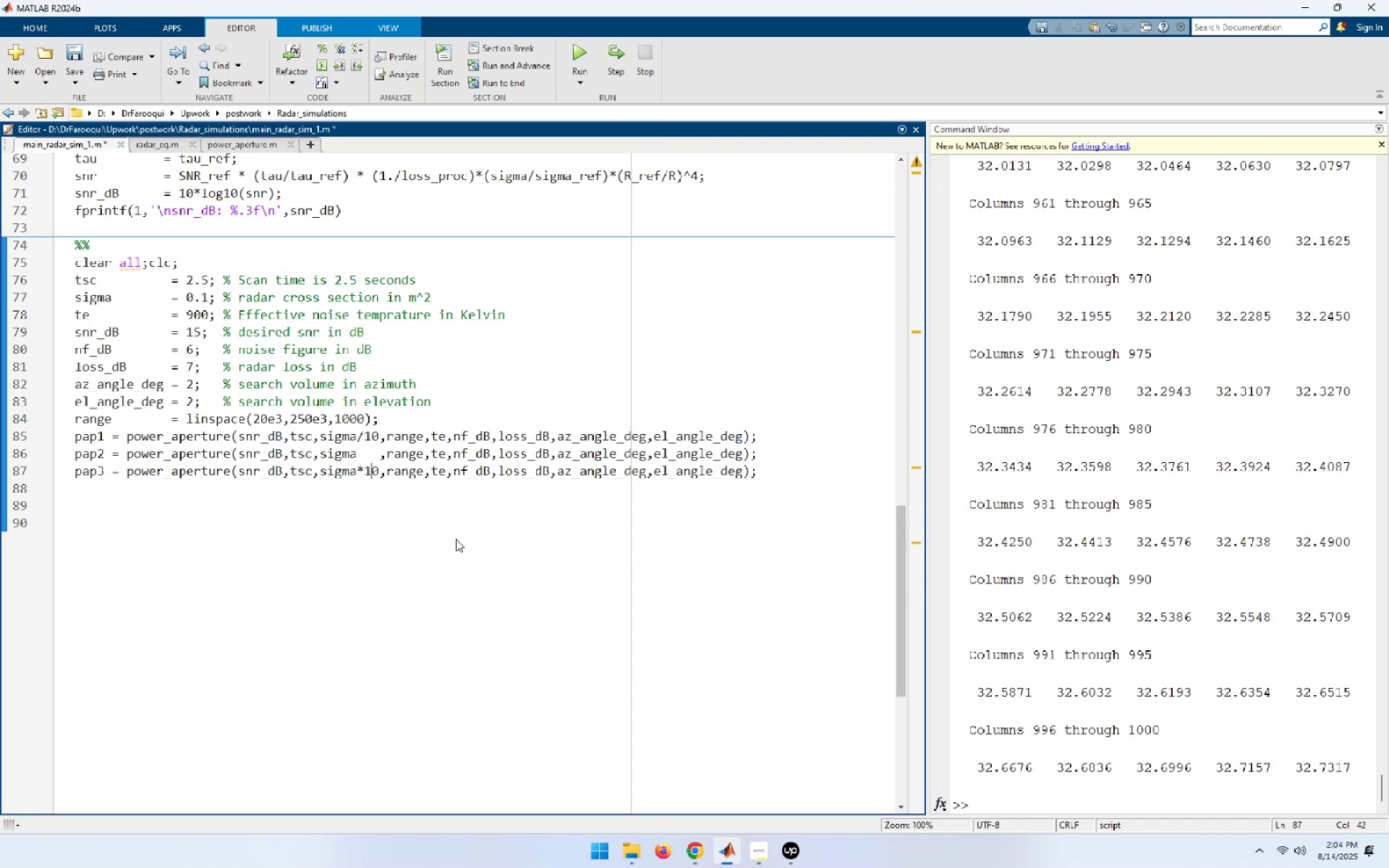 
key(ArrowRight)
 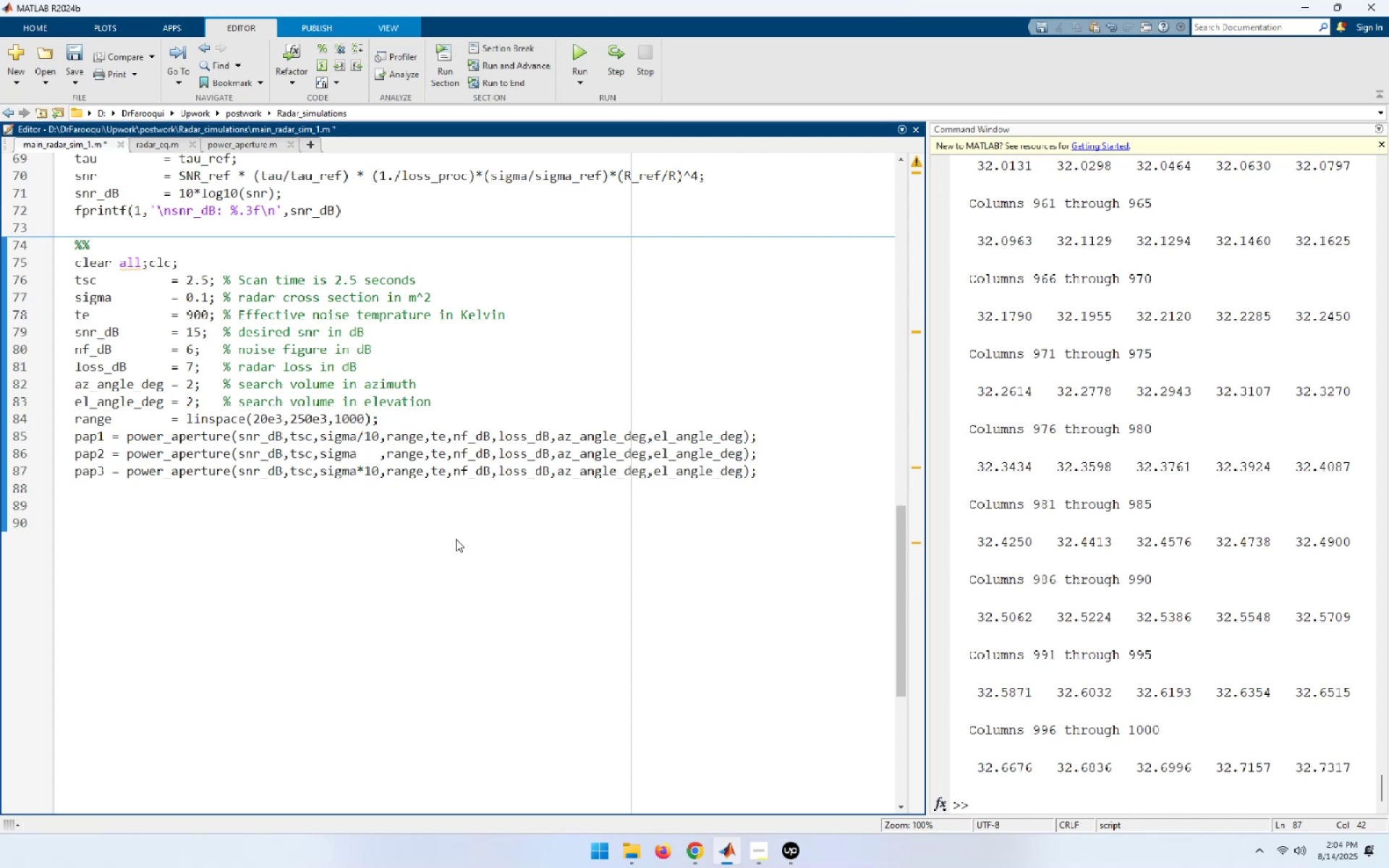 
type([End])
key(NumpadEnter)
key(NumpadEnter)
type(figure,)
 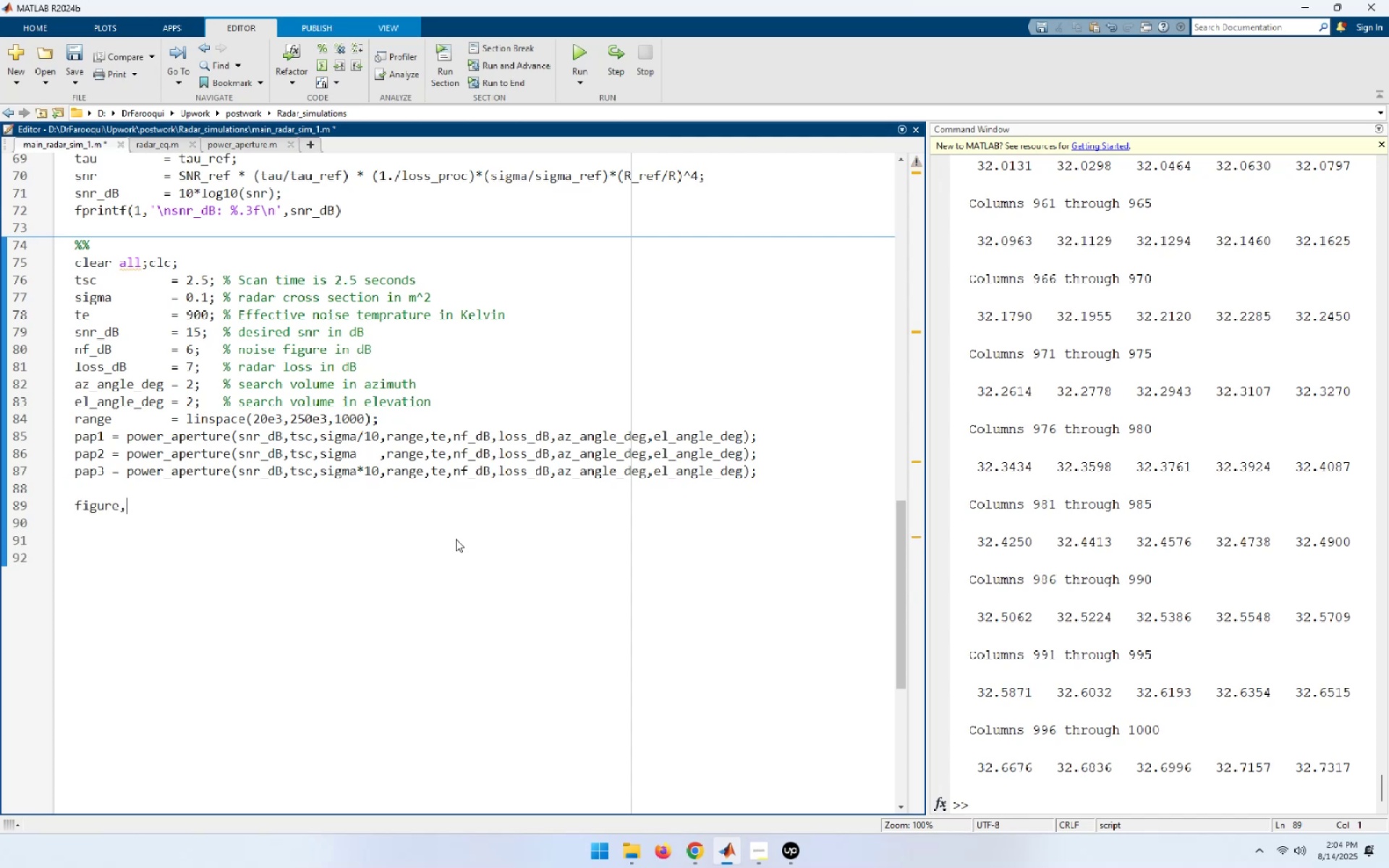 
key(Enter)
 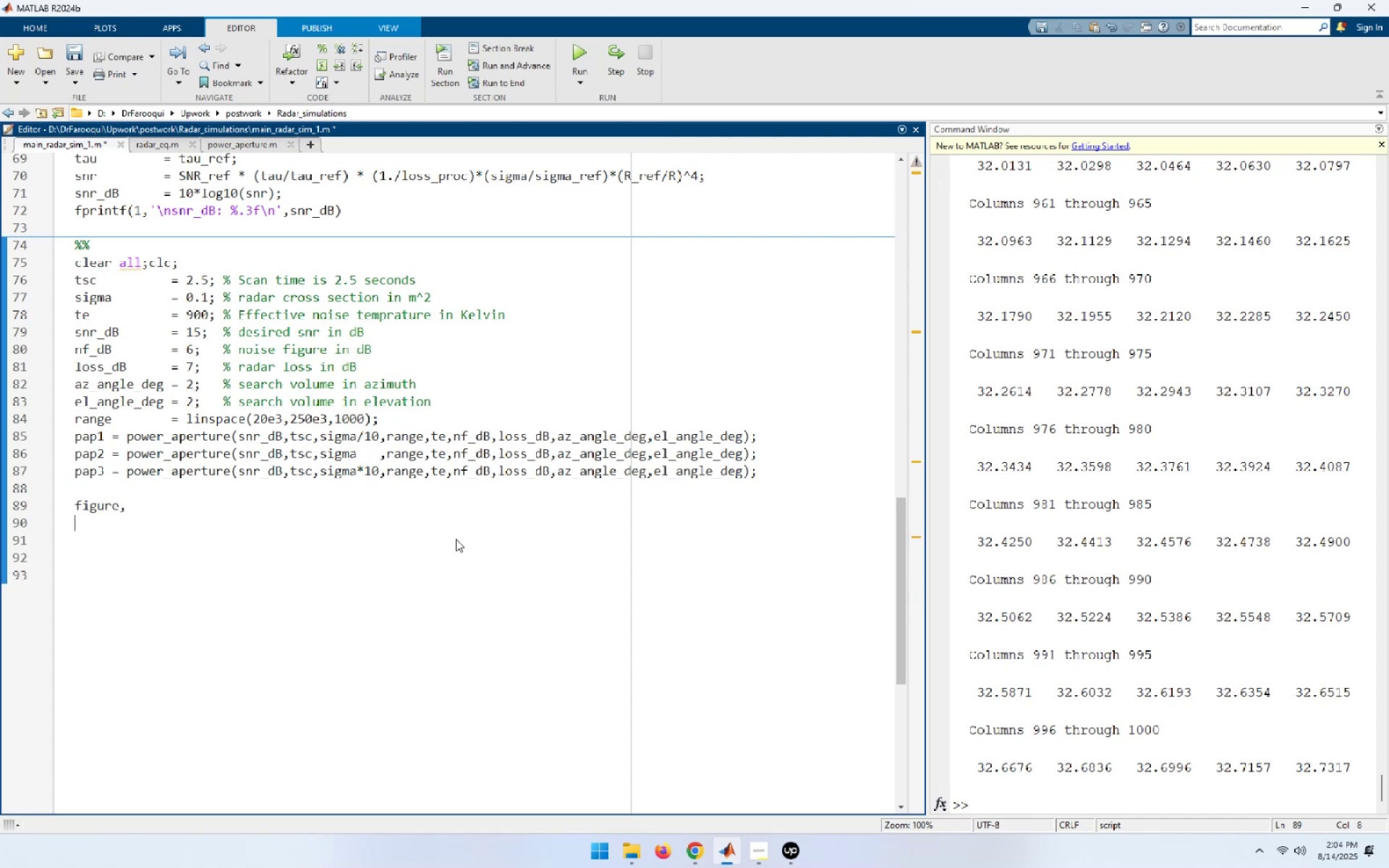 
type(plot())
 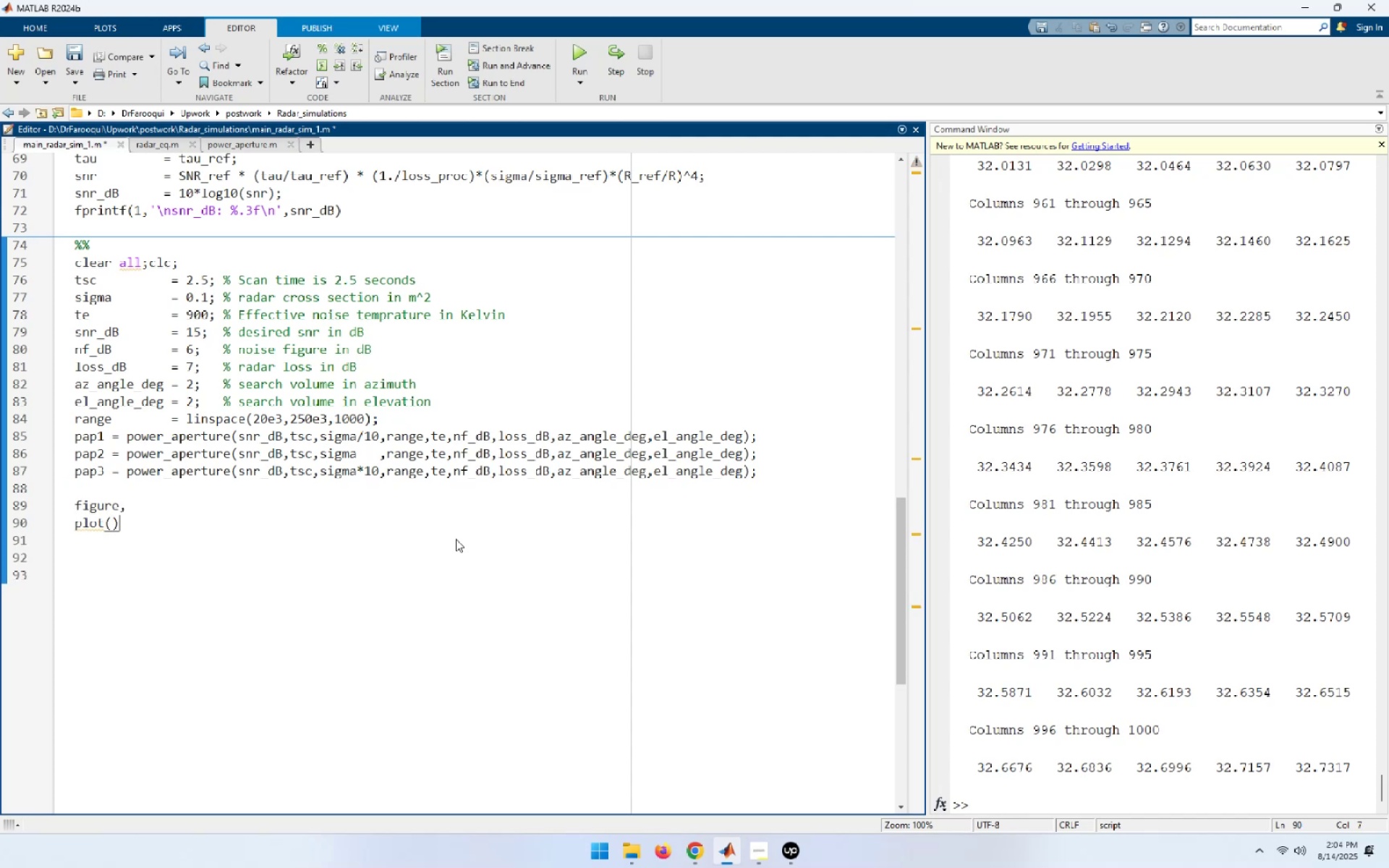 
key(ArrowLeft)
 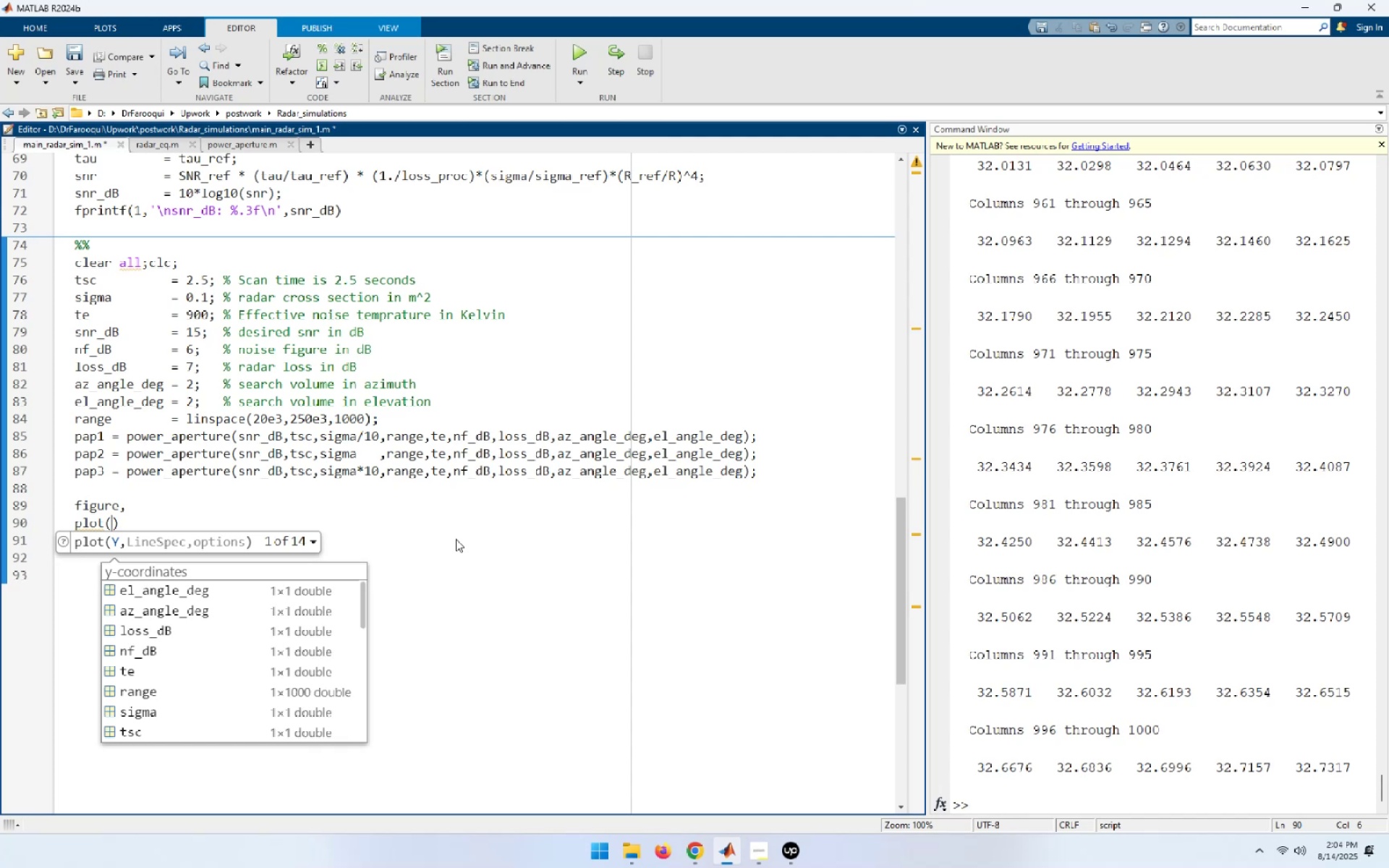 
wait(7.3)
 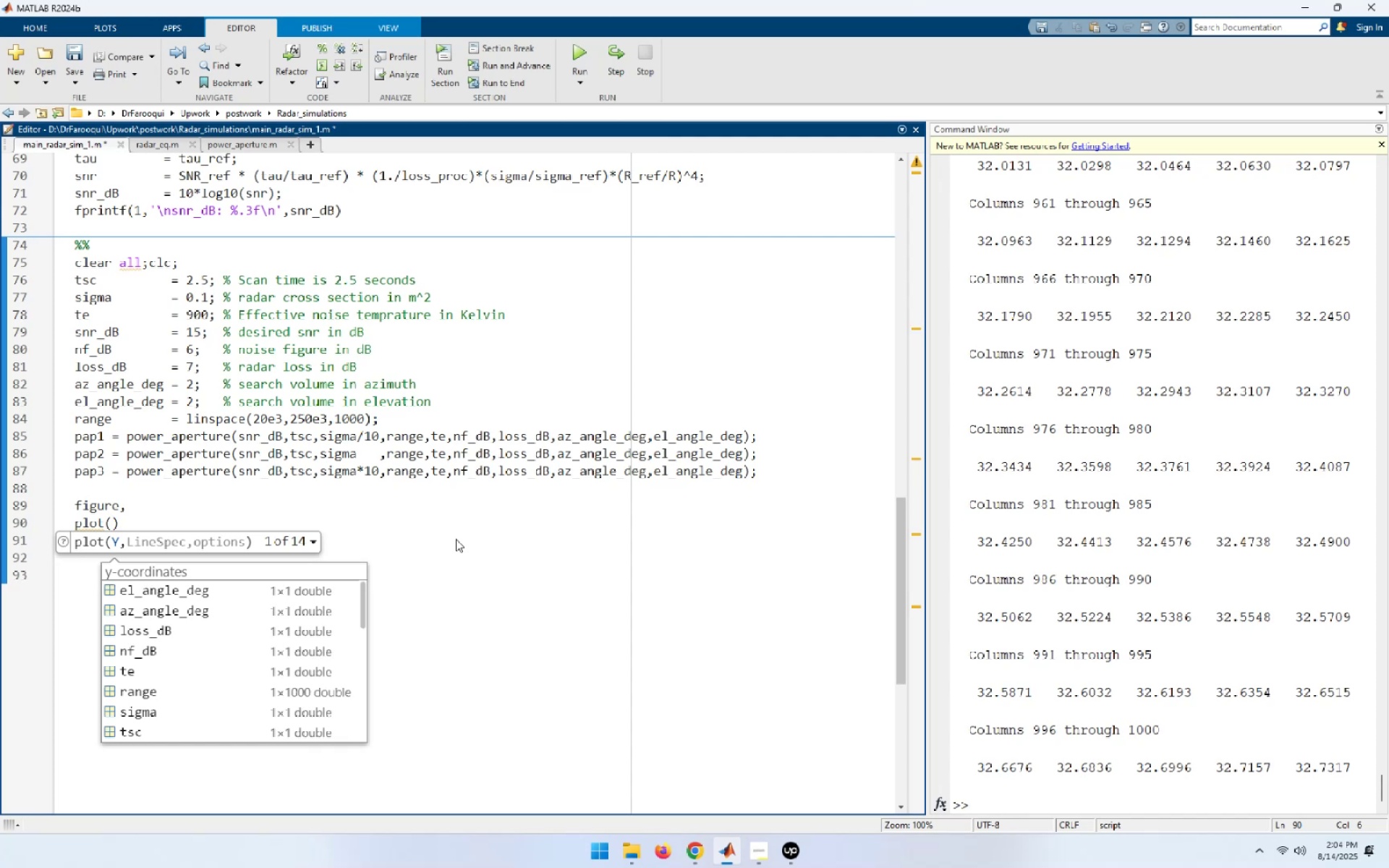 
type(range/1e3,)
 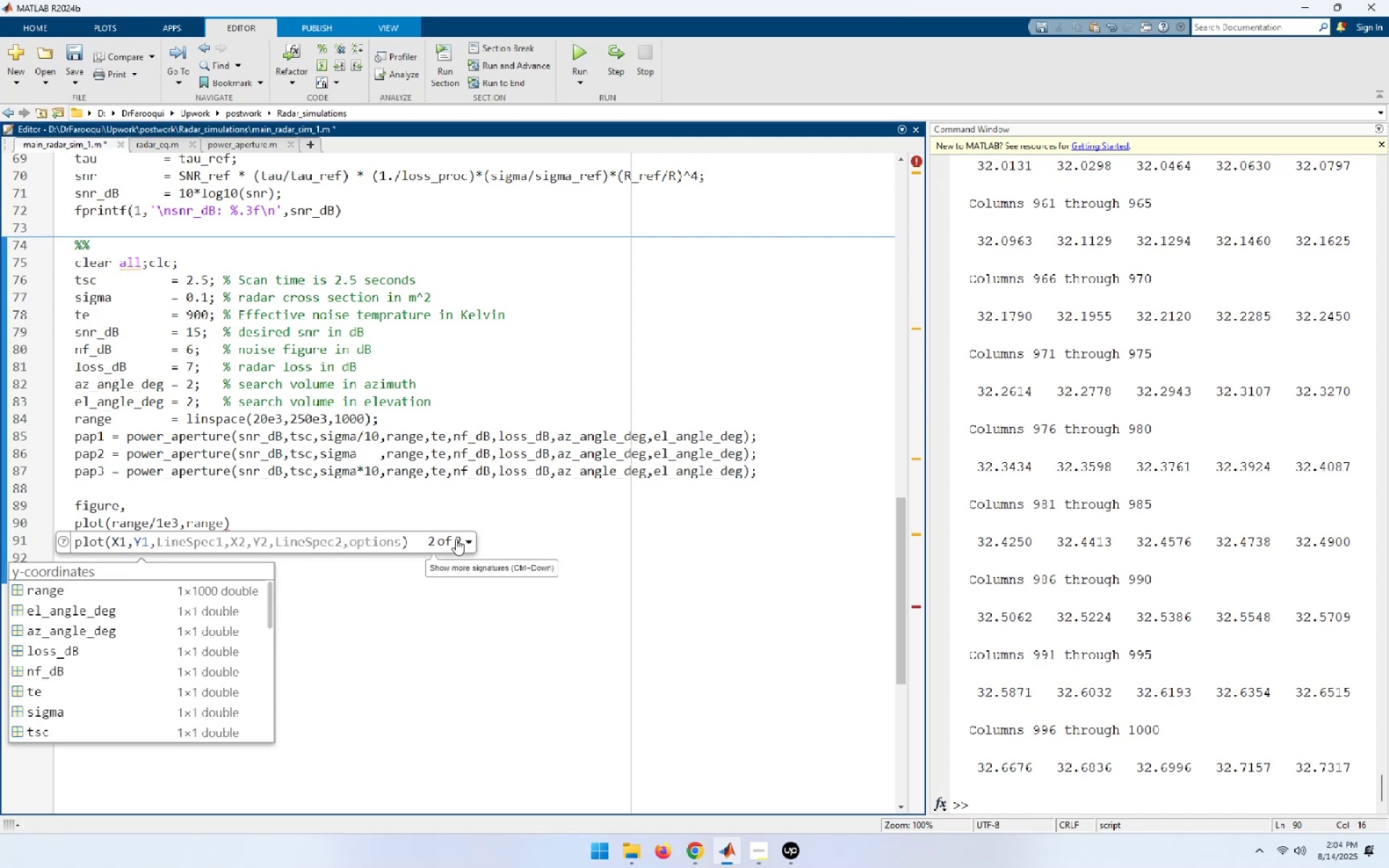 
type(pap)
 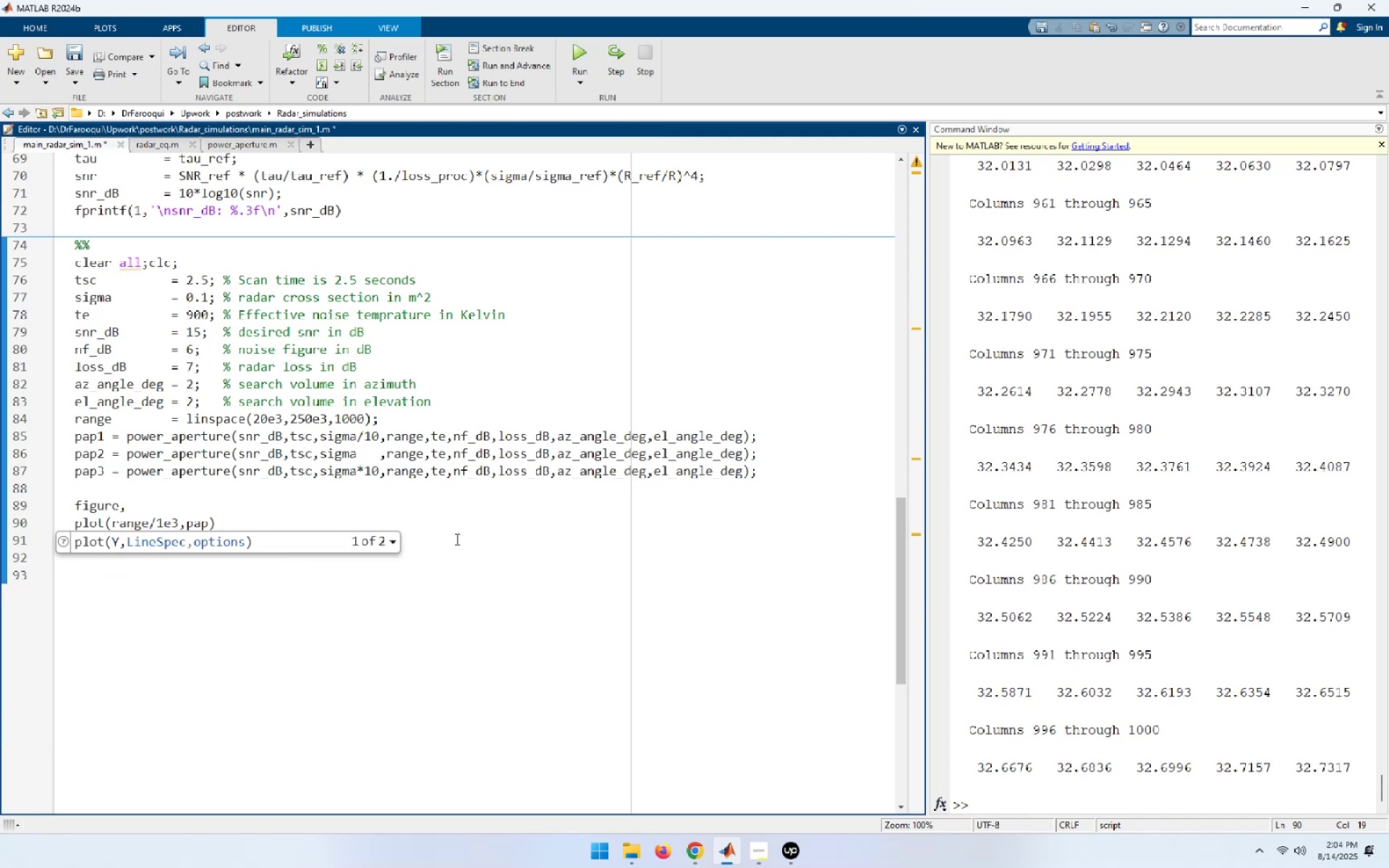 
type(1,'Di)
key(Tab)
 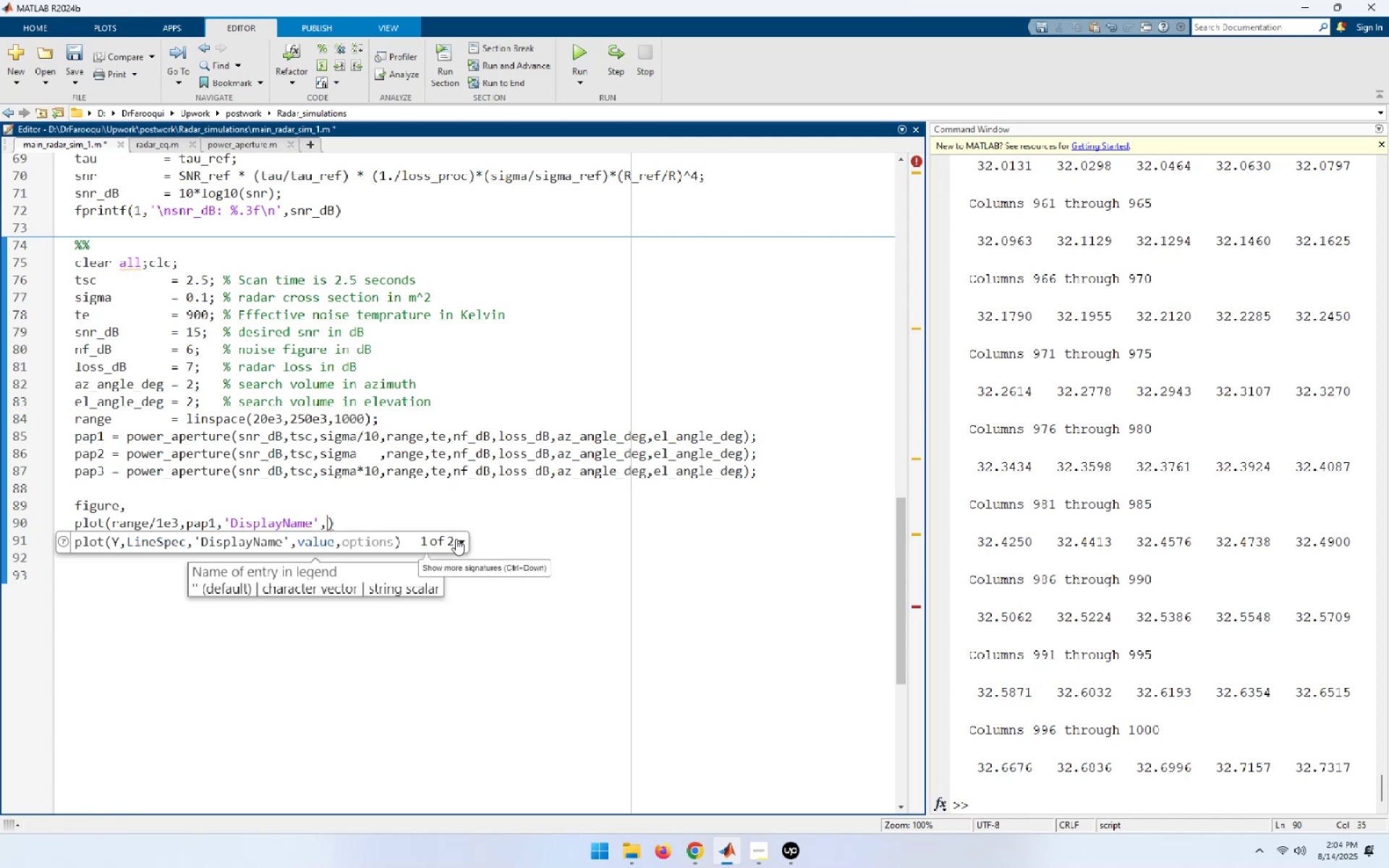 
type('\i)
key(Backspace)
type(sigma =)
 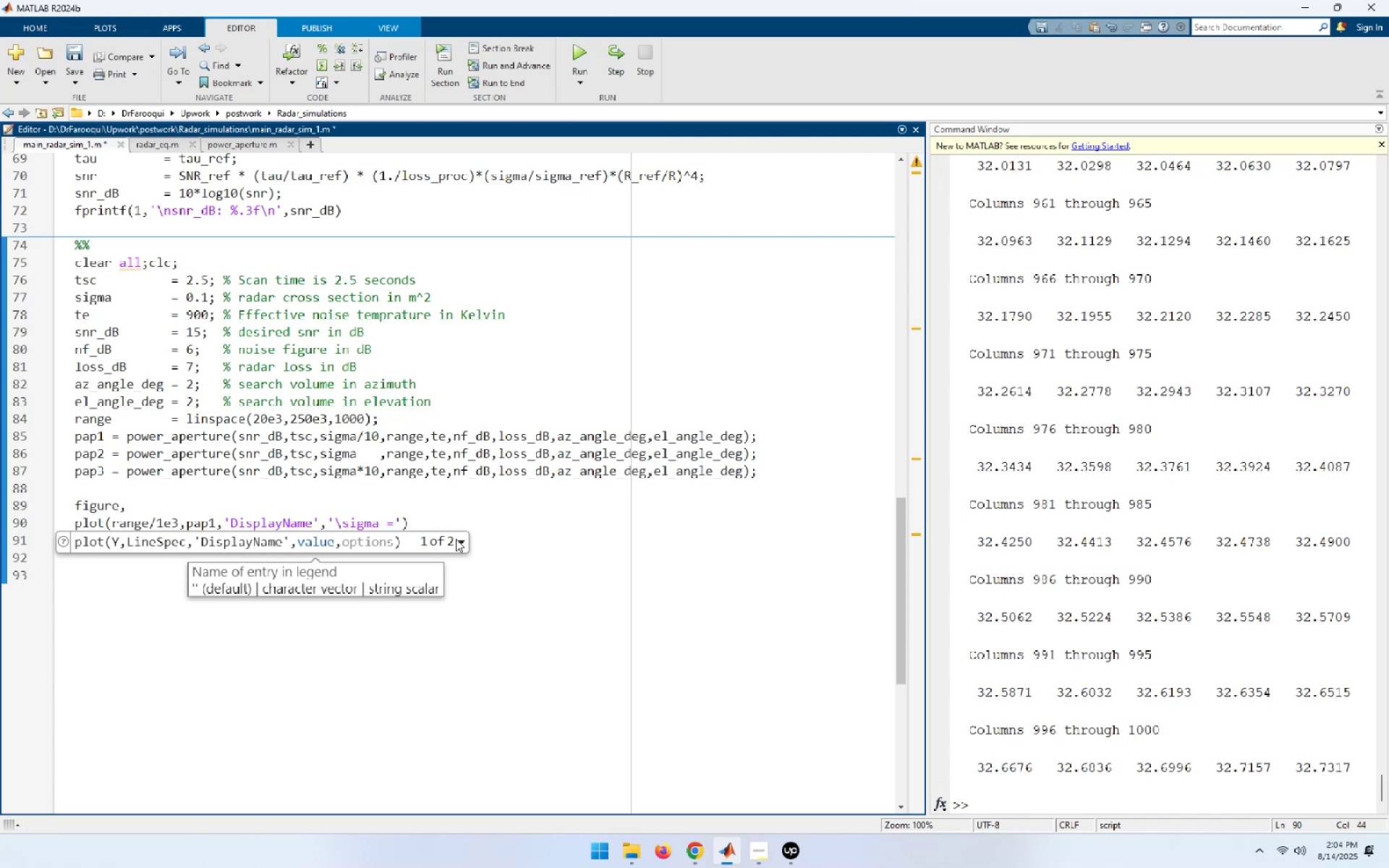 
type( -20dBsm[Home][End];grid on;hold on;)
 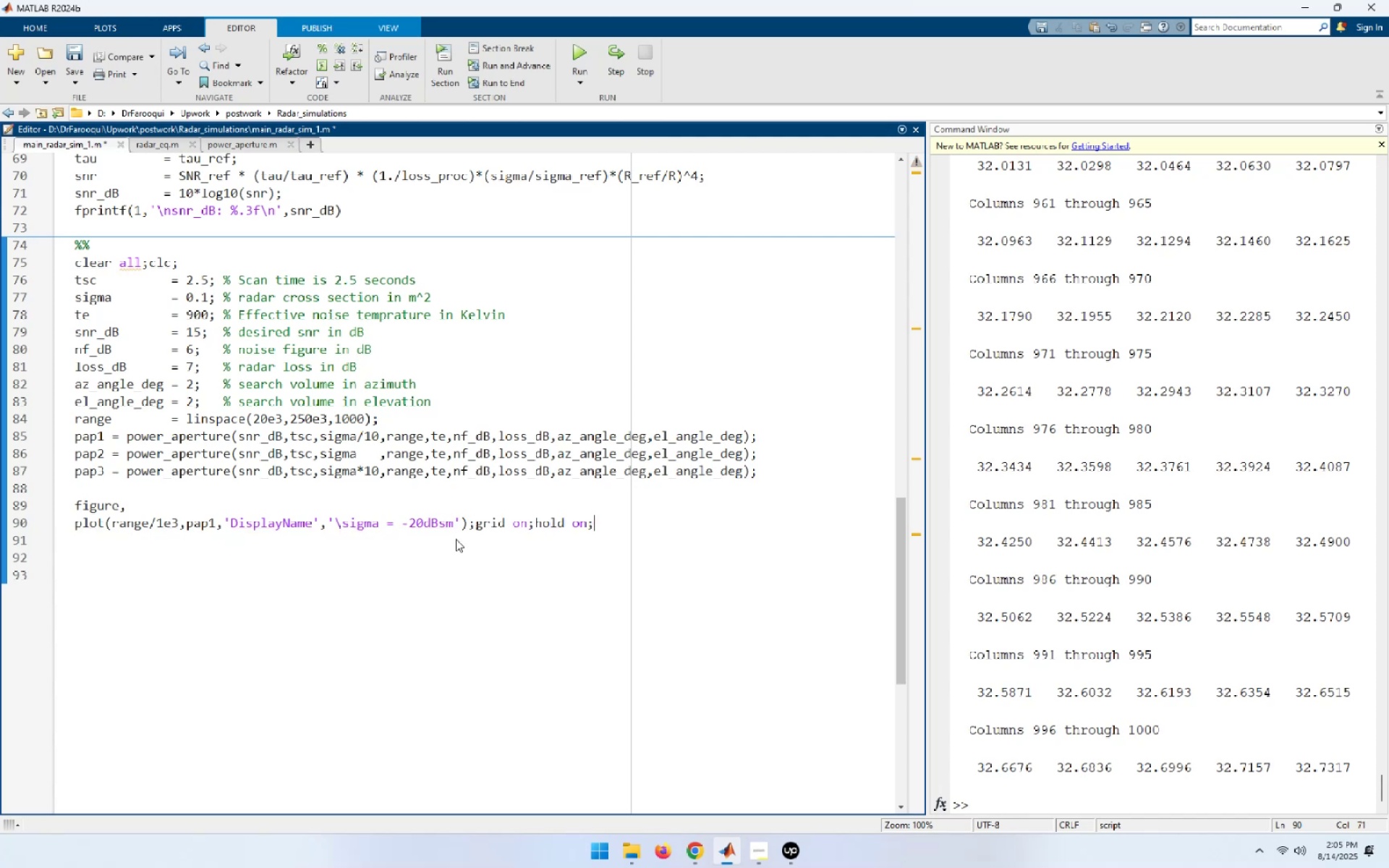 
hold_key(key=ArrowLeft, duration=0.94)
 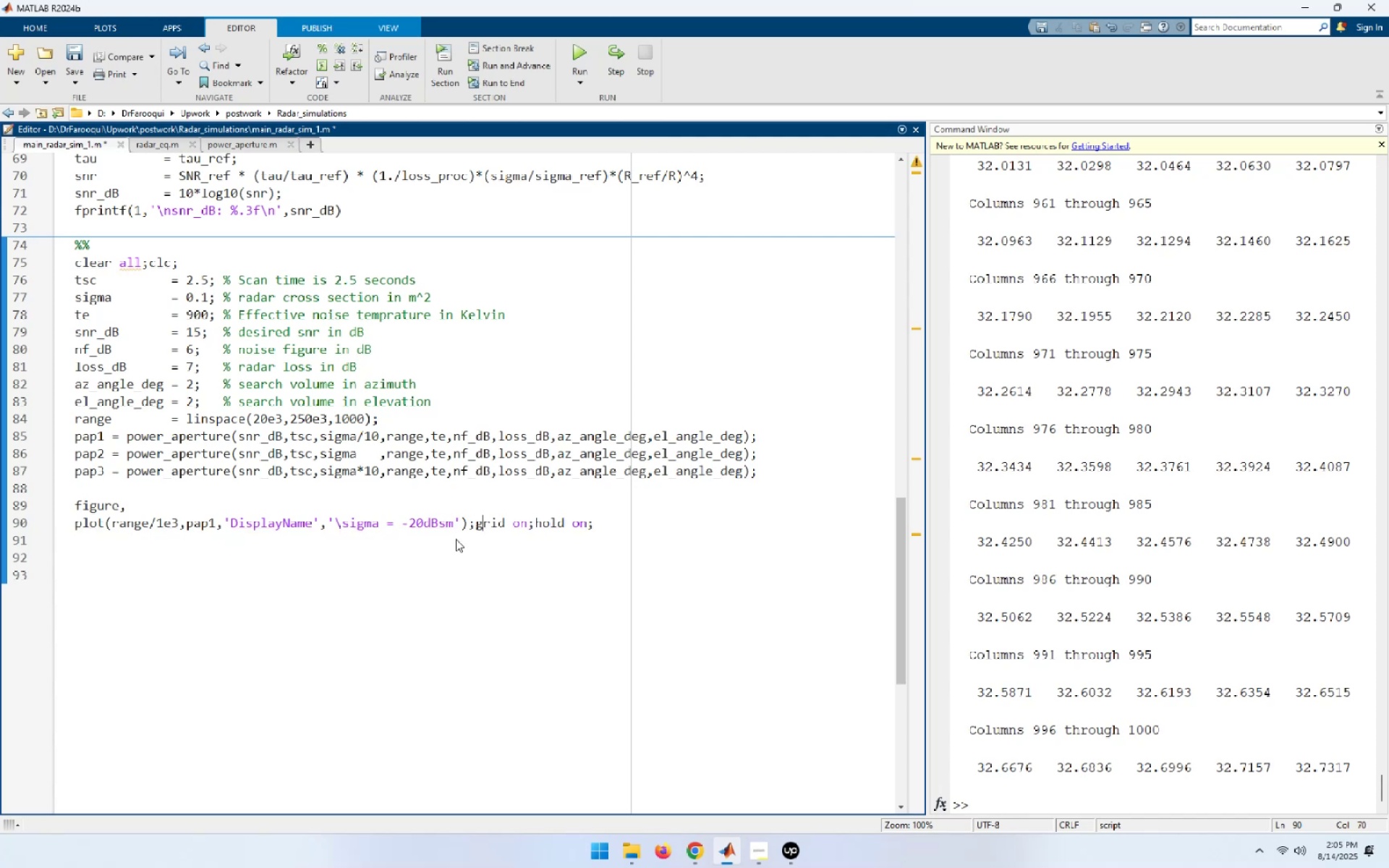 
key(ArrowLeft)
 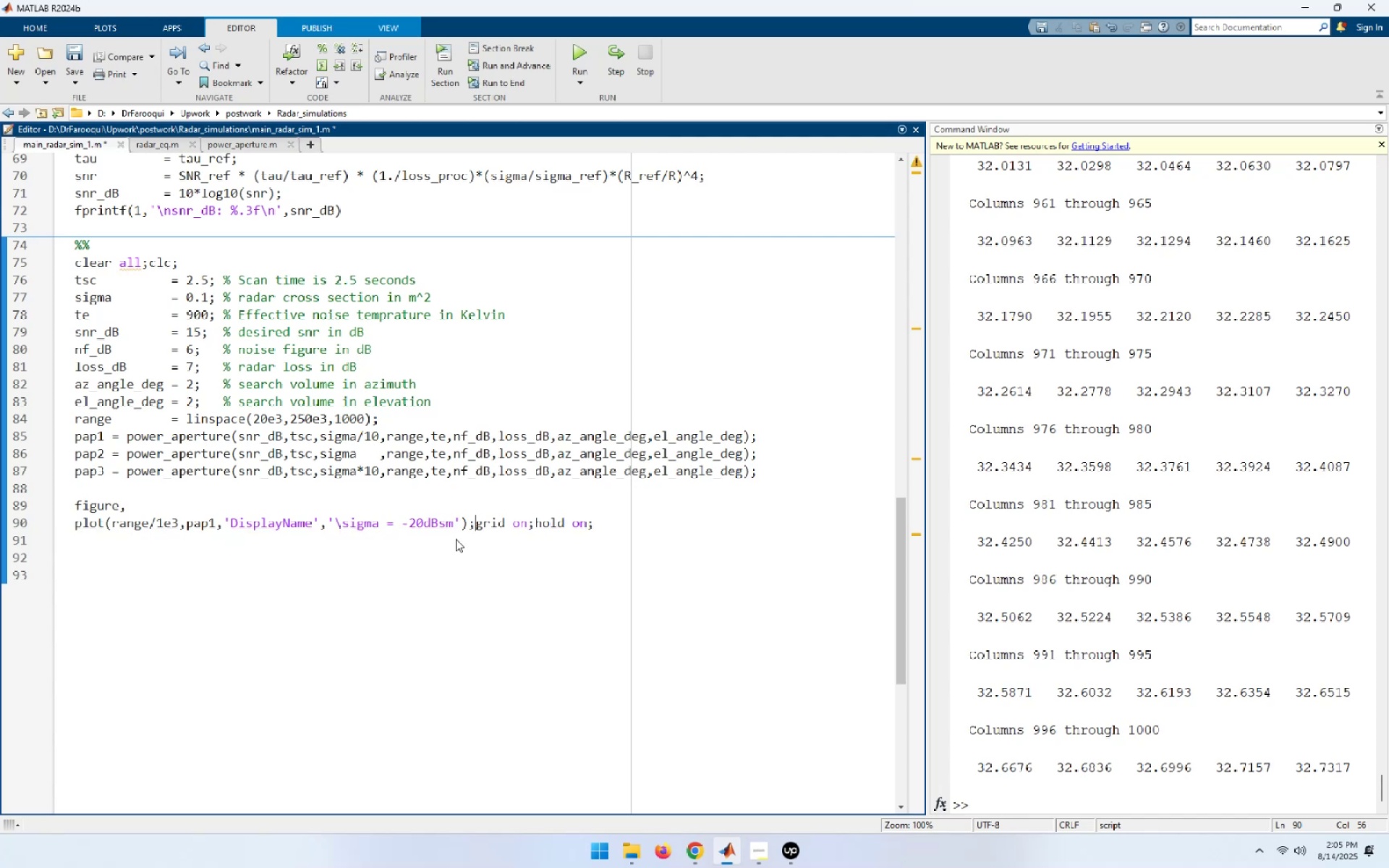 
key(Shift+Home)
 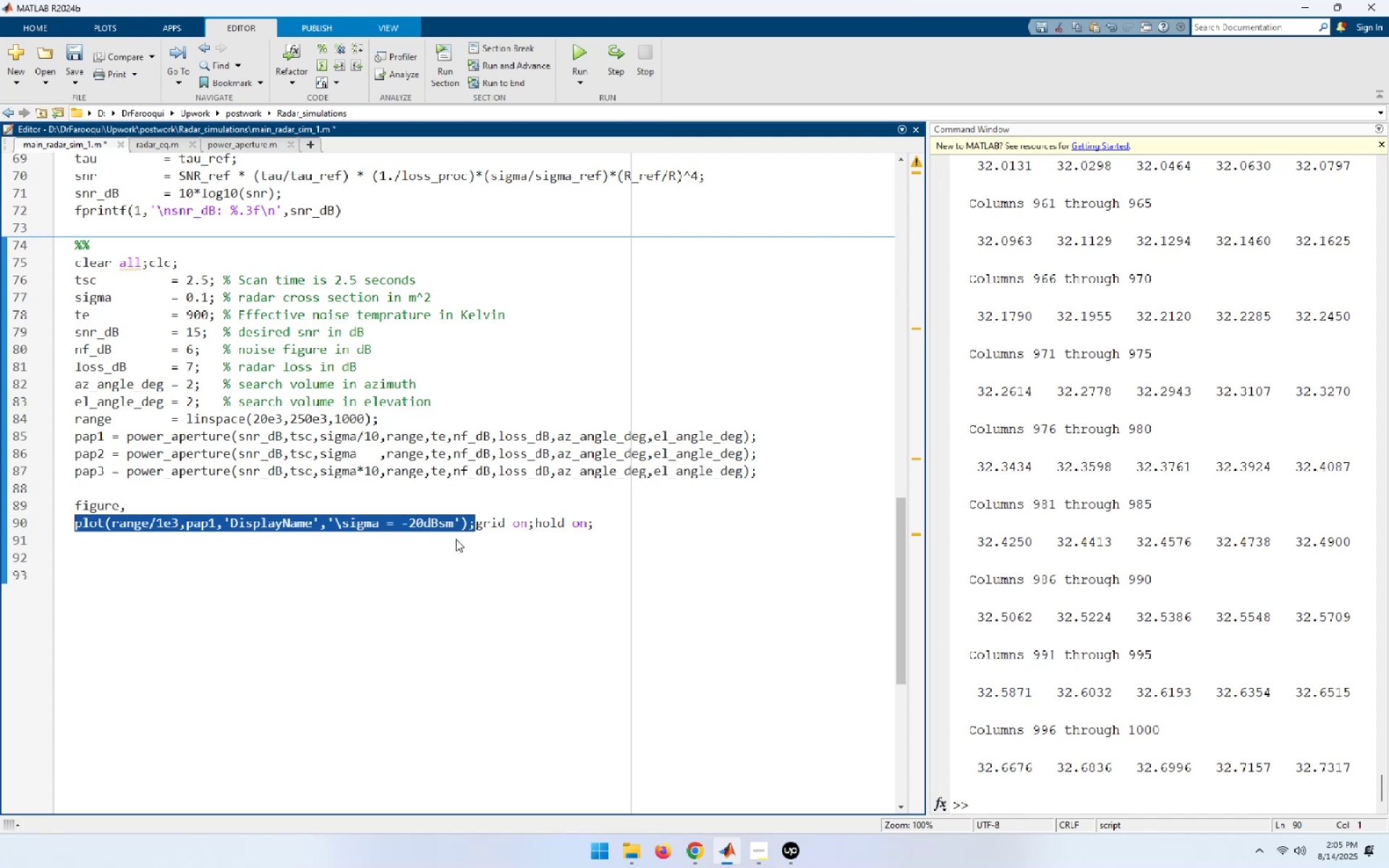 
key(Control+C)
 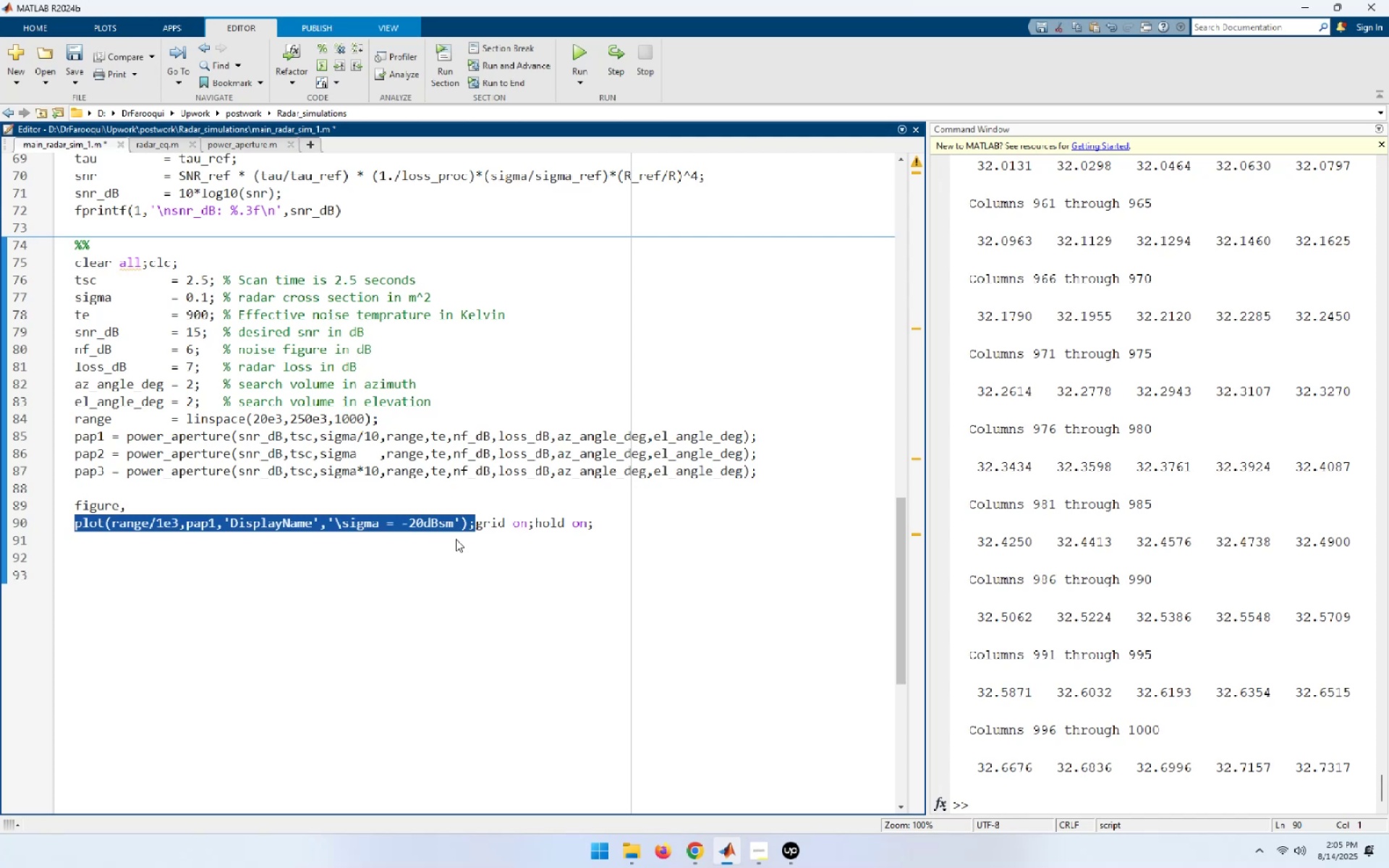 
key(End)
 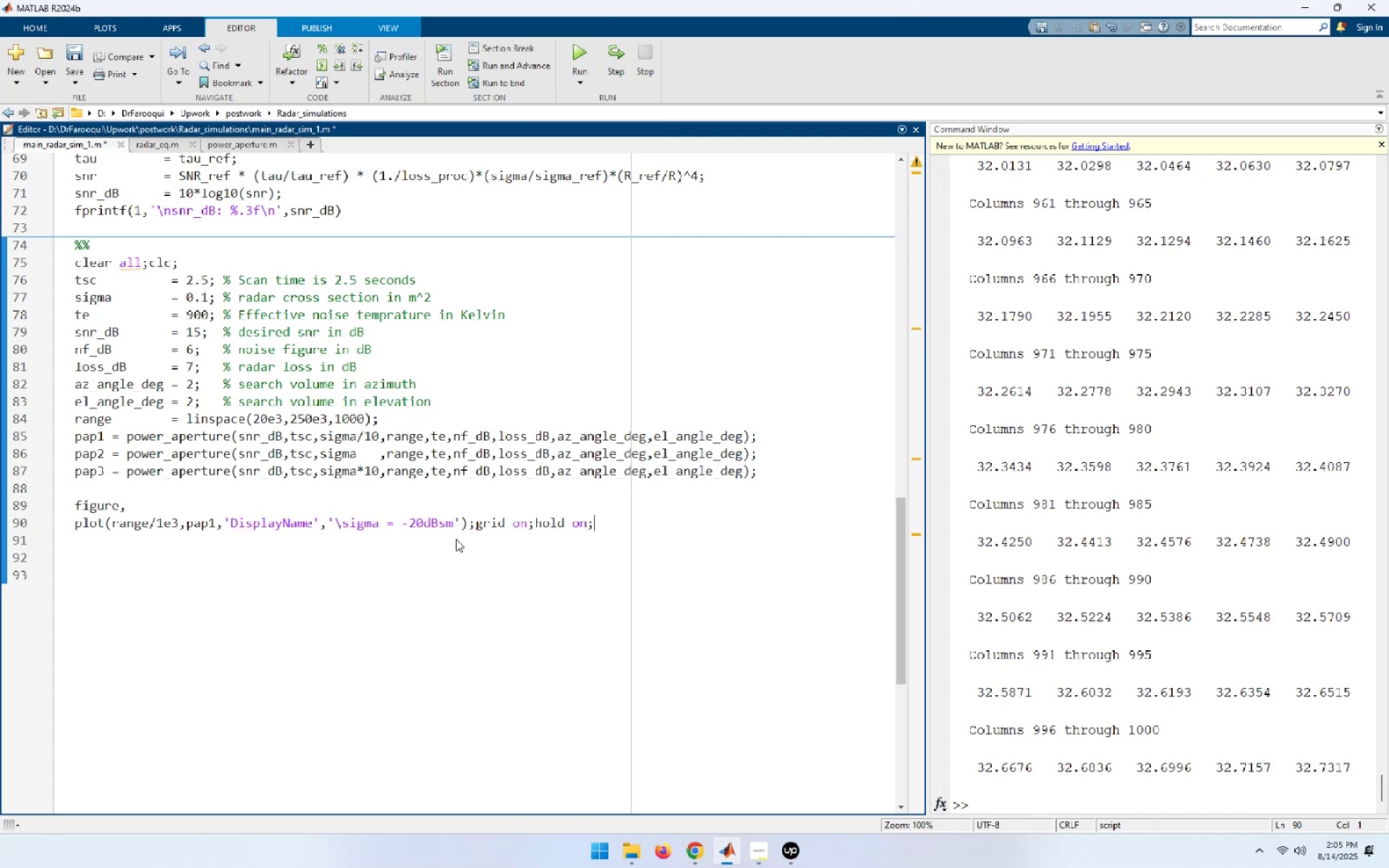 
key(NumpadEnter)
 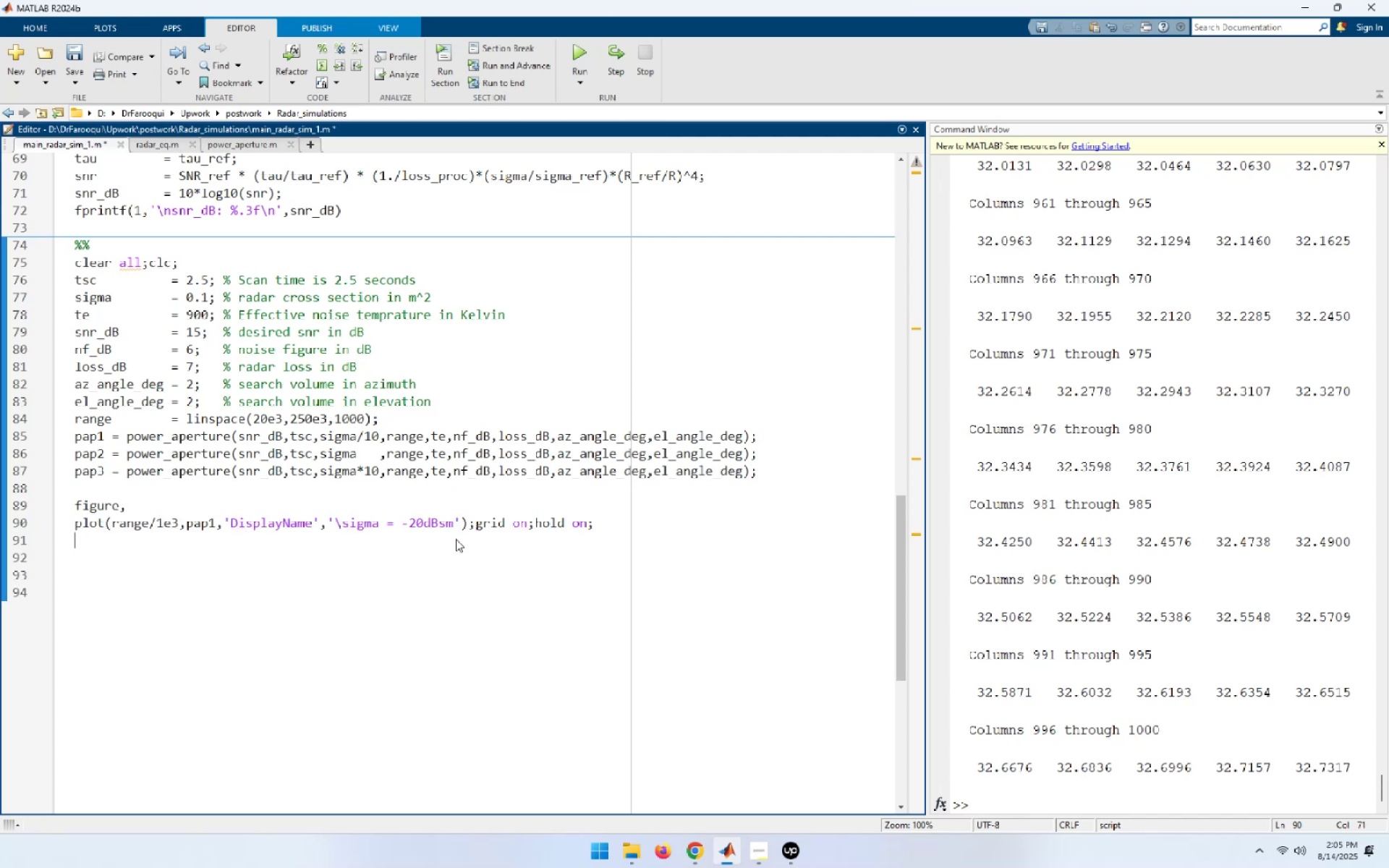 
key(Control+ControlLeft)
 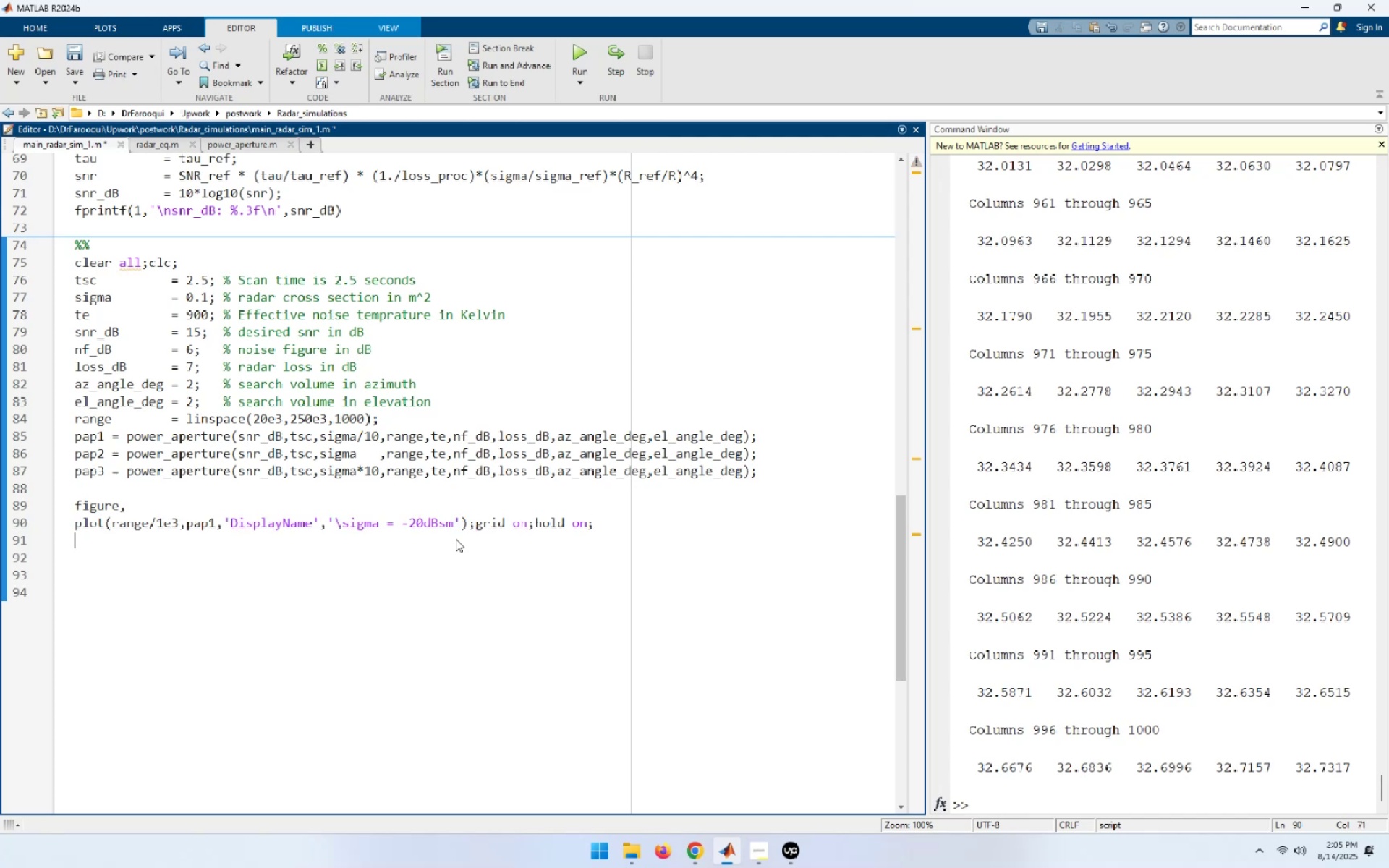 
key(Control+V)
 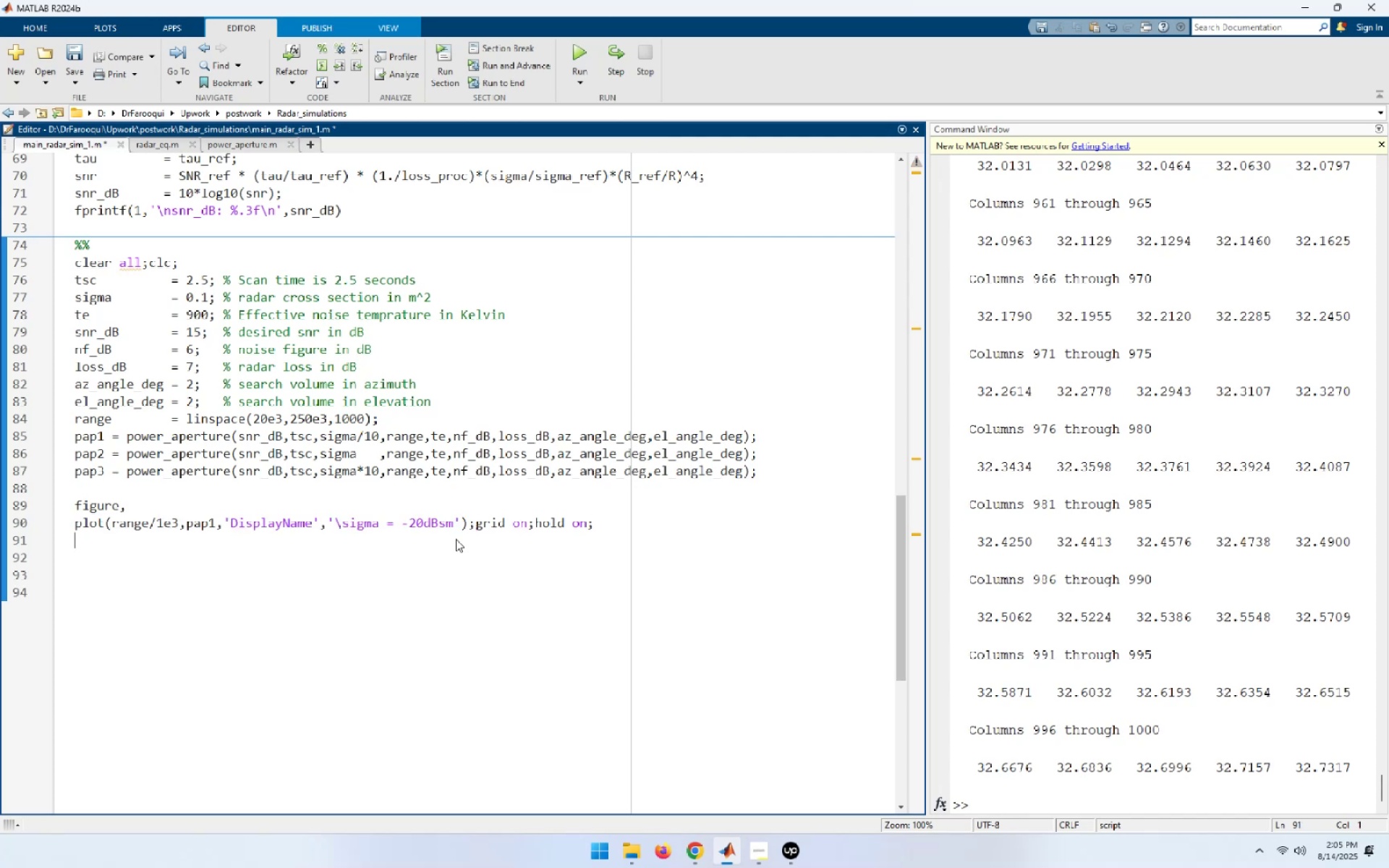 
key(NumpadEnter)
 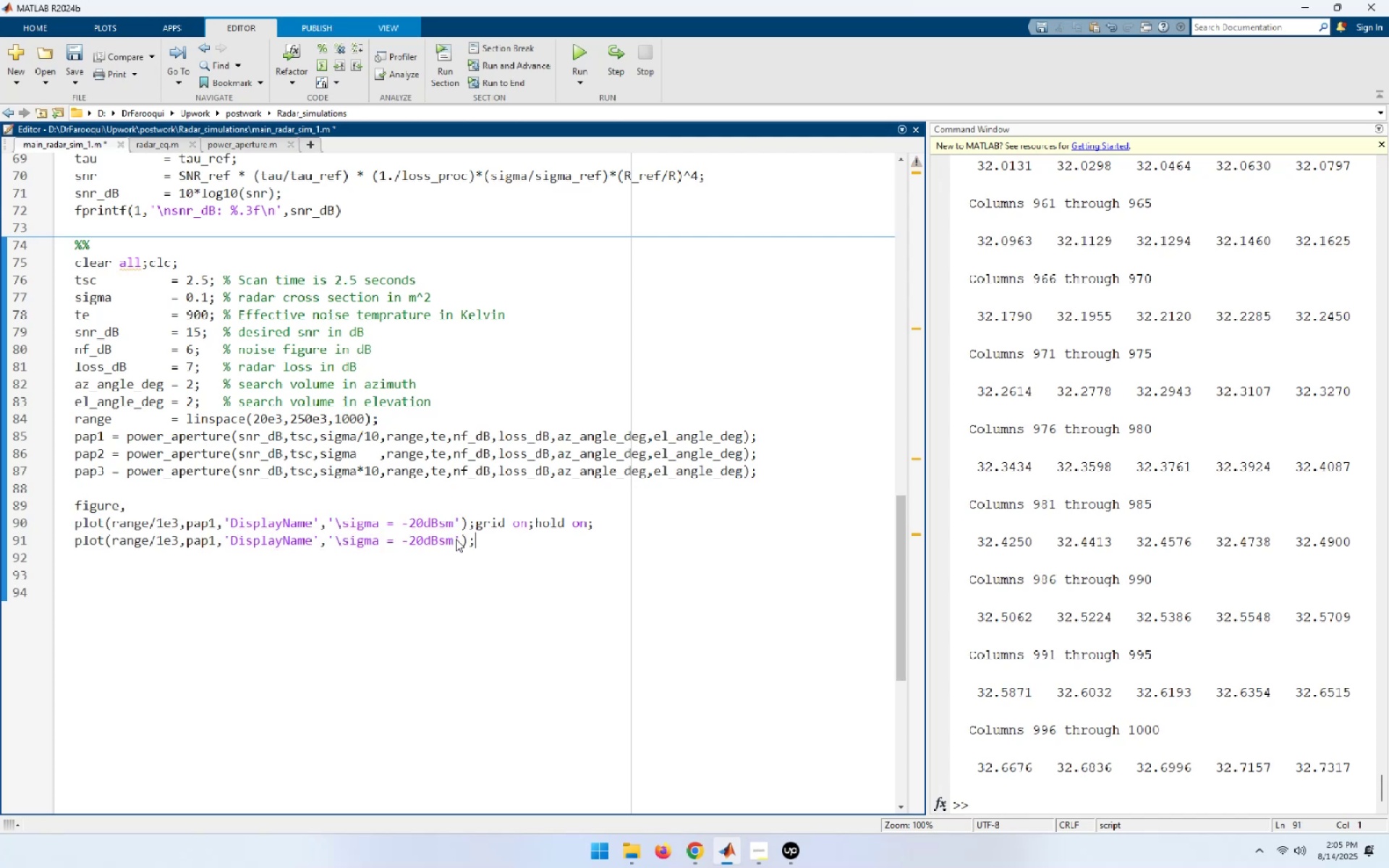 
key(Control+ControlLeft)
 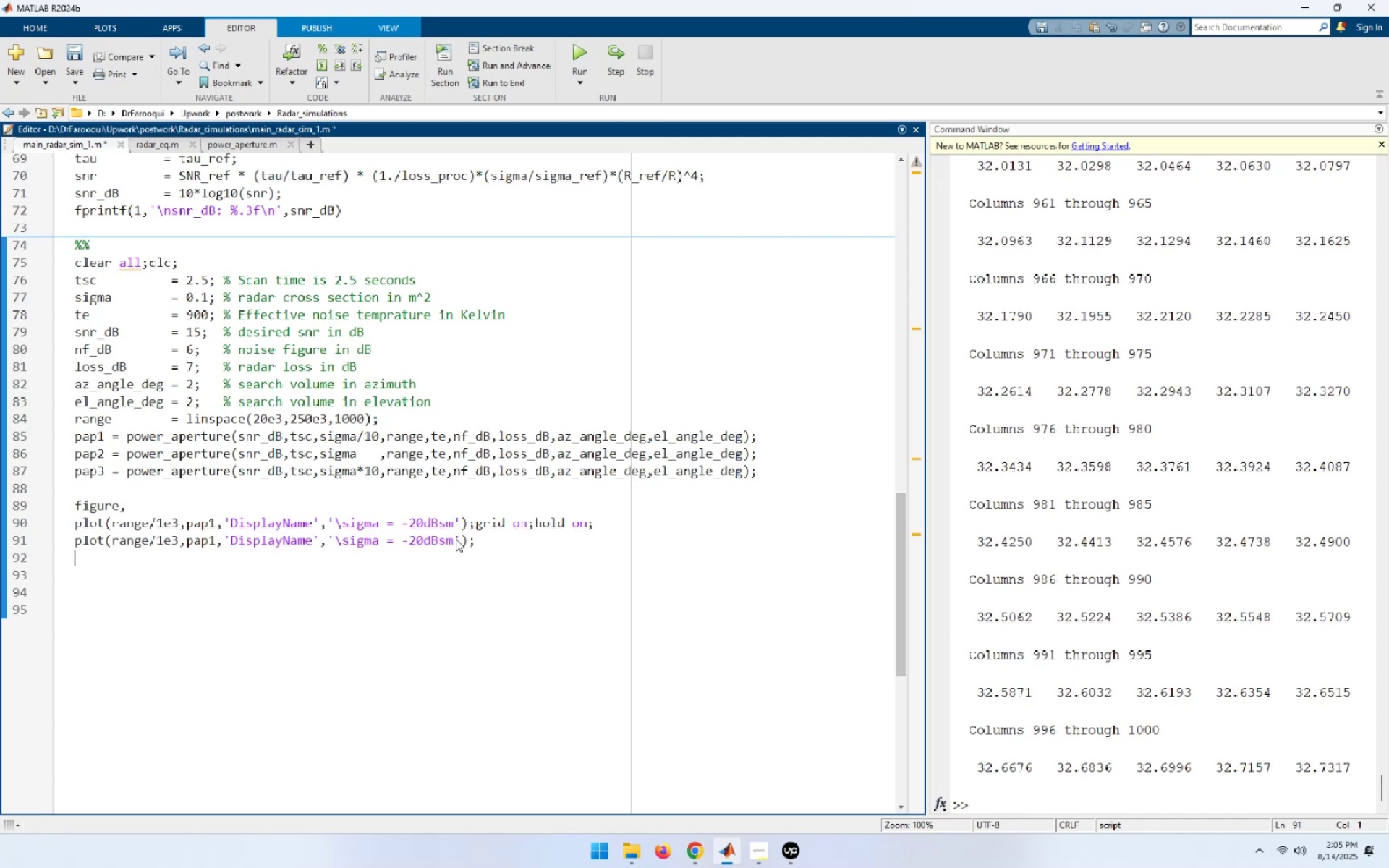 
key(Control+V)
 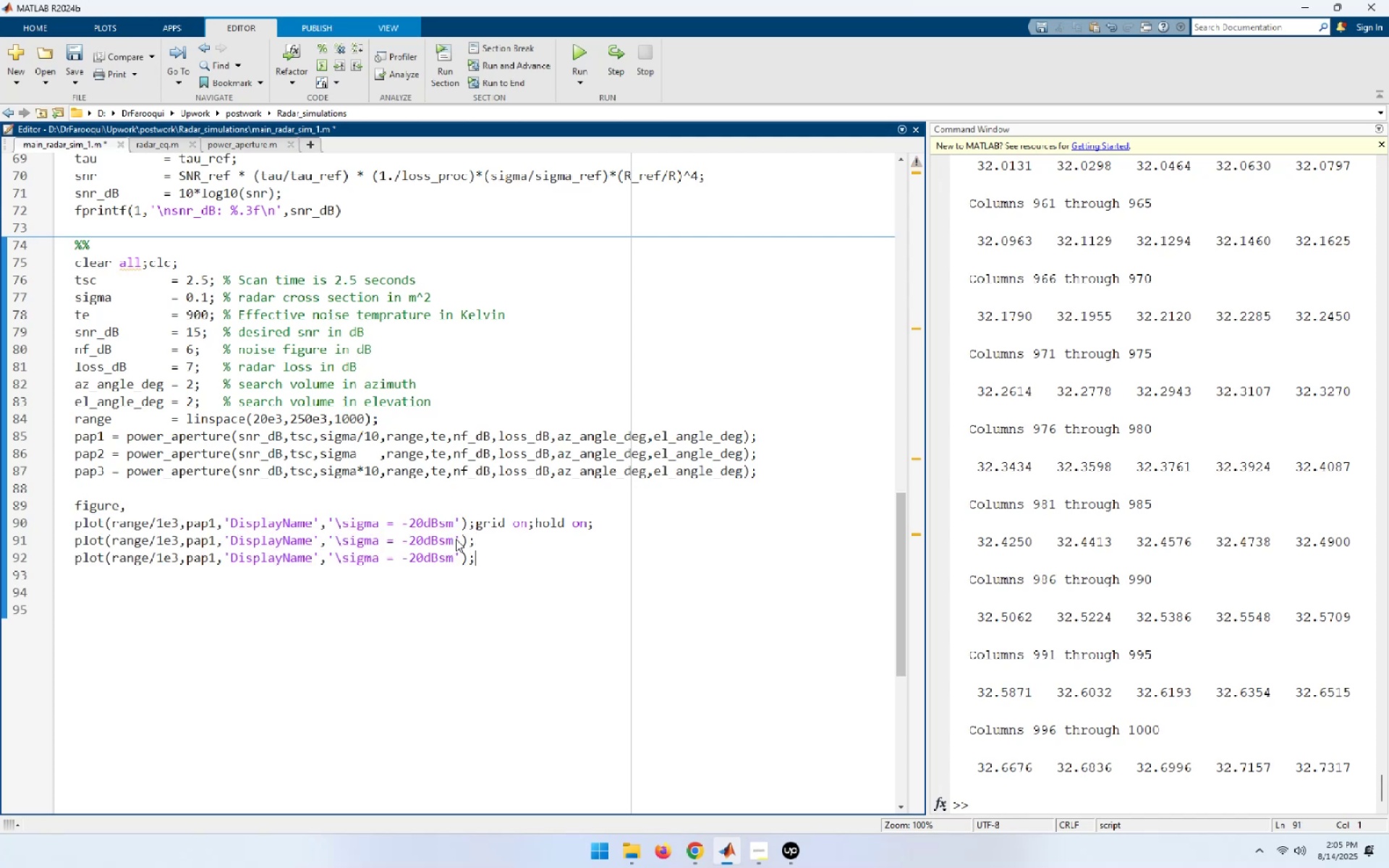 
key(ArrowUp)
 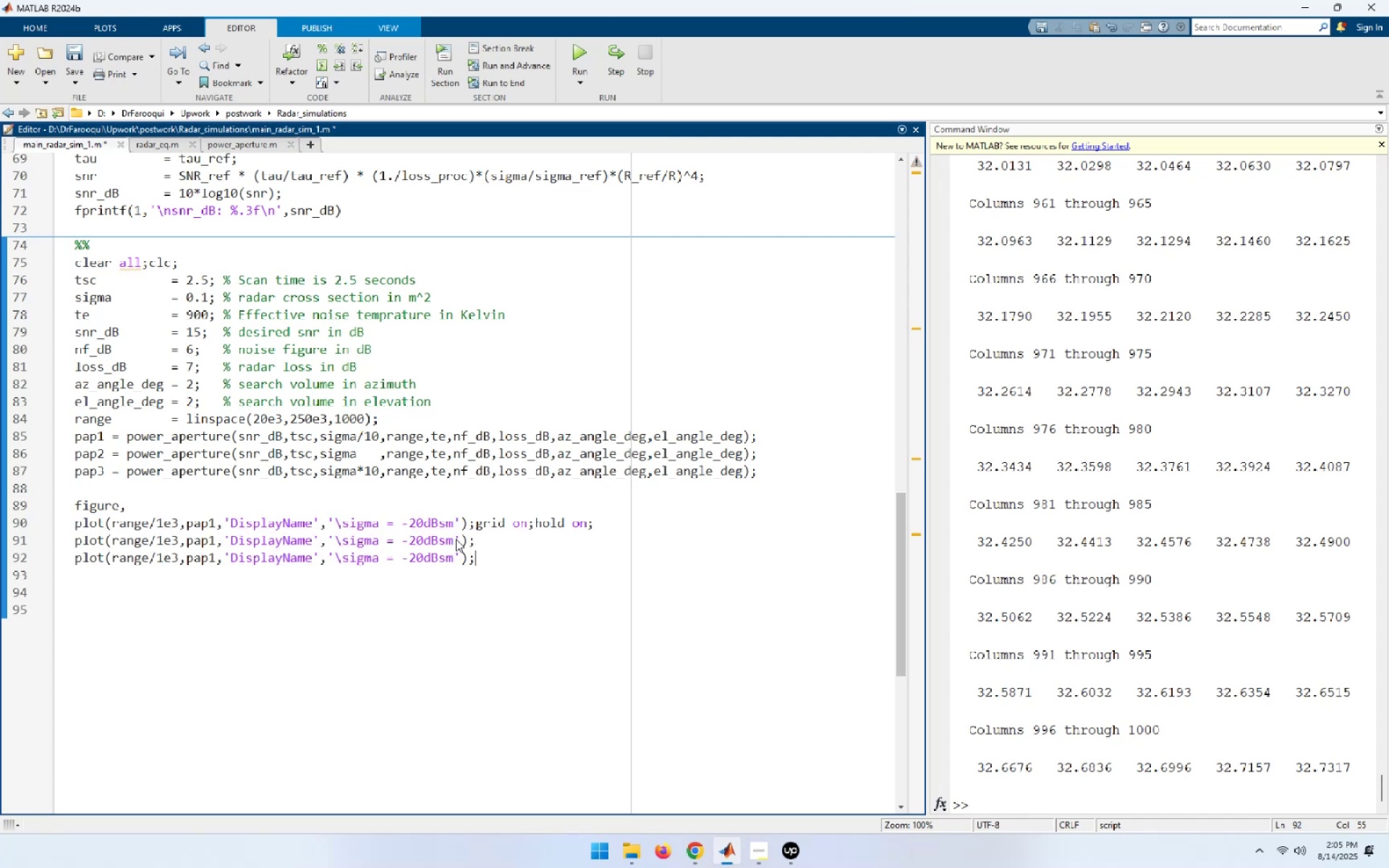 
hold_key(key=ArrowLeft, duration=0.7)
 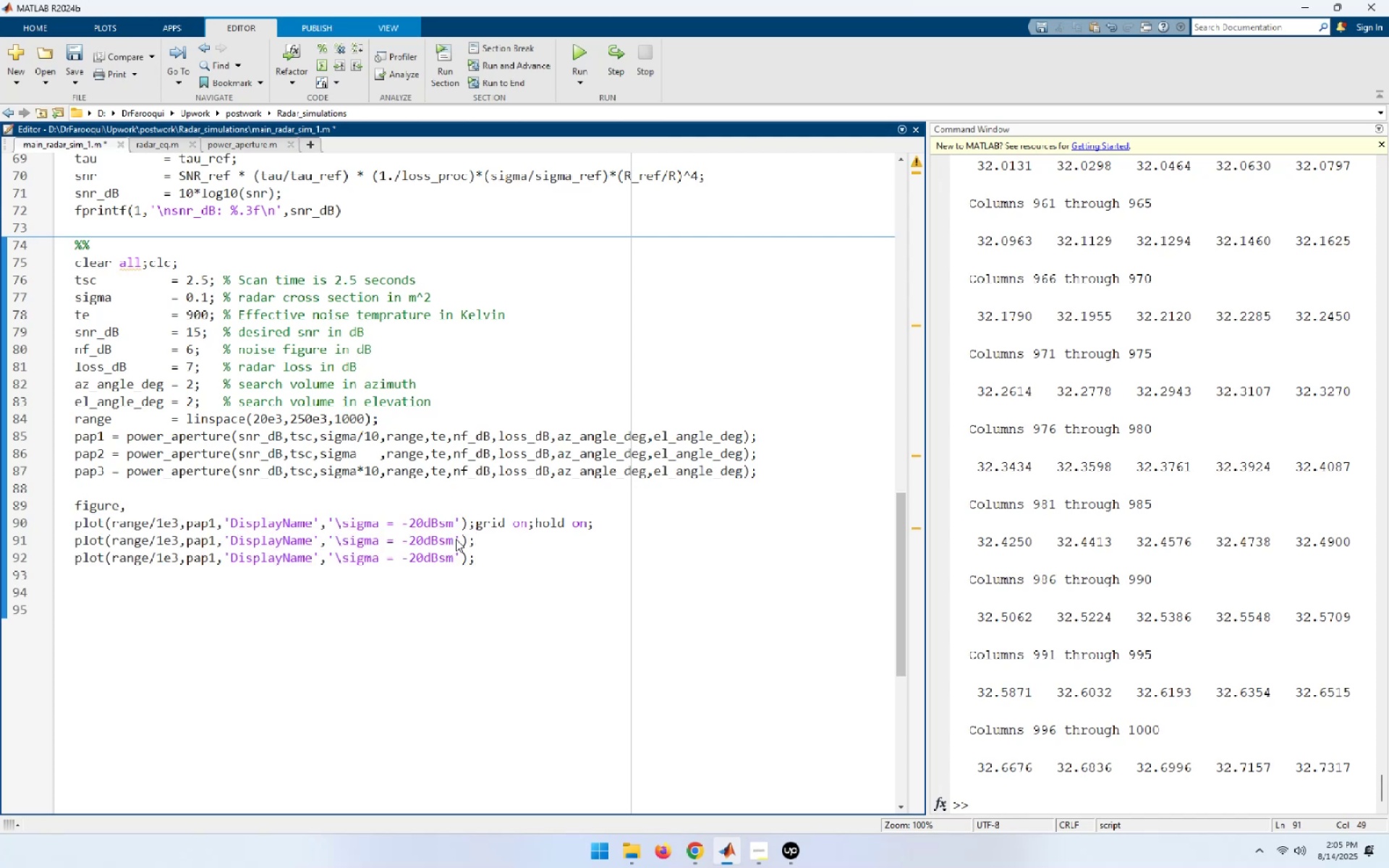 
key(ArrowLeft)
 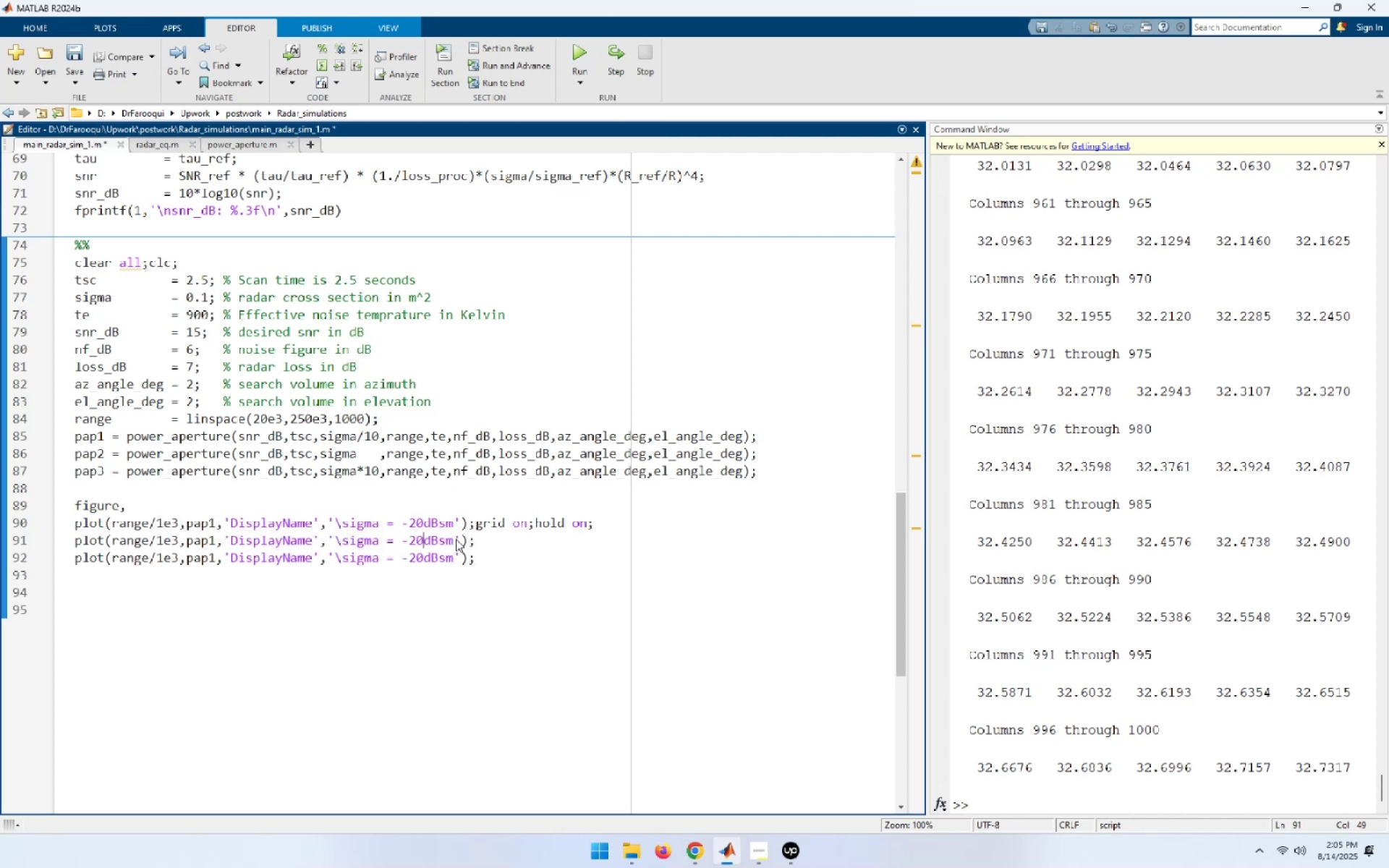 
key(ArrowLeft)
 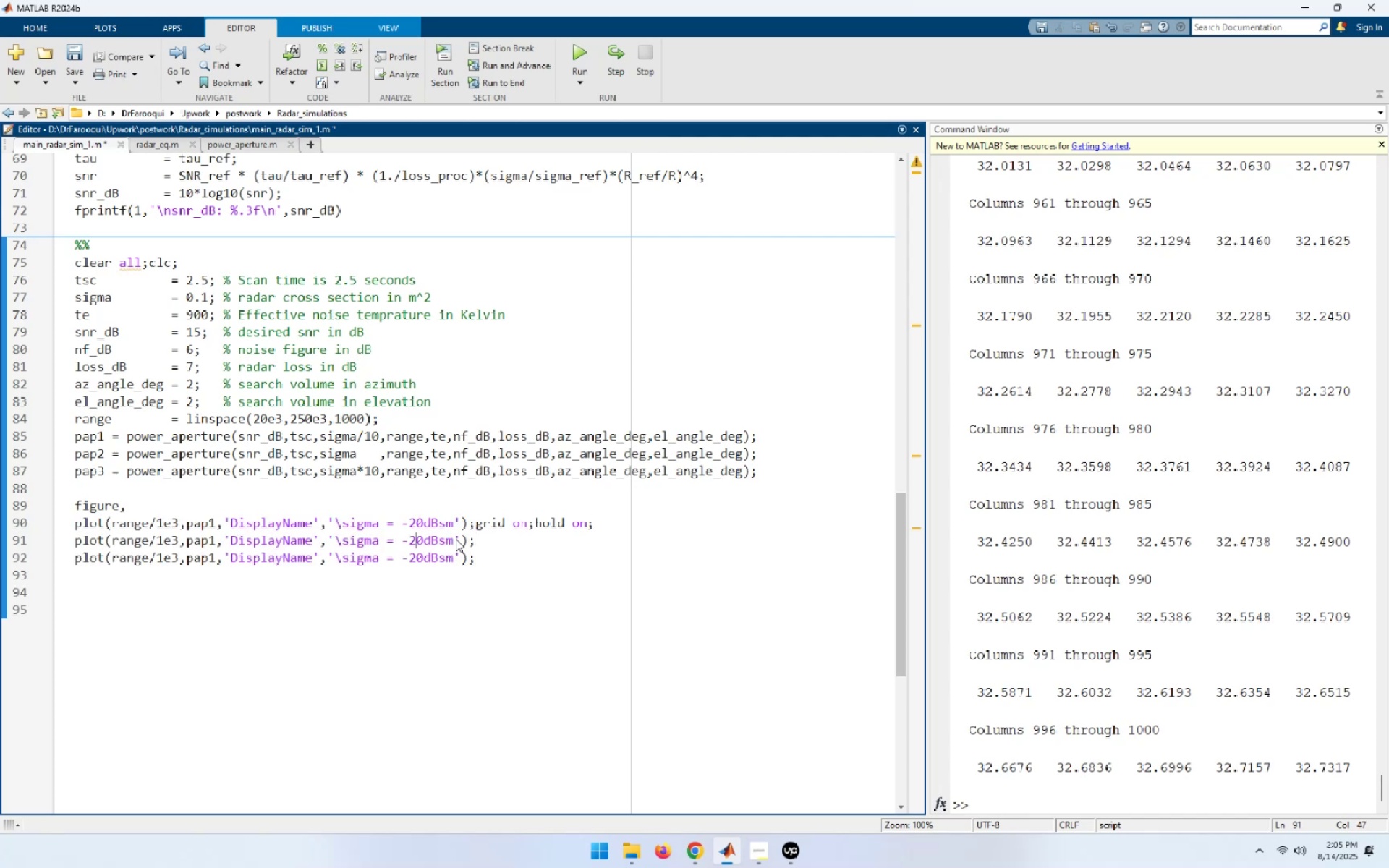 
key(Shift+ArrowLeft)
 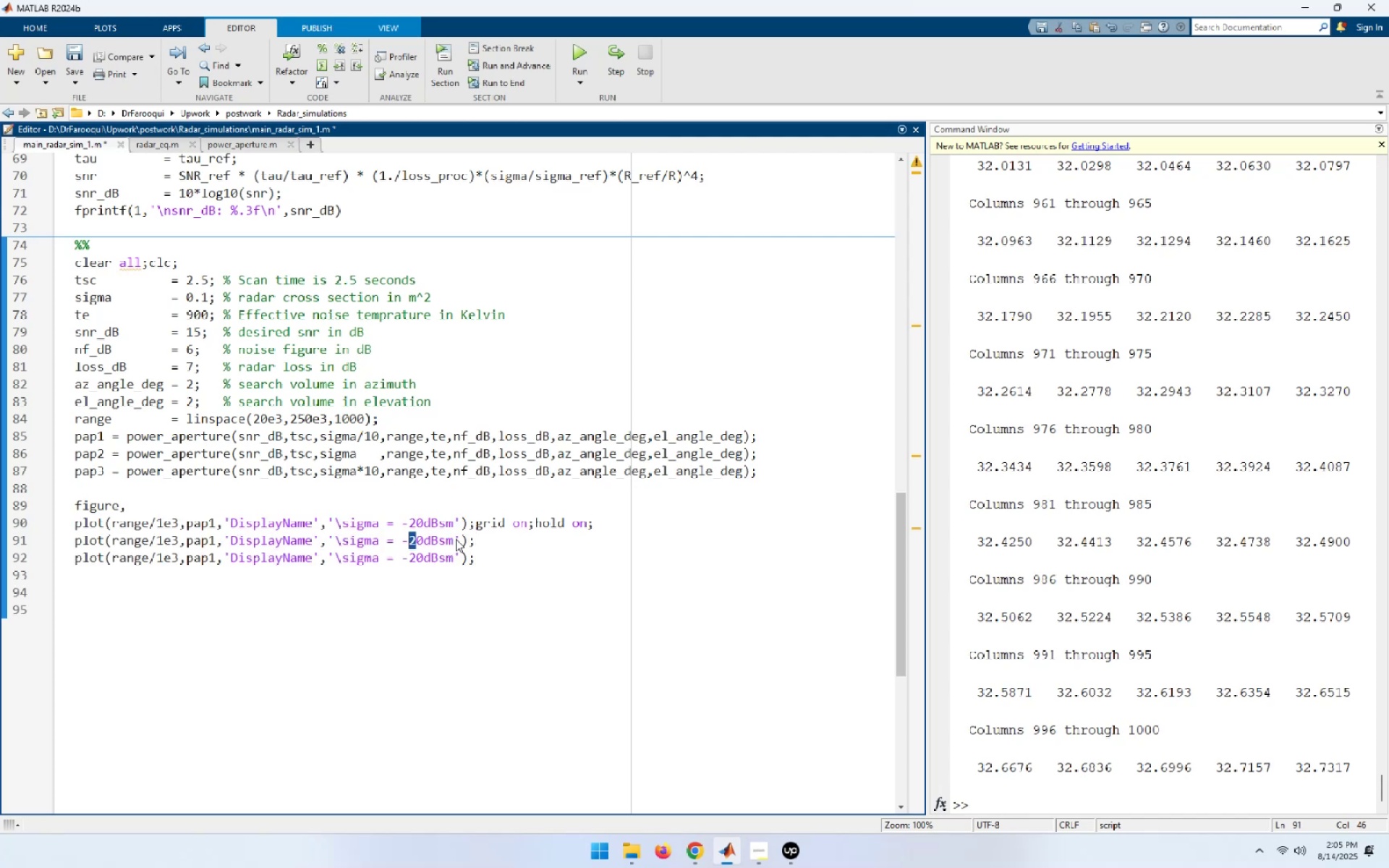 
key(Backspace)
 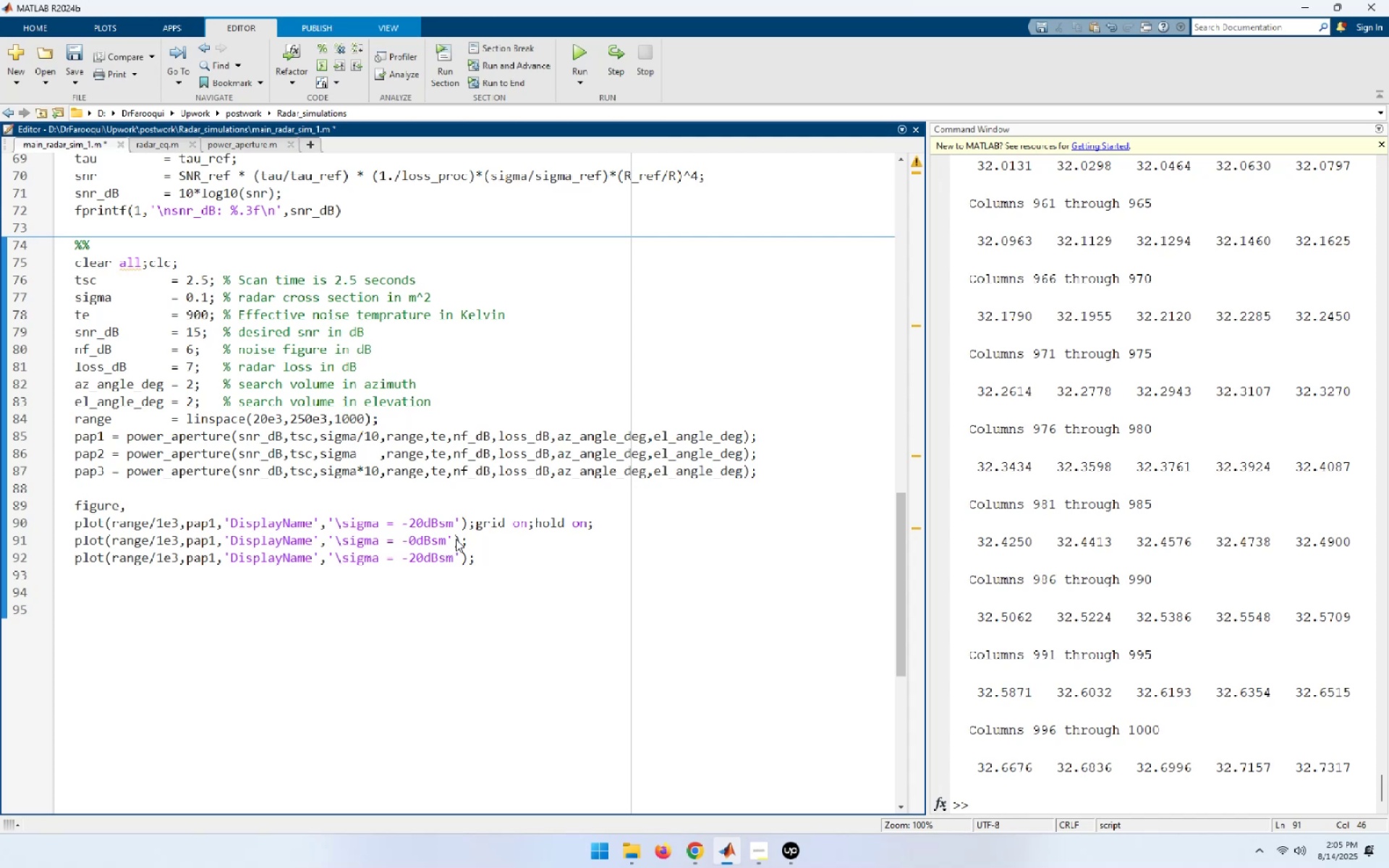 
key(Numpad1)
 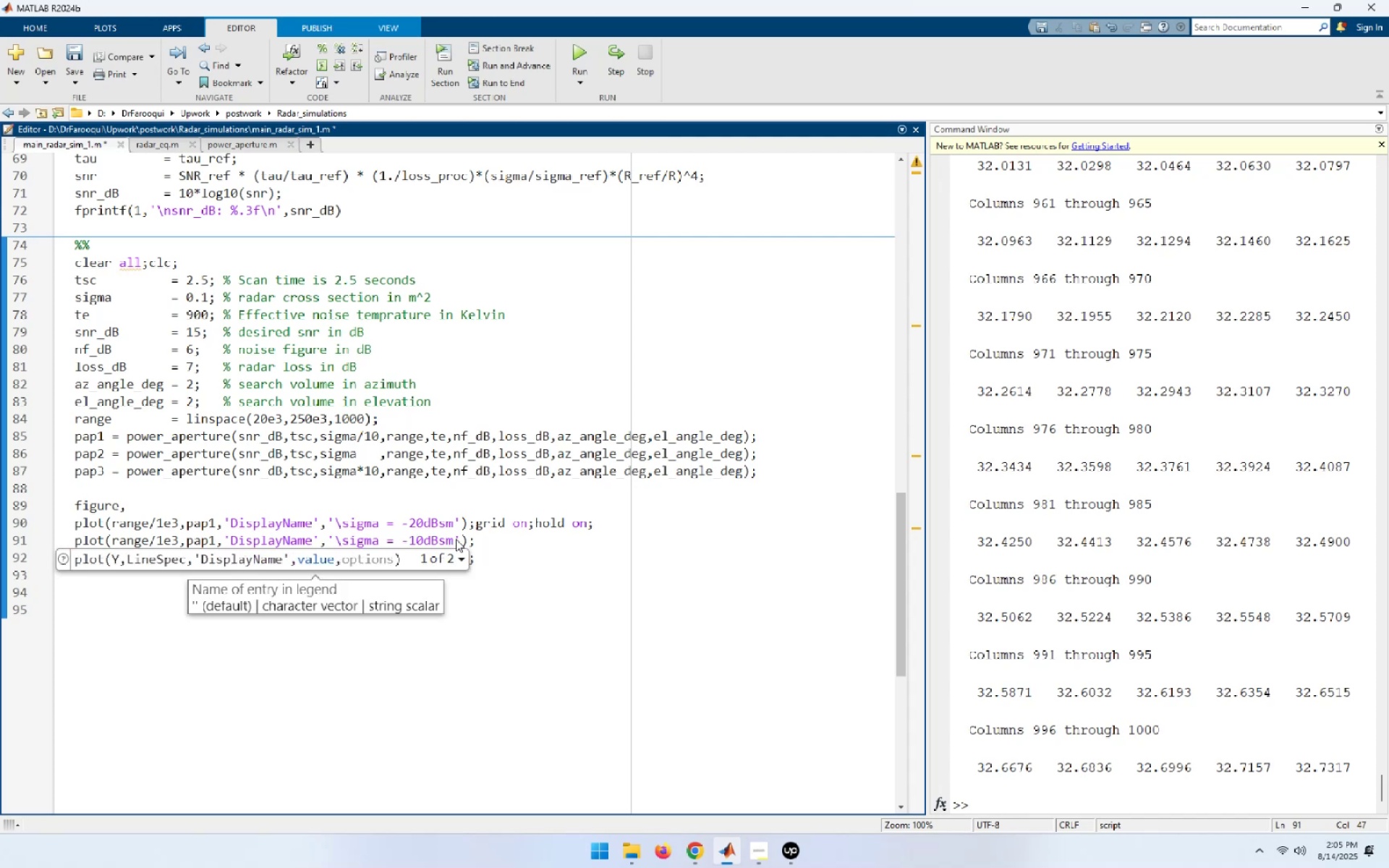 
key(ArrowDown)
 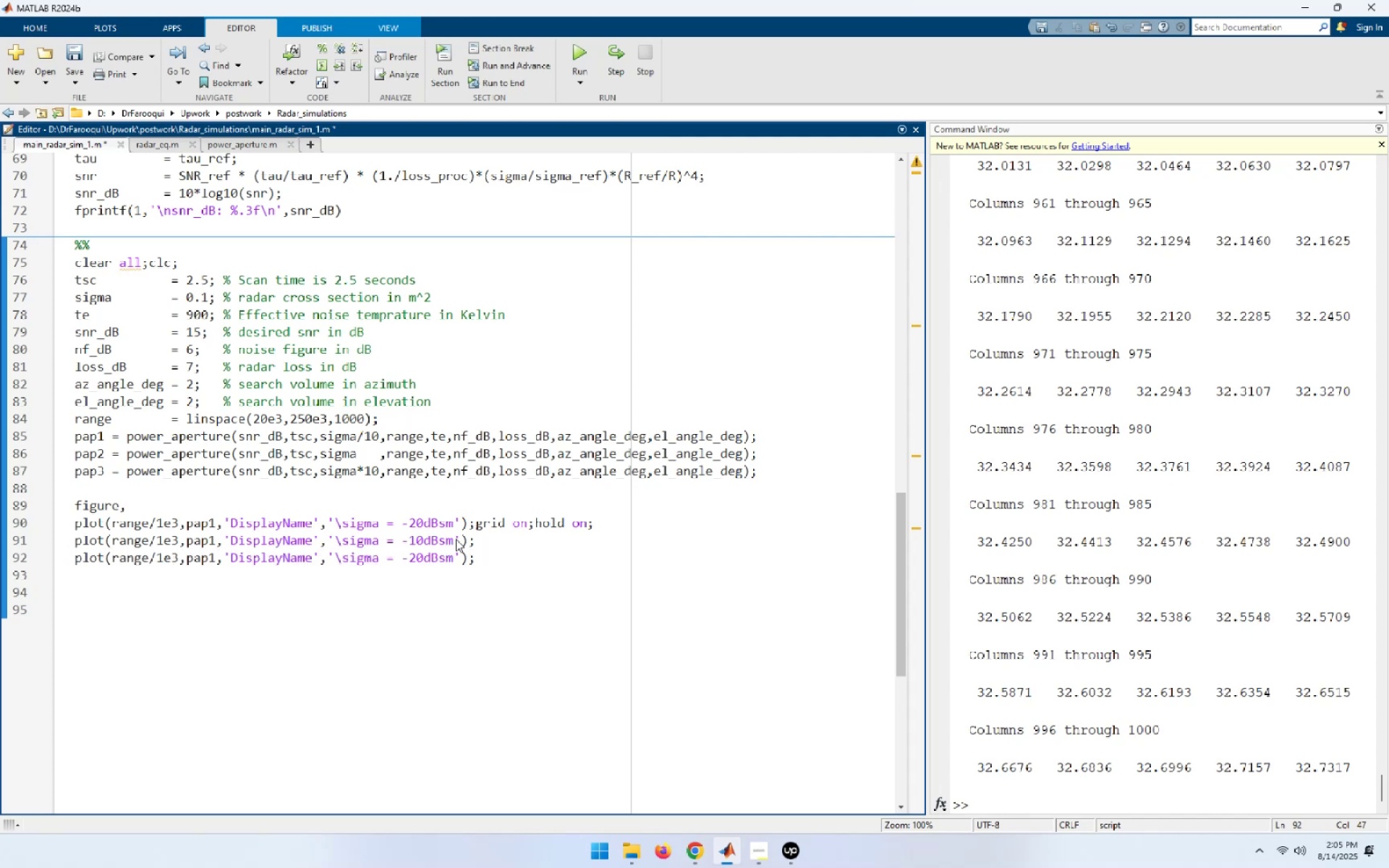 
key(Backspace)
 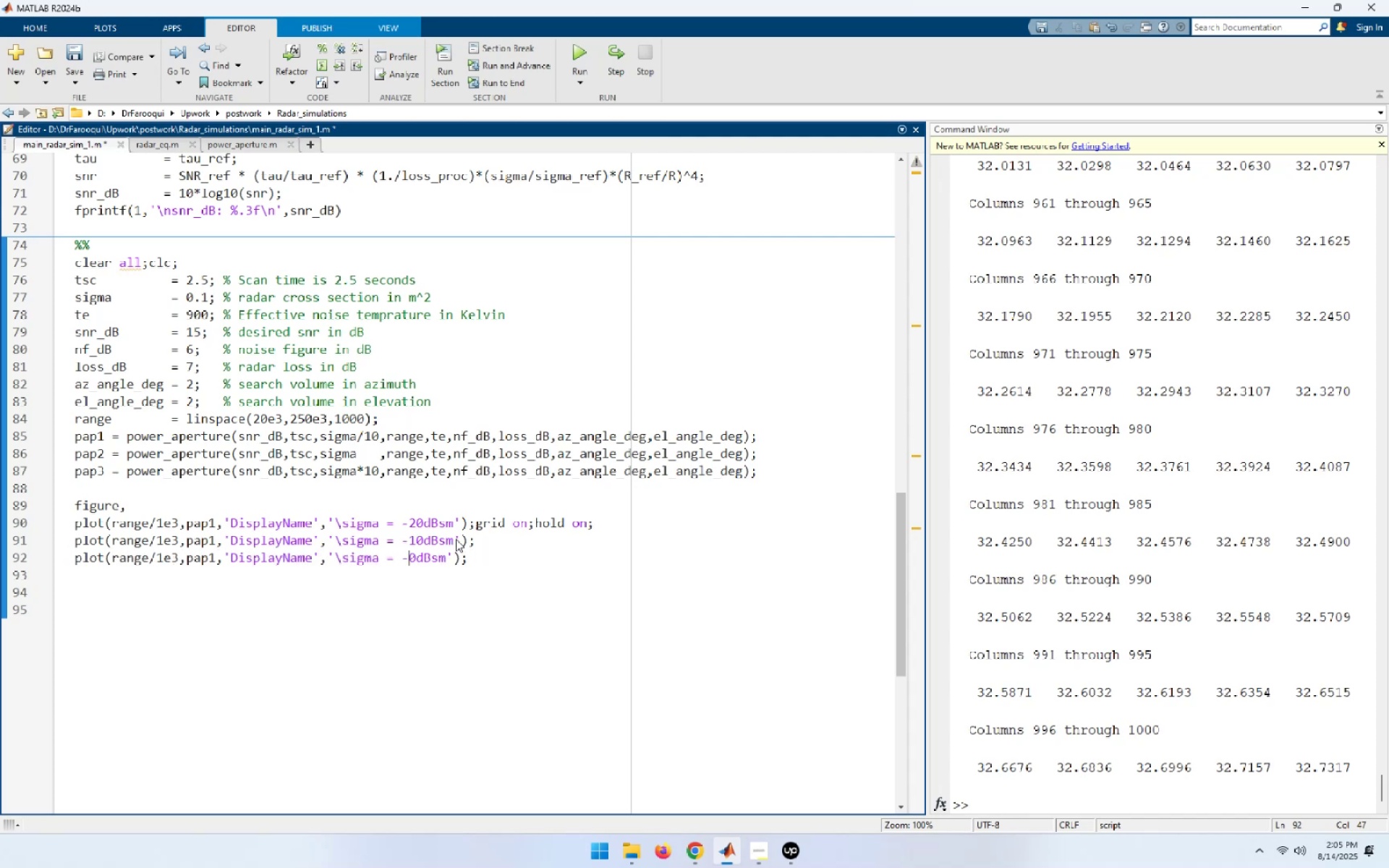 
key(Backspace)
 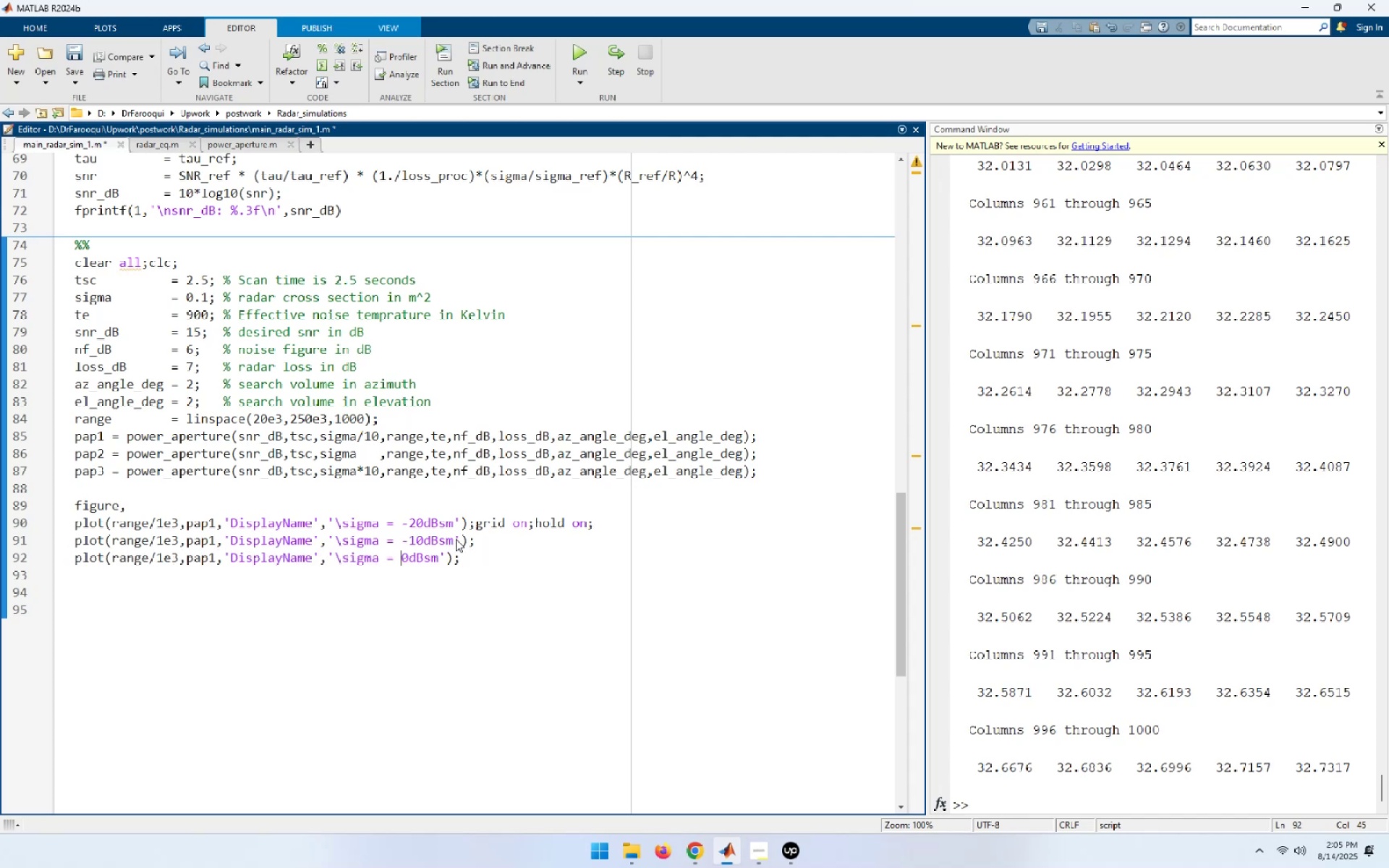 
type([End])
key(NumpadEnter)
type(xl)
key(Tab)
type(())
 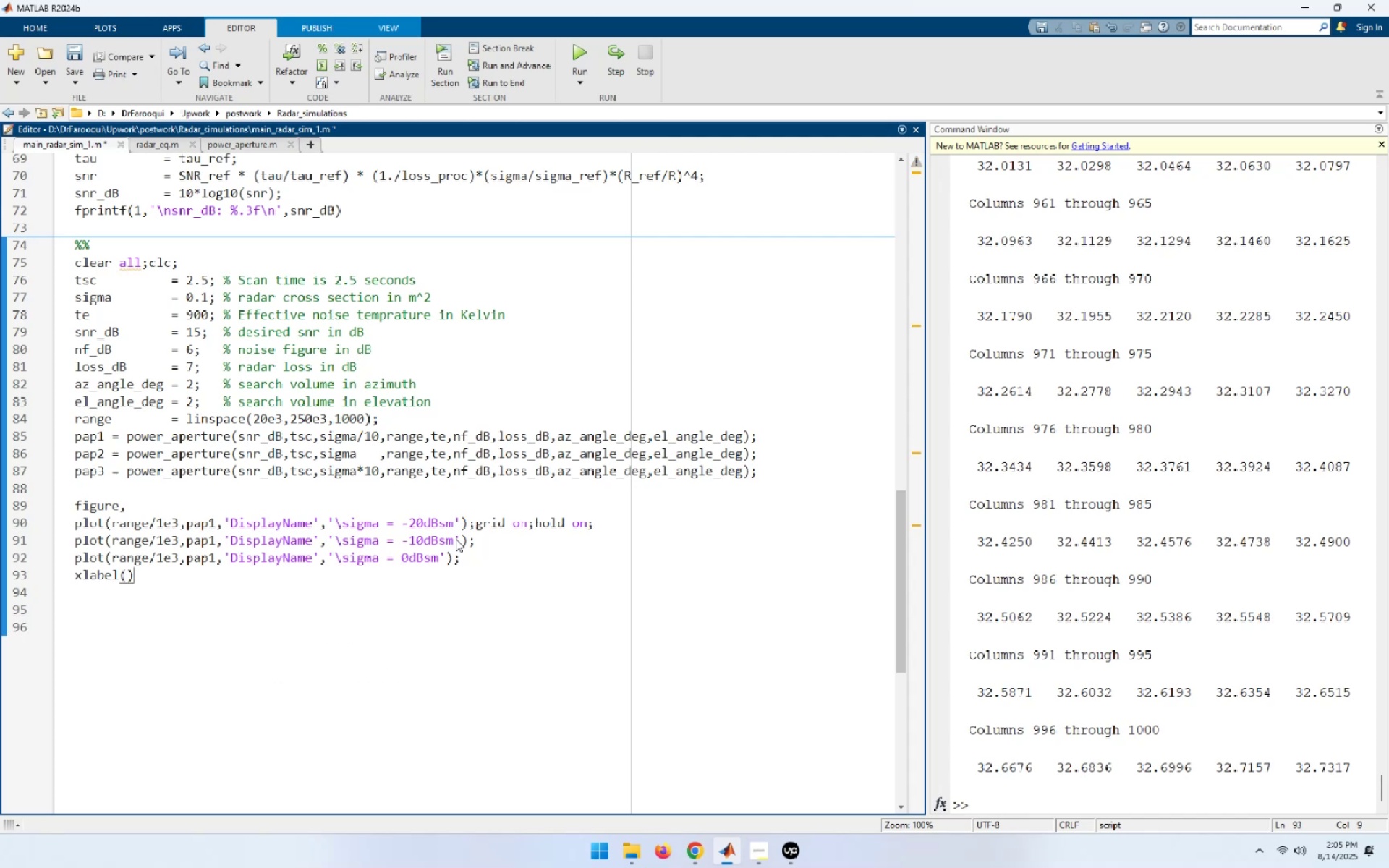 
key(ArrowLeft)
 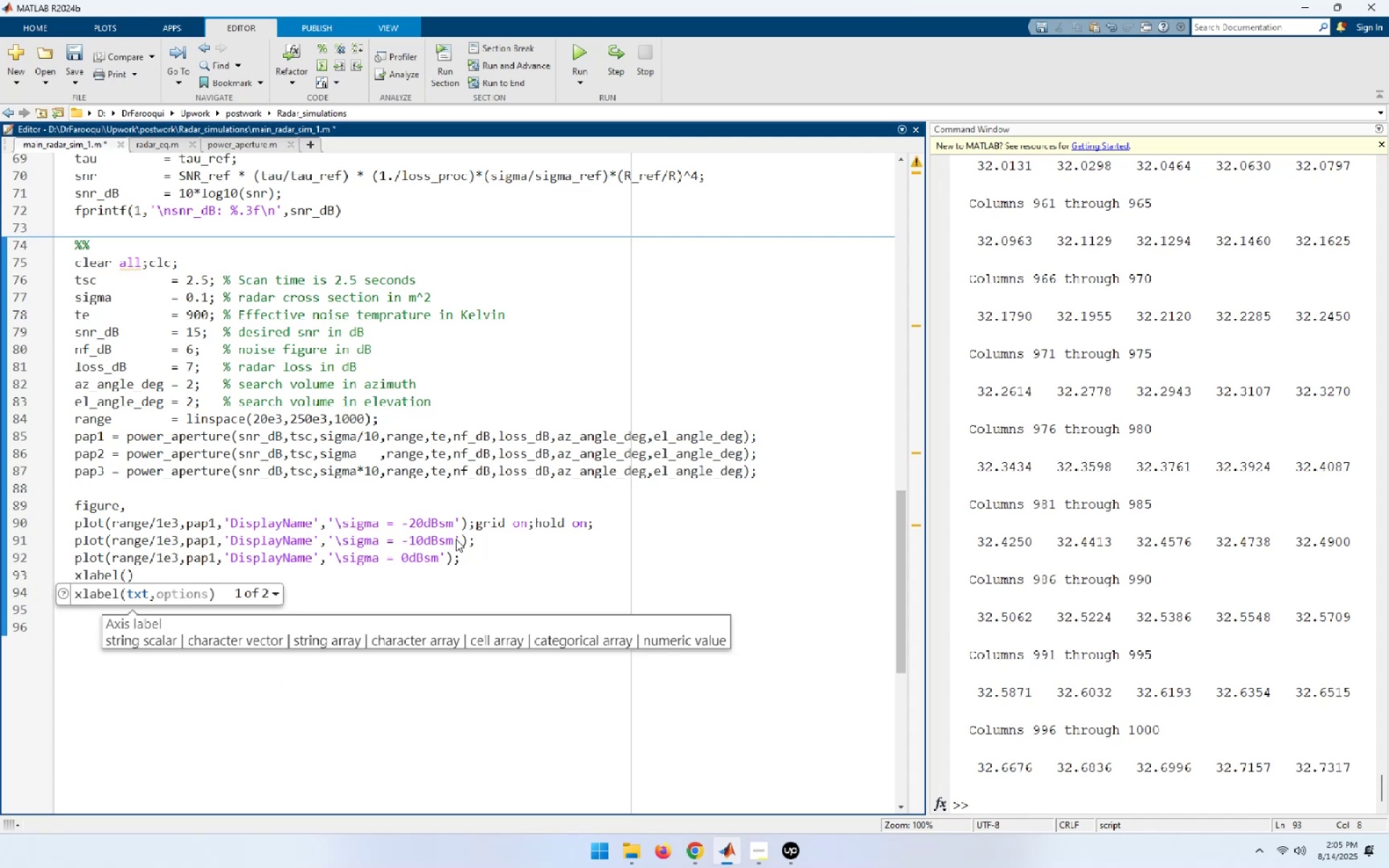 
key(Quote)
 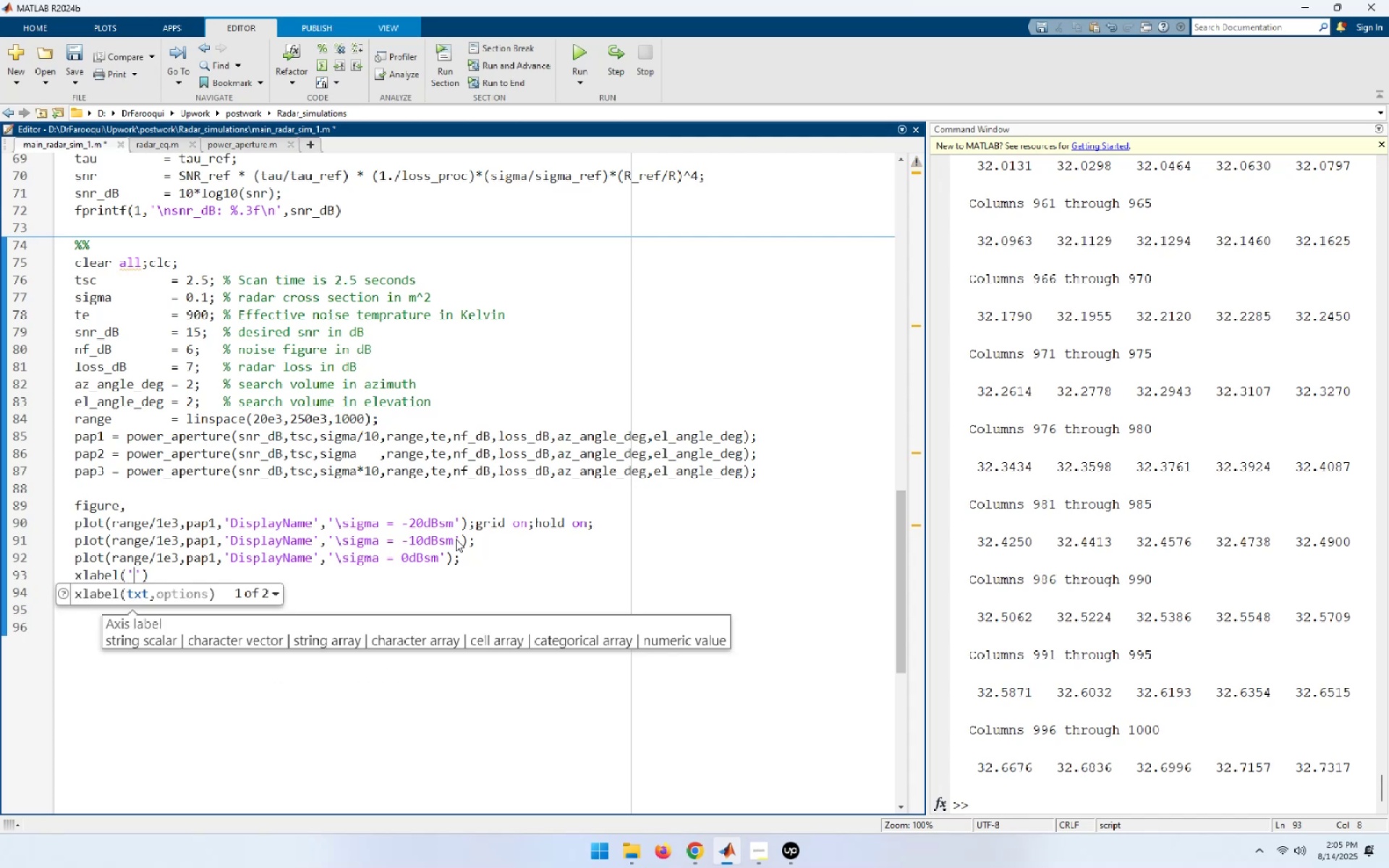 
key(Quote)
 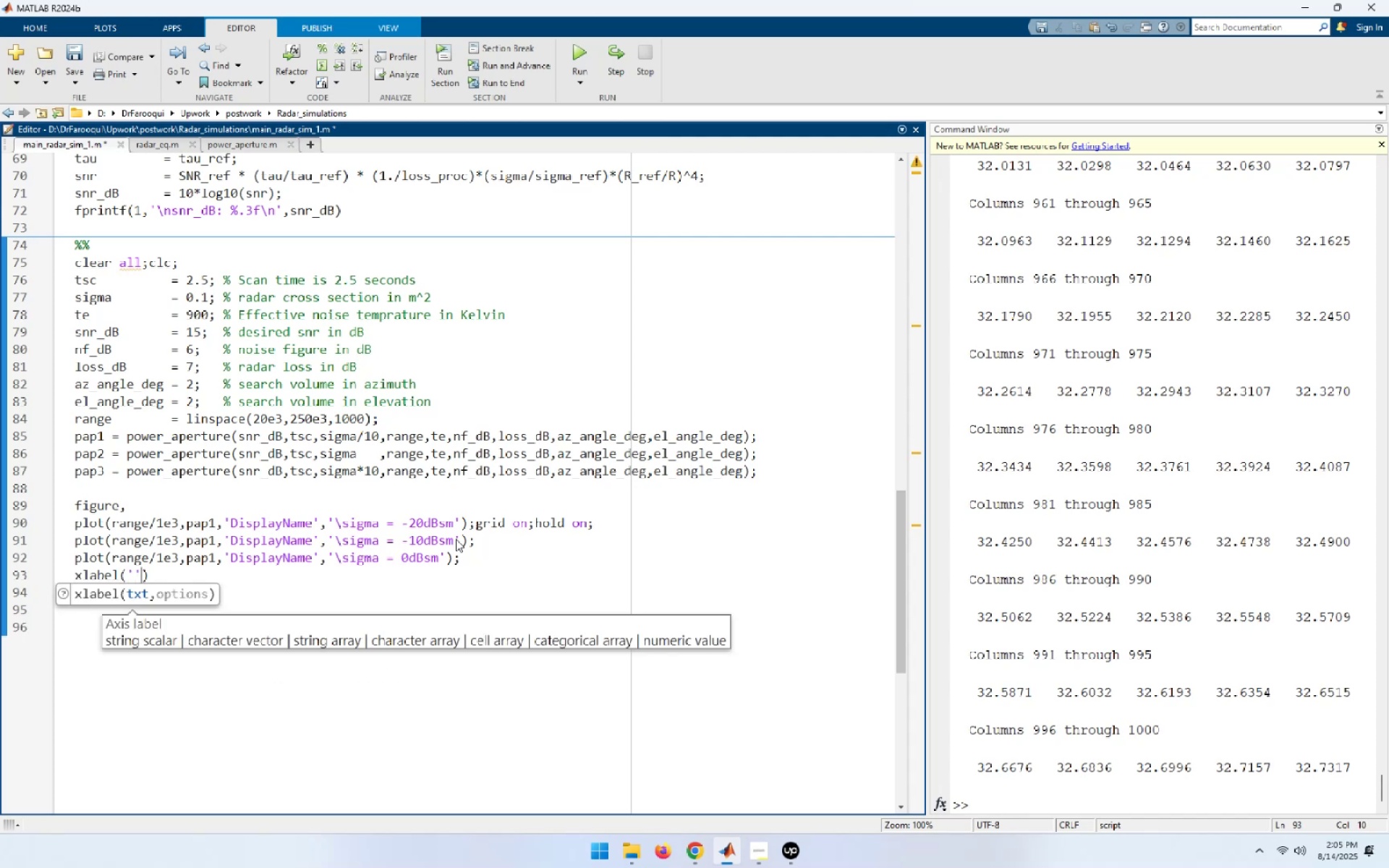 
key(ArrowLeft)
 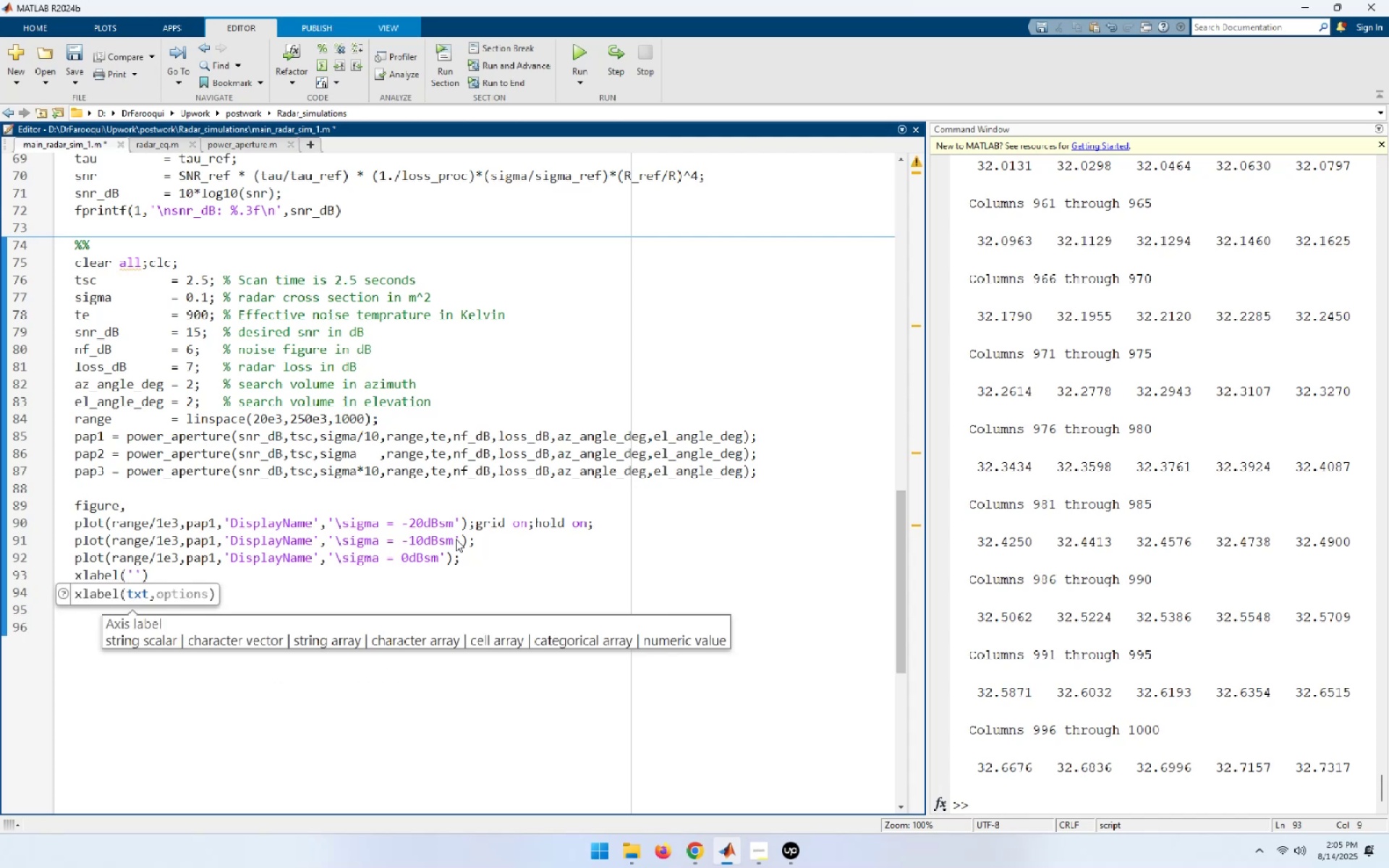 
type(Detection range(km)[End];)
 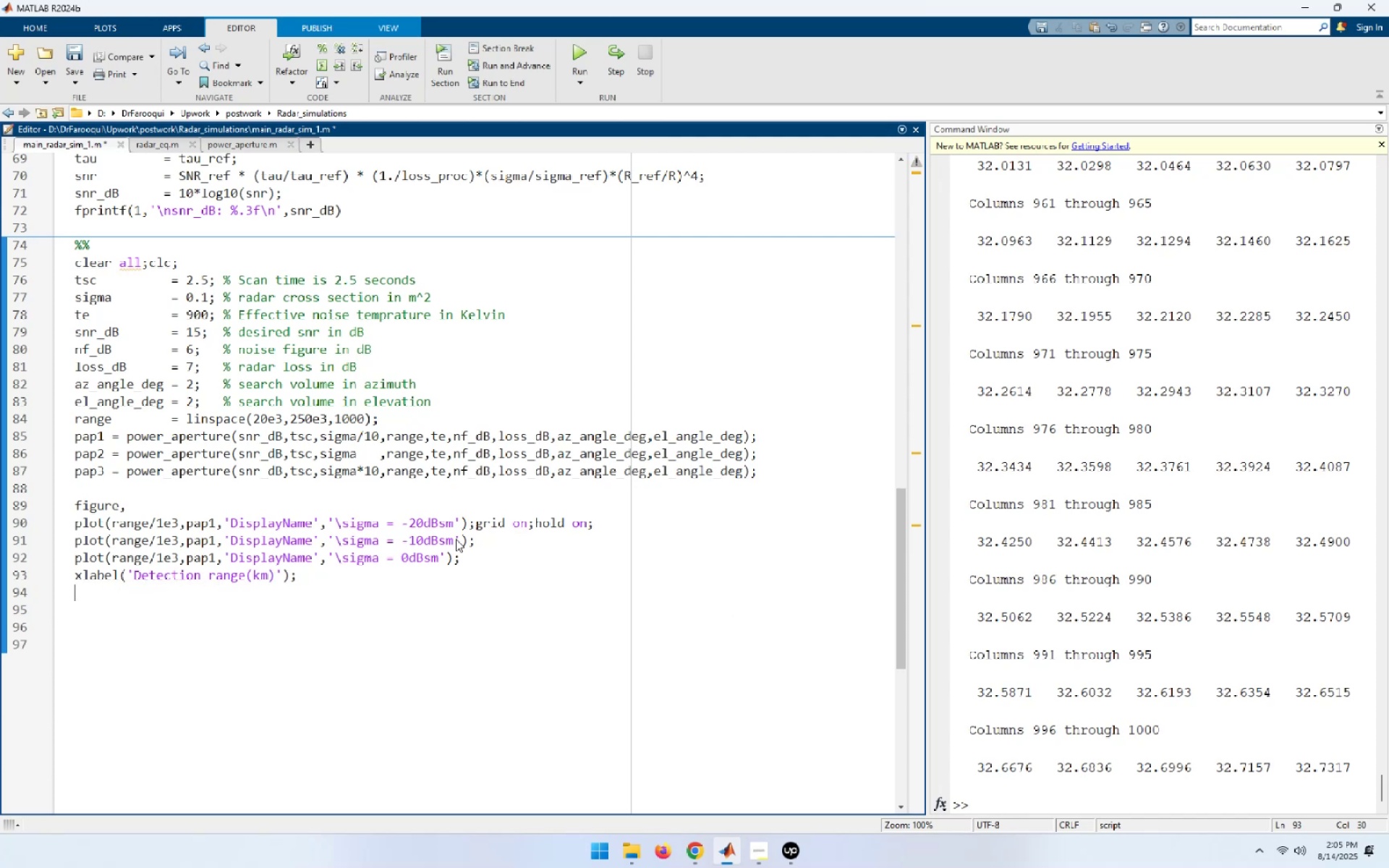 
 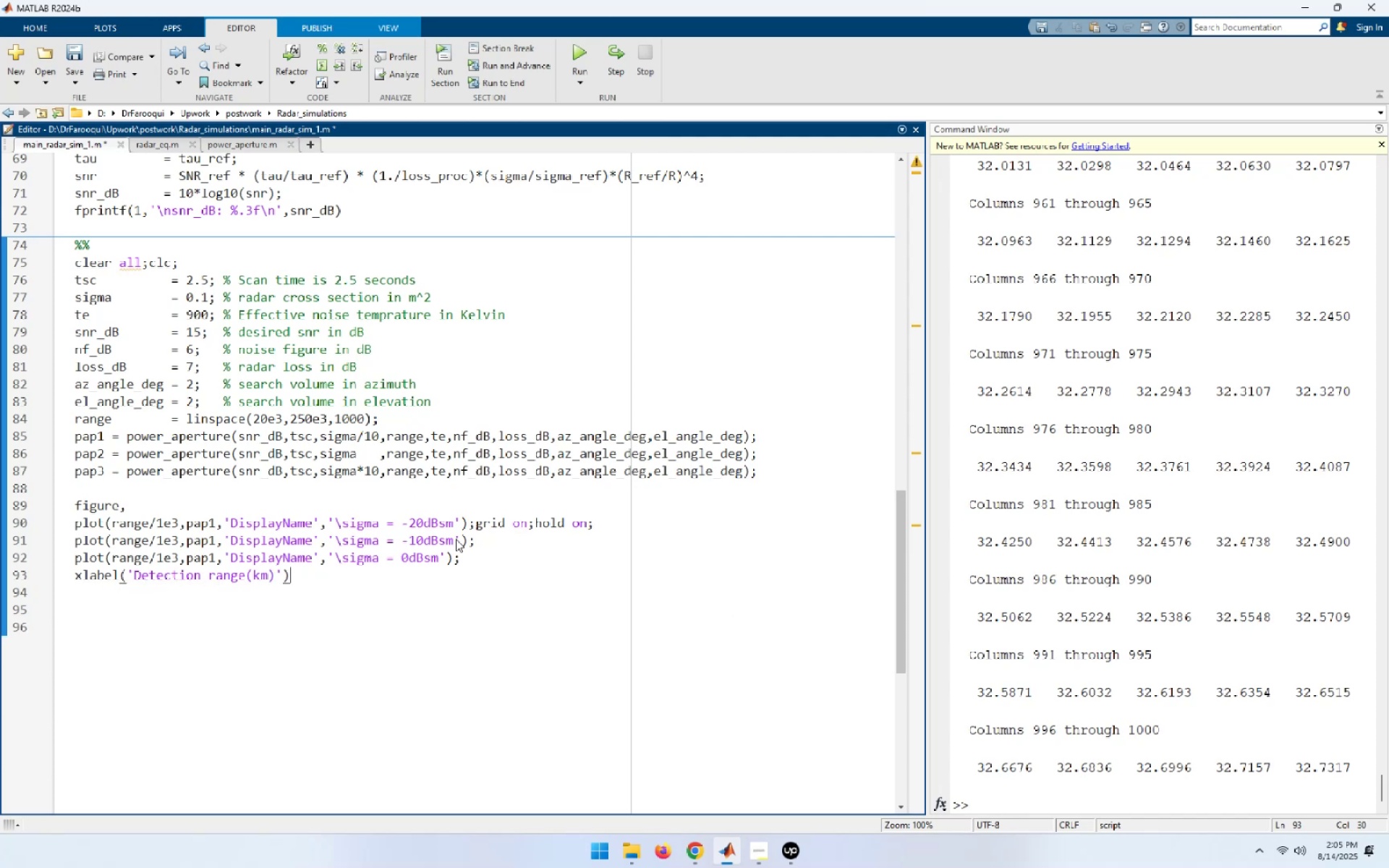 
key(Enter)
 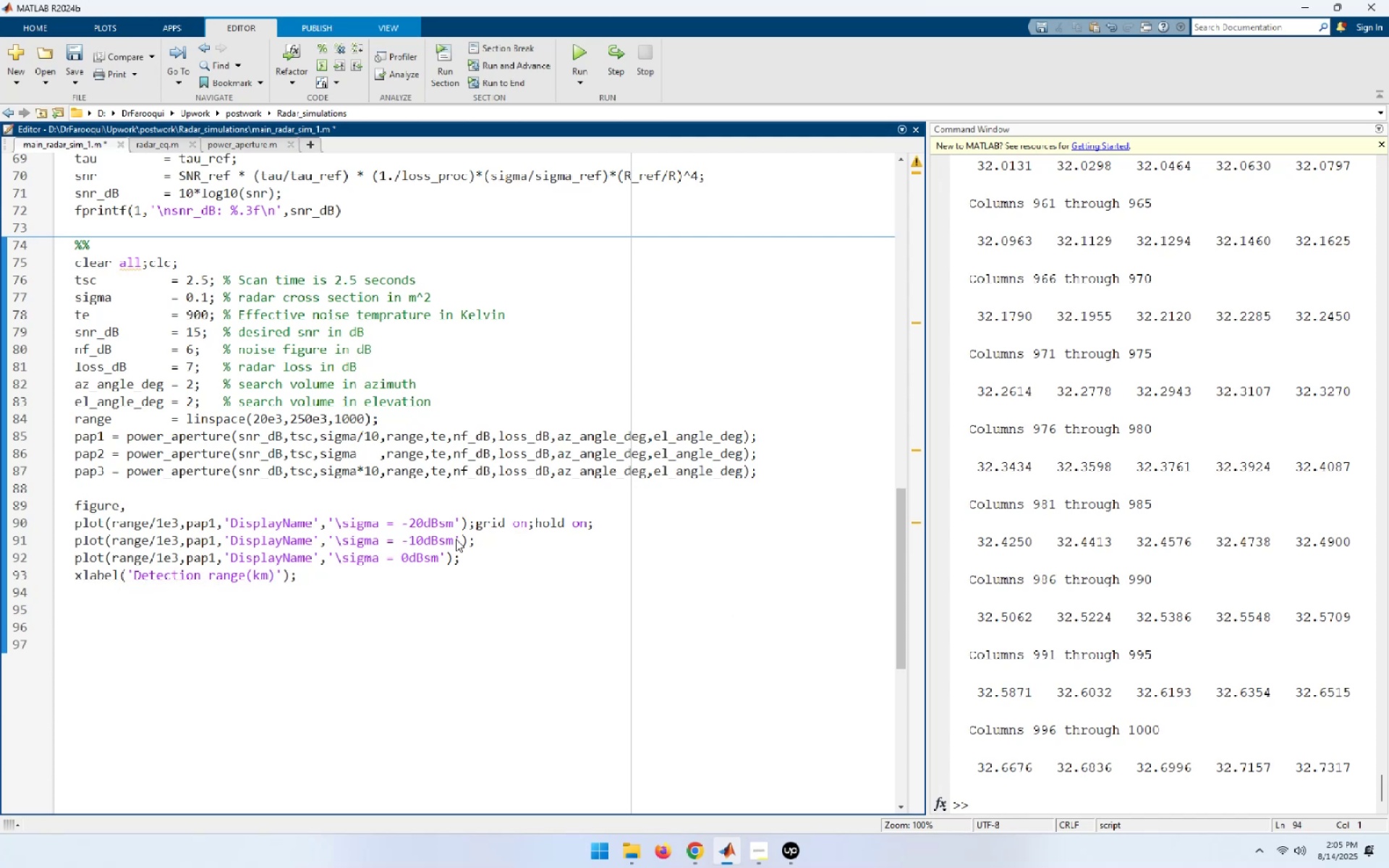 
type(ylabel())
 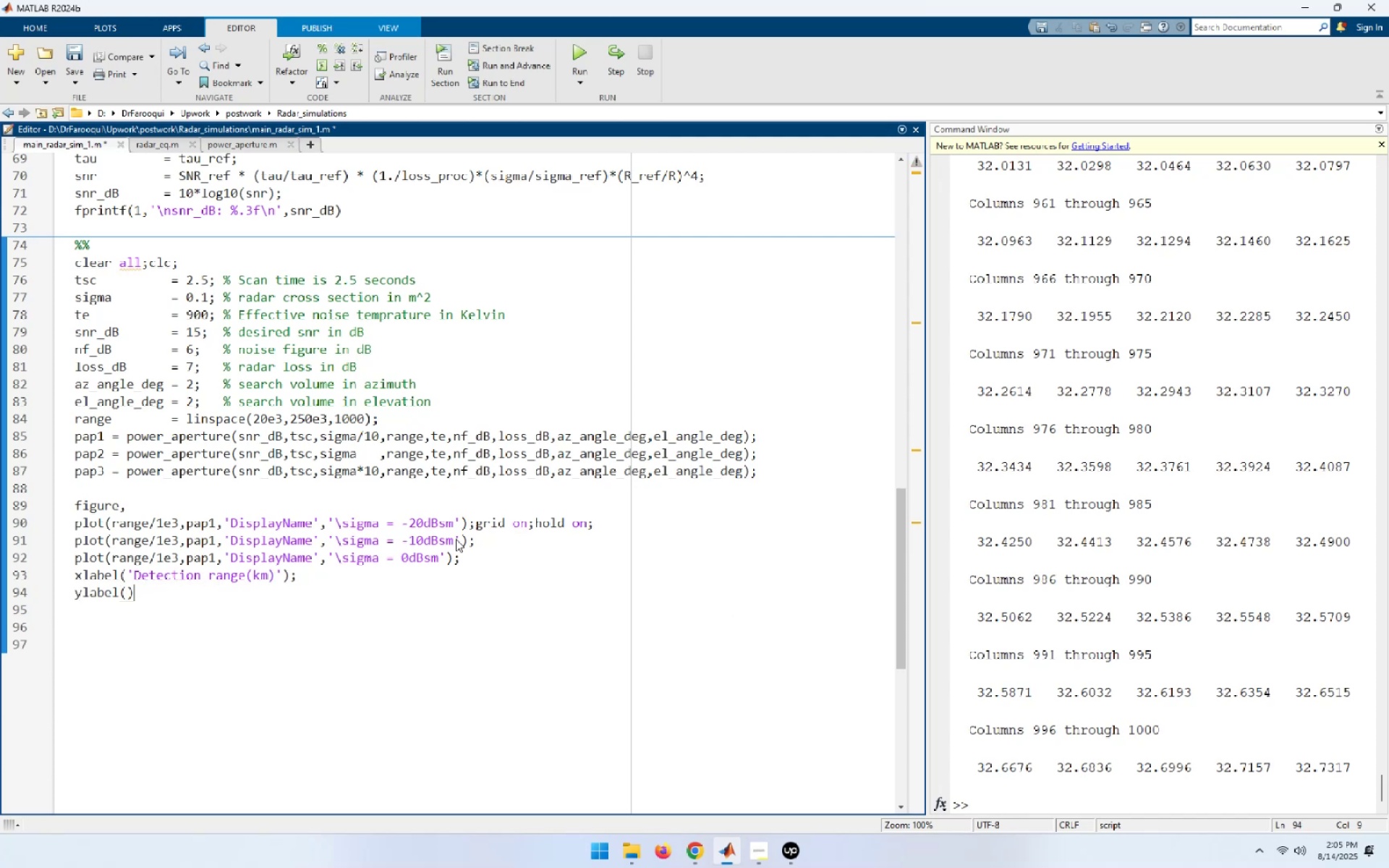 
key(ArrowLeft)
 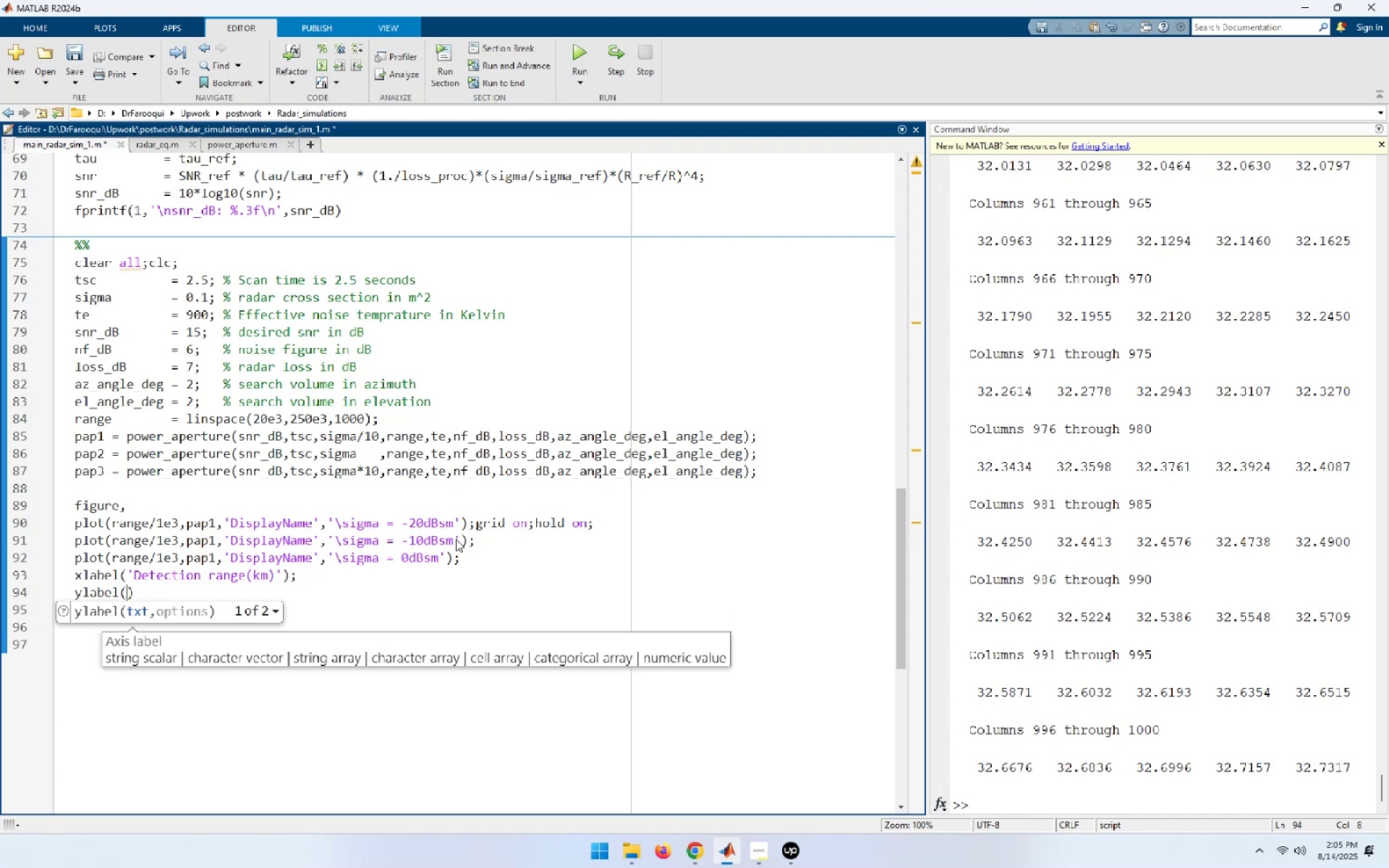 
key(Quote)
 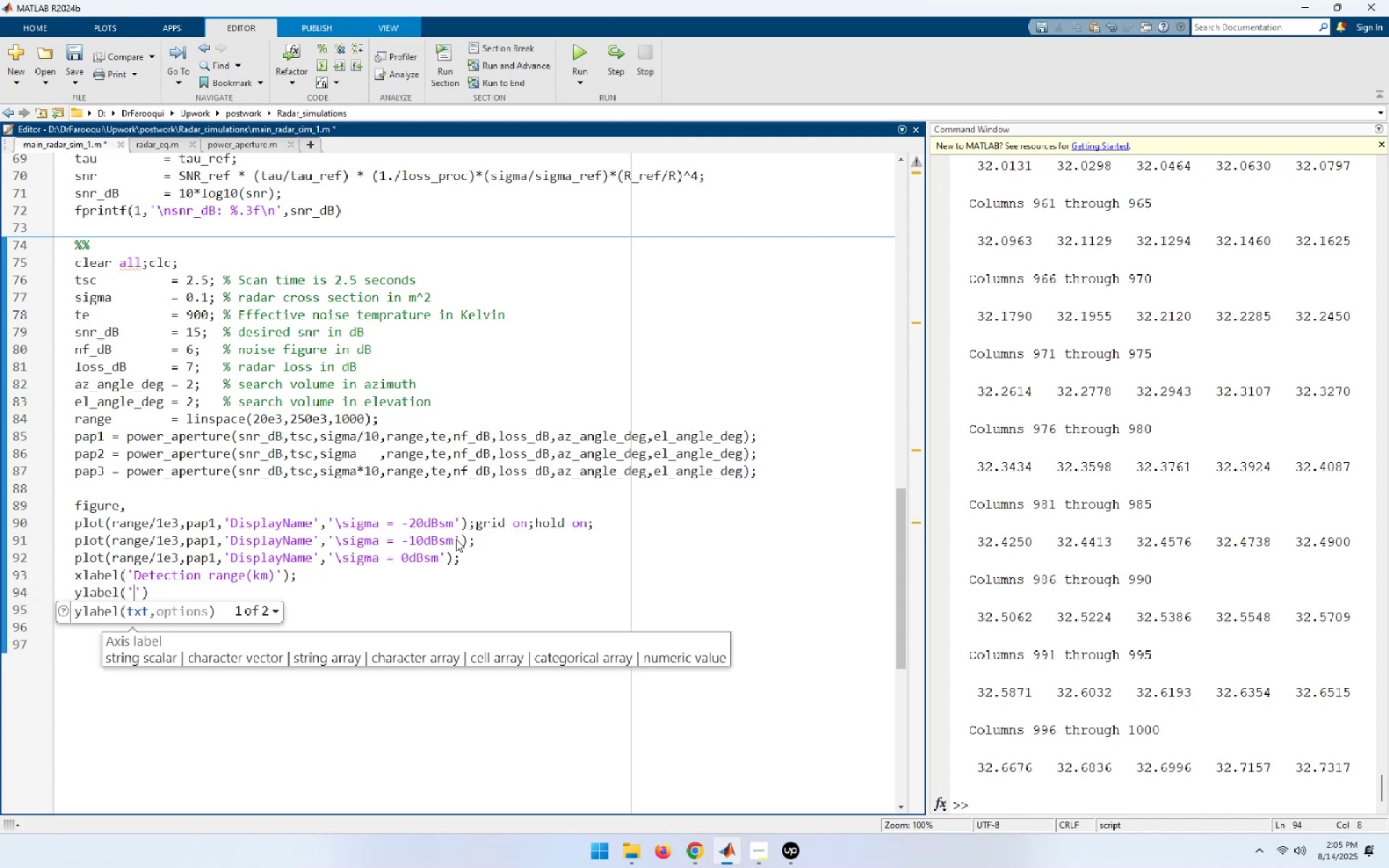 
key(Quote)
 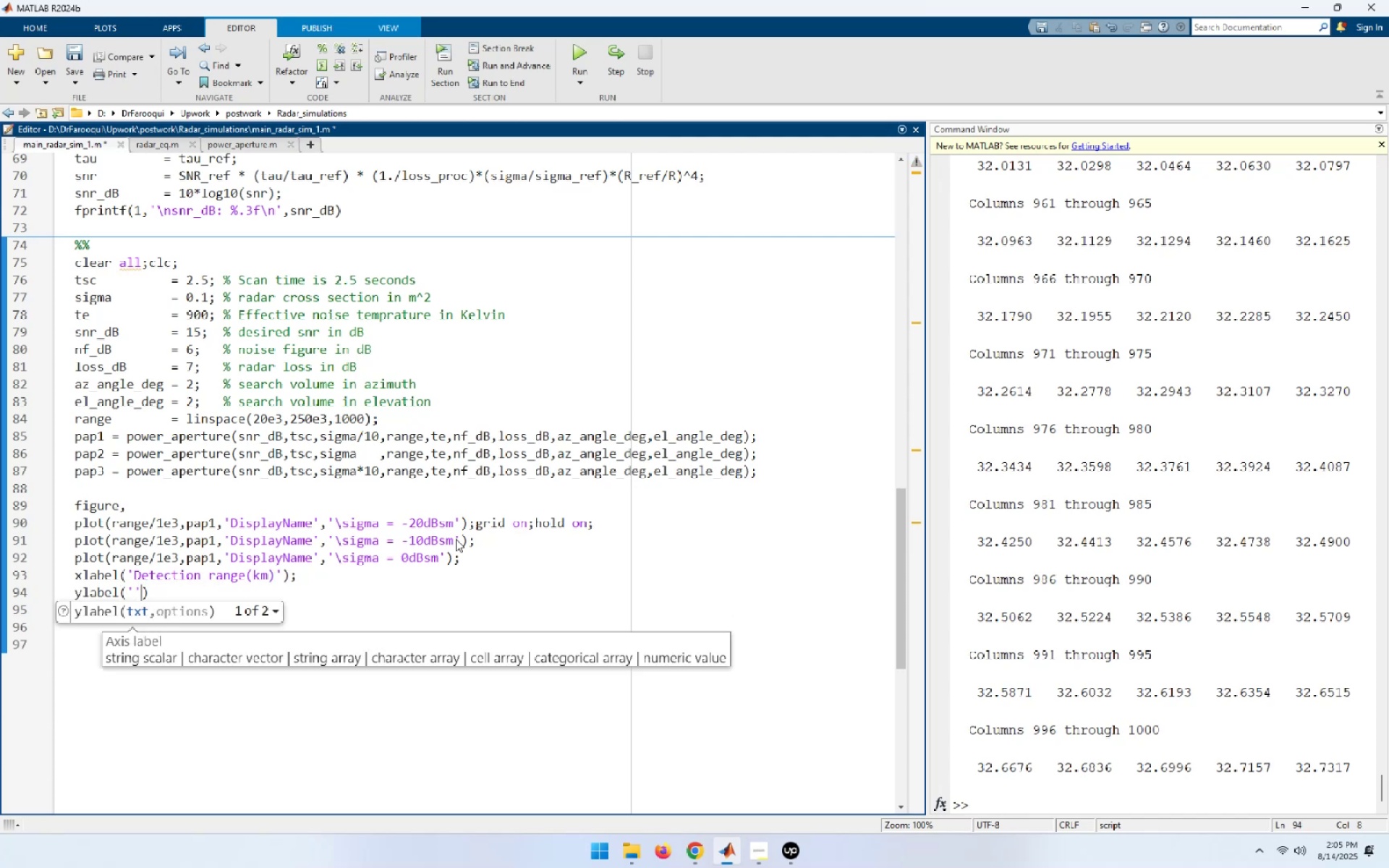 
key(ArrowLeft)
 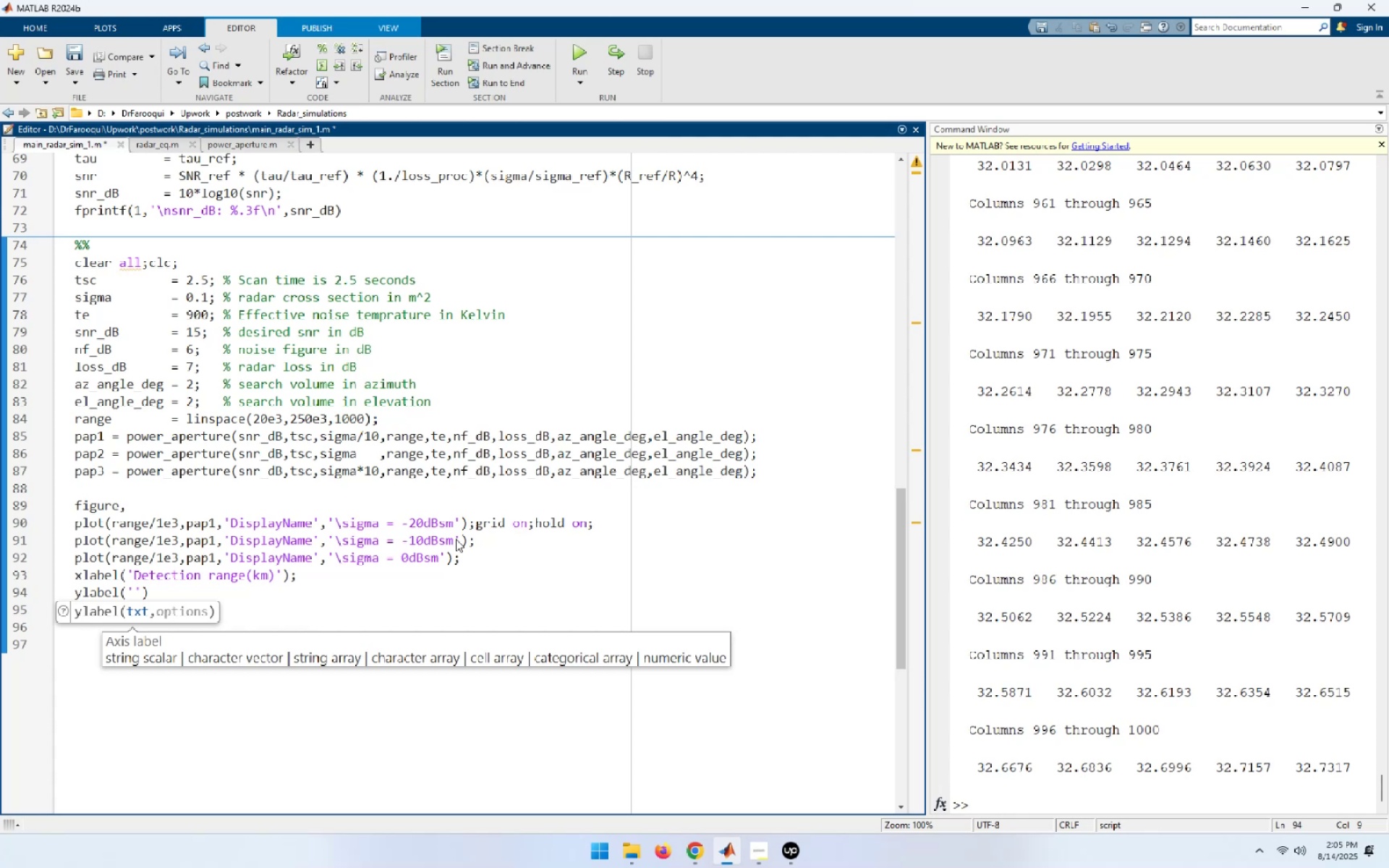 
type(Power Ae)
key(Backspace)
type(perture)
 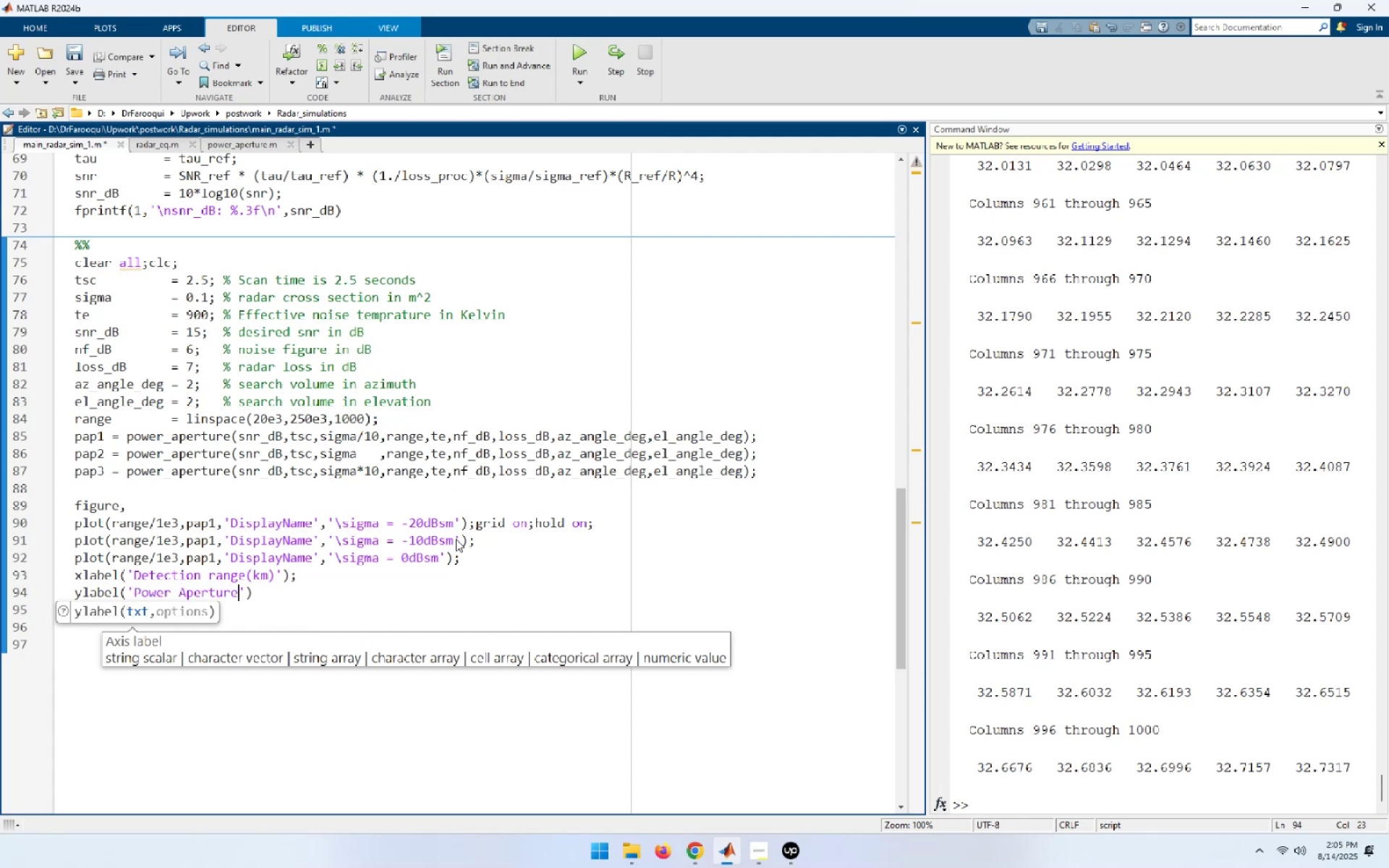 
wait(5.22)
 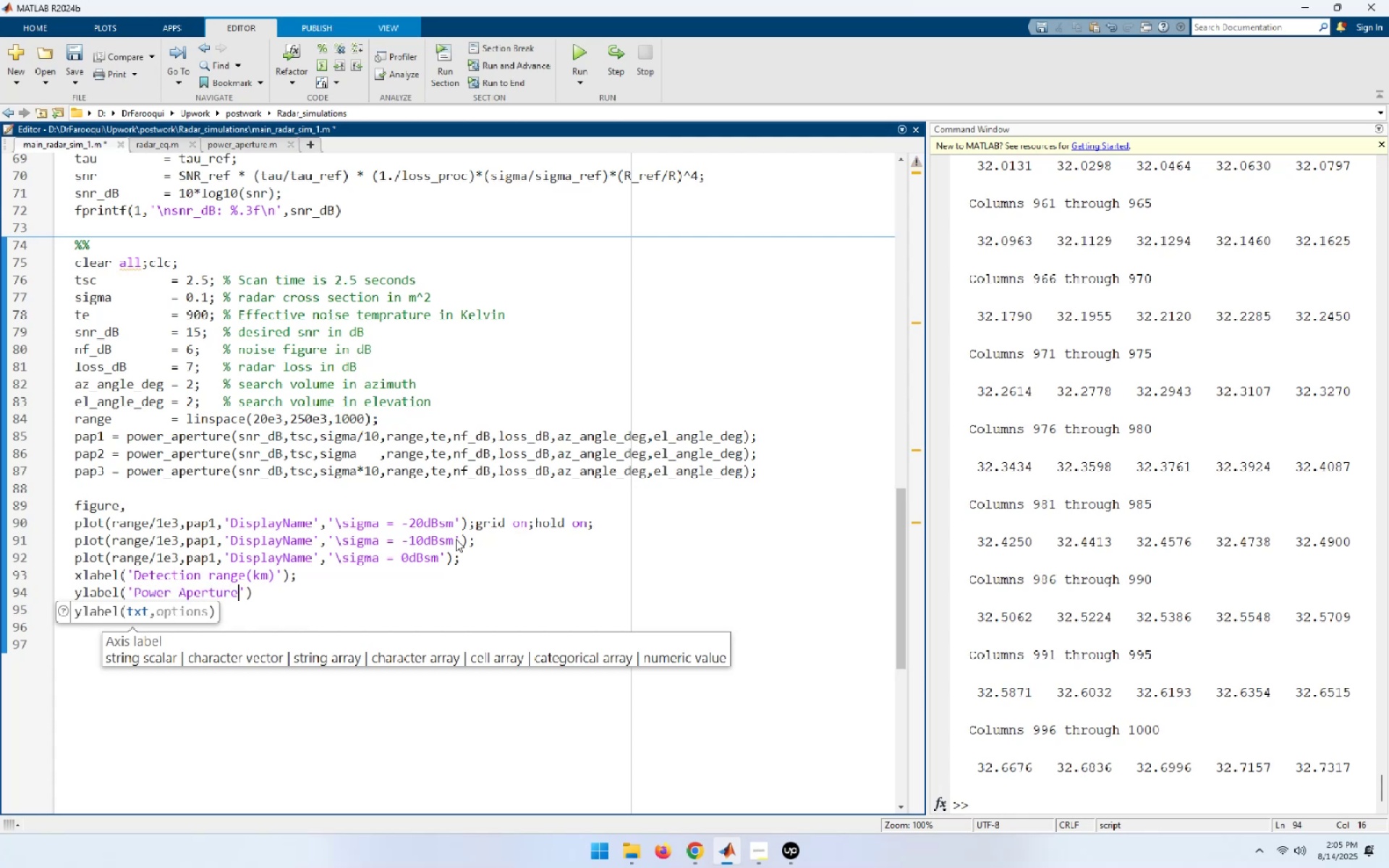 
type( product(dB))
 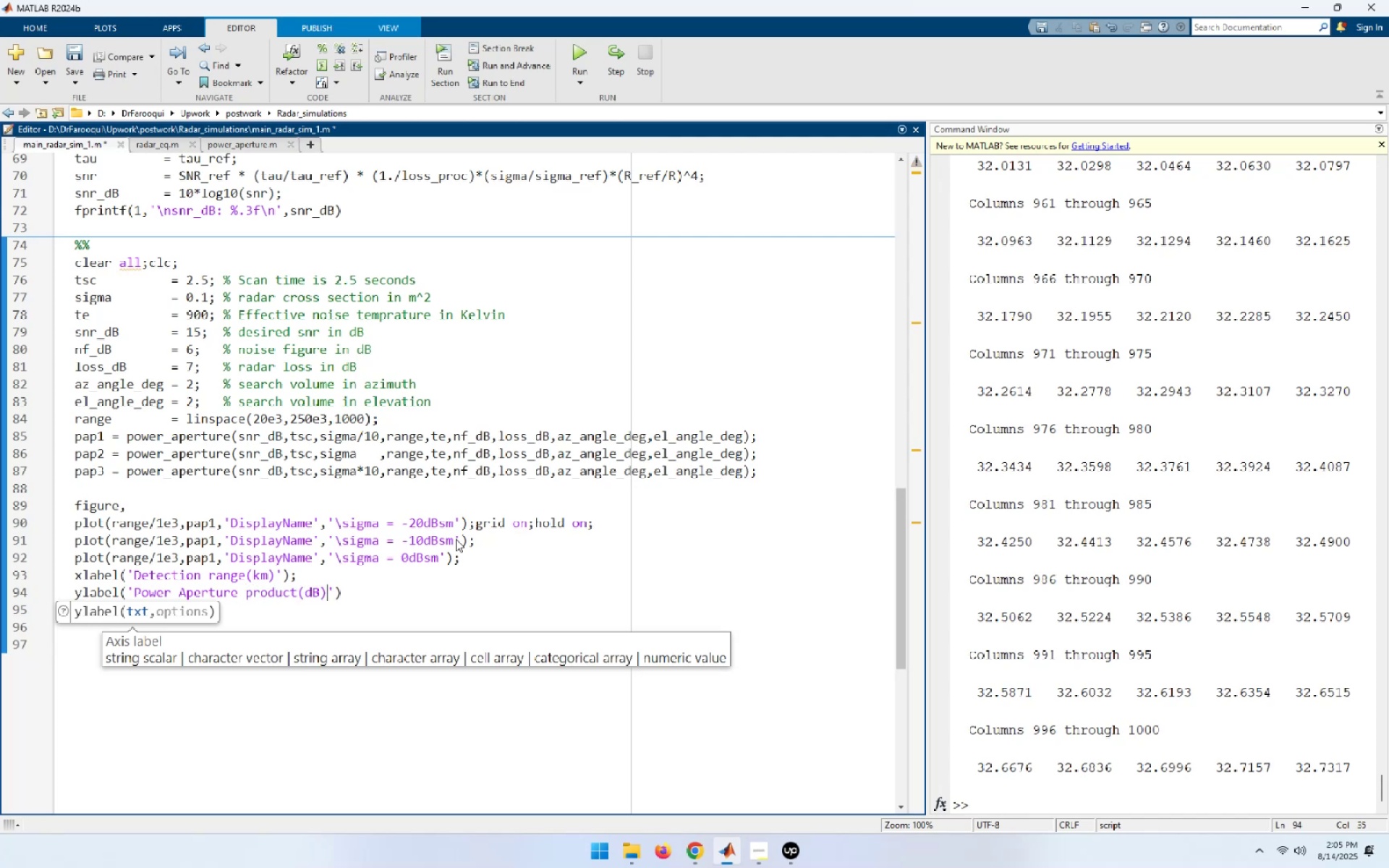 
wait(13.45)
 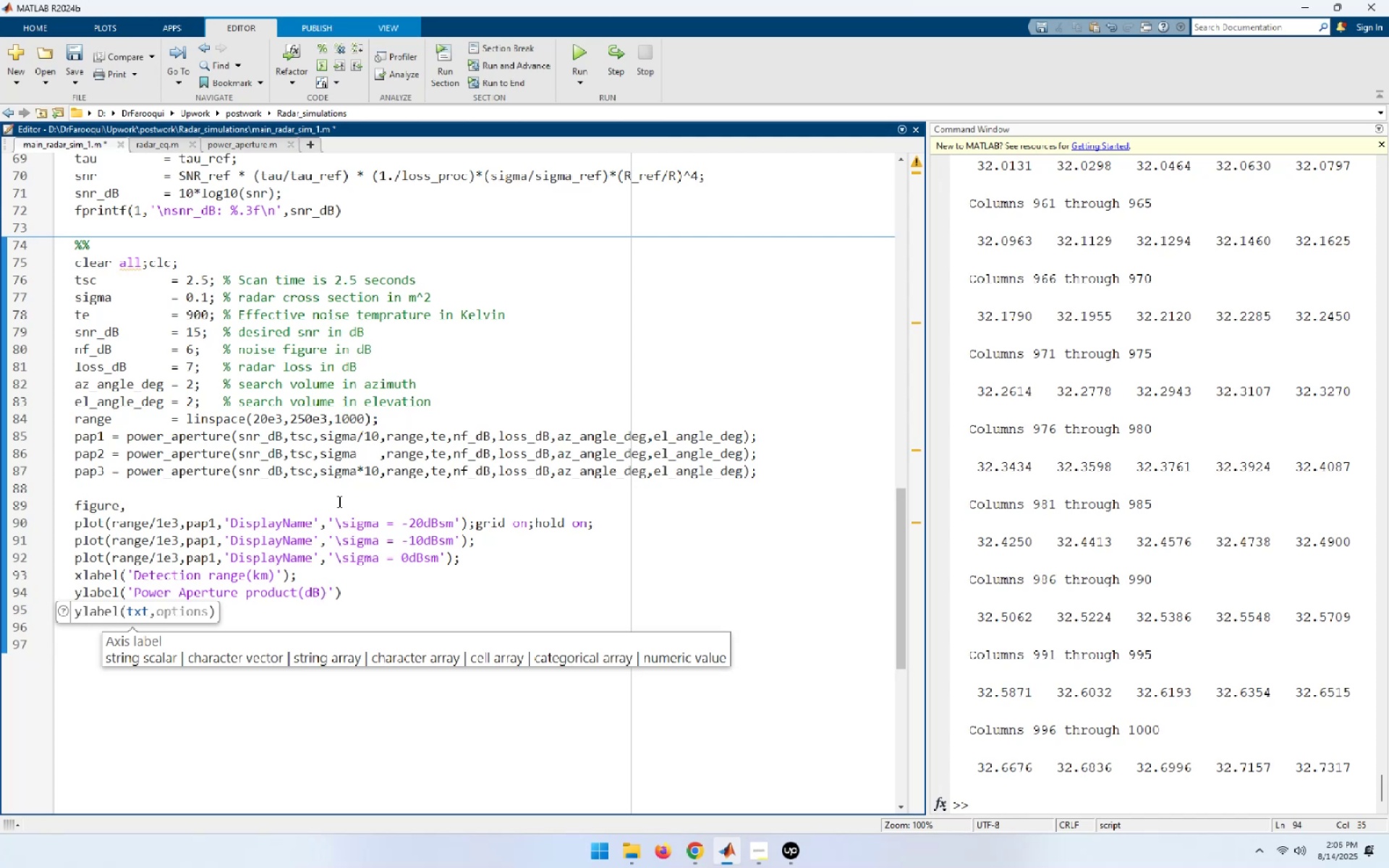 
left_click([689, 349])
 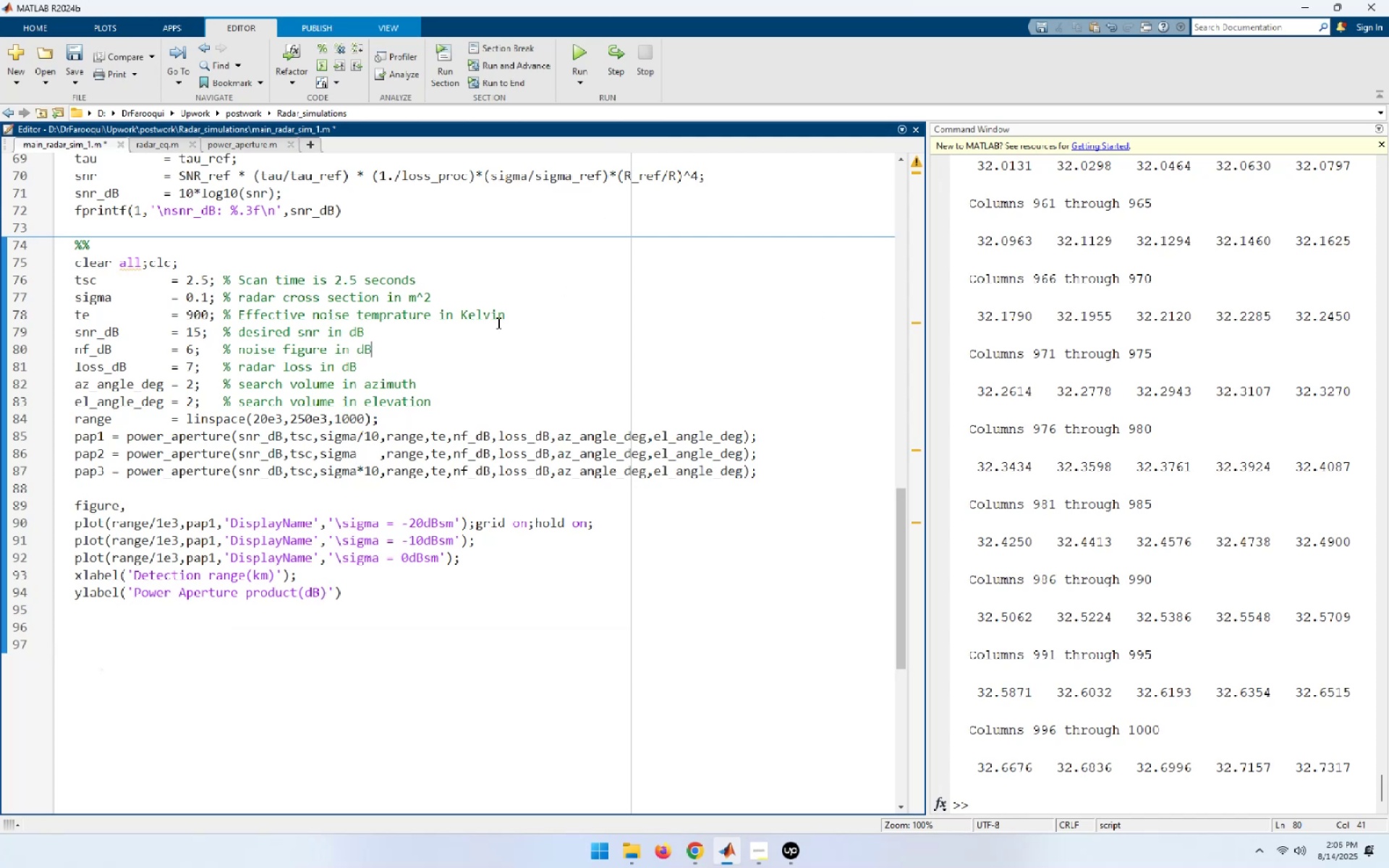 
key(Control+Enter)
 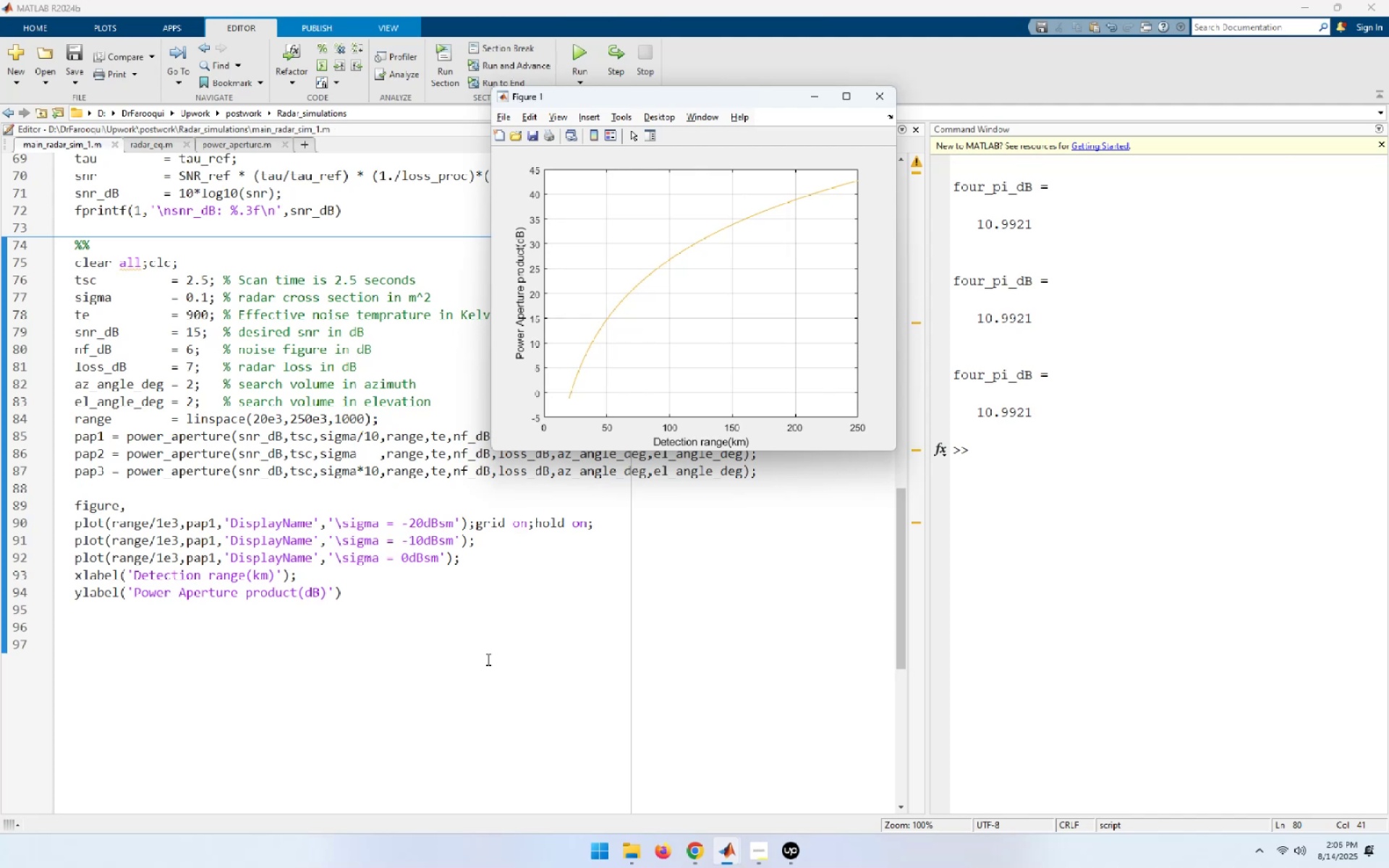 
wait(14.91)
 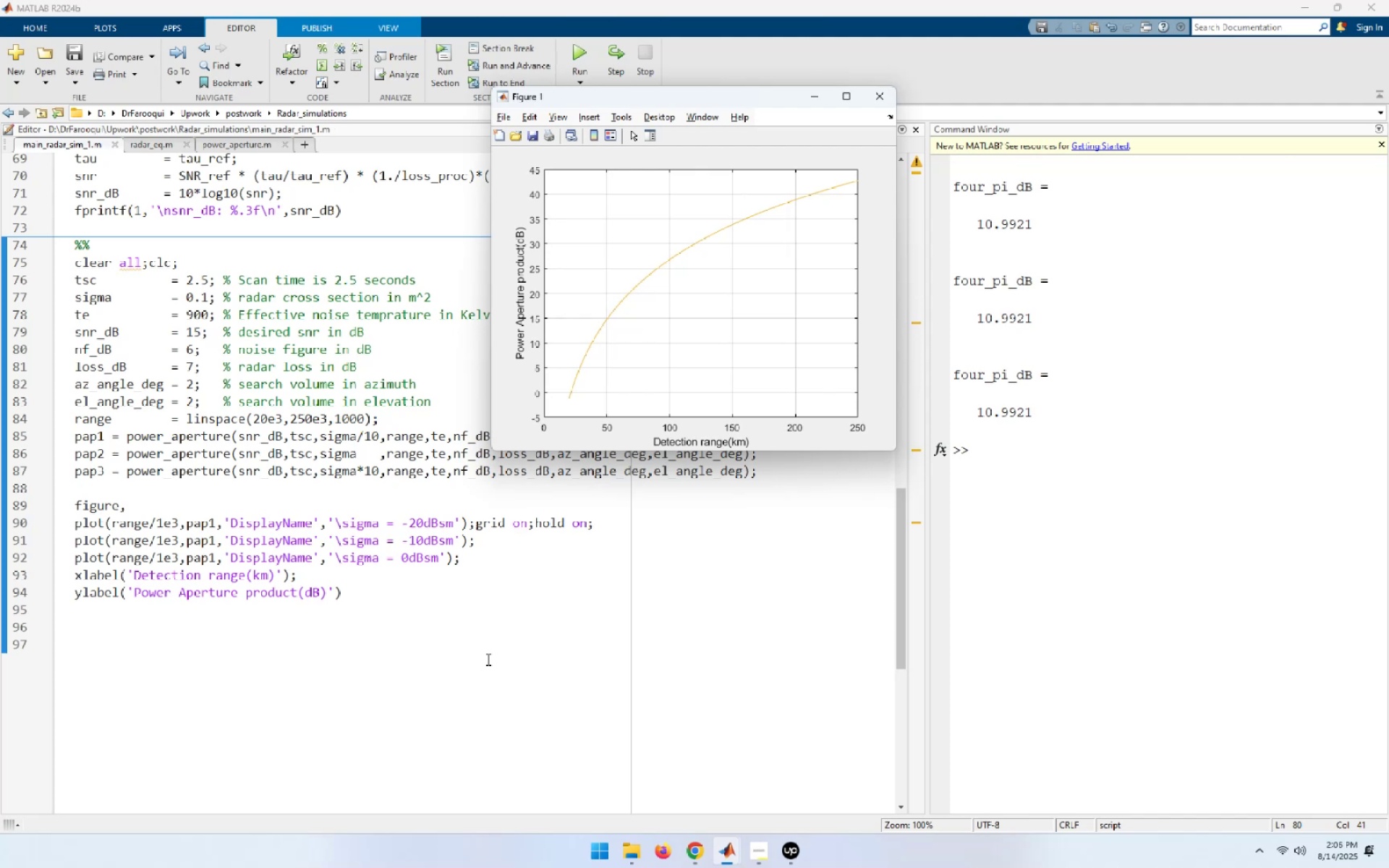 
left_click([210, 539])
 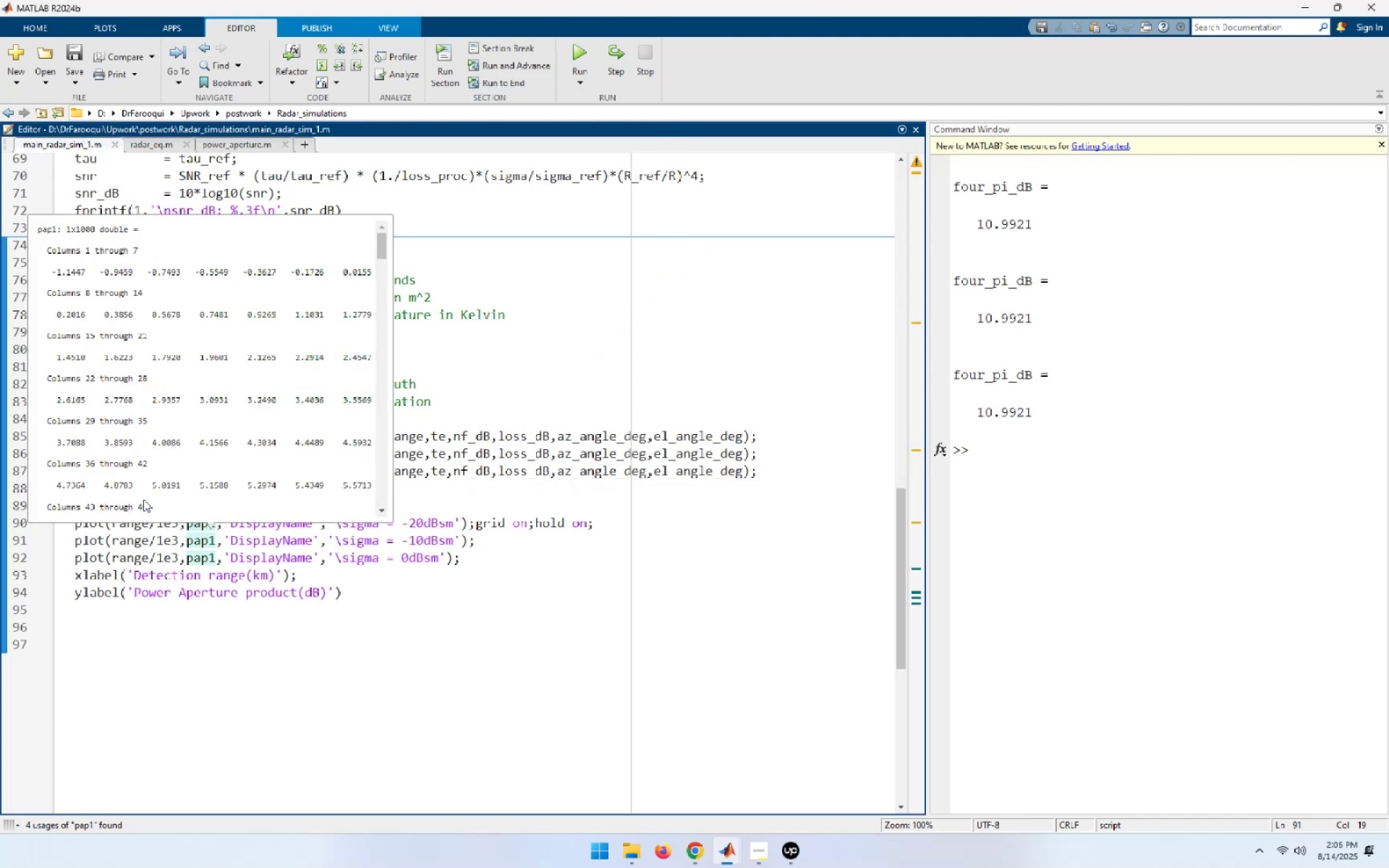 
wait(6.29)
 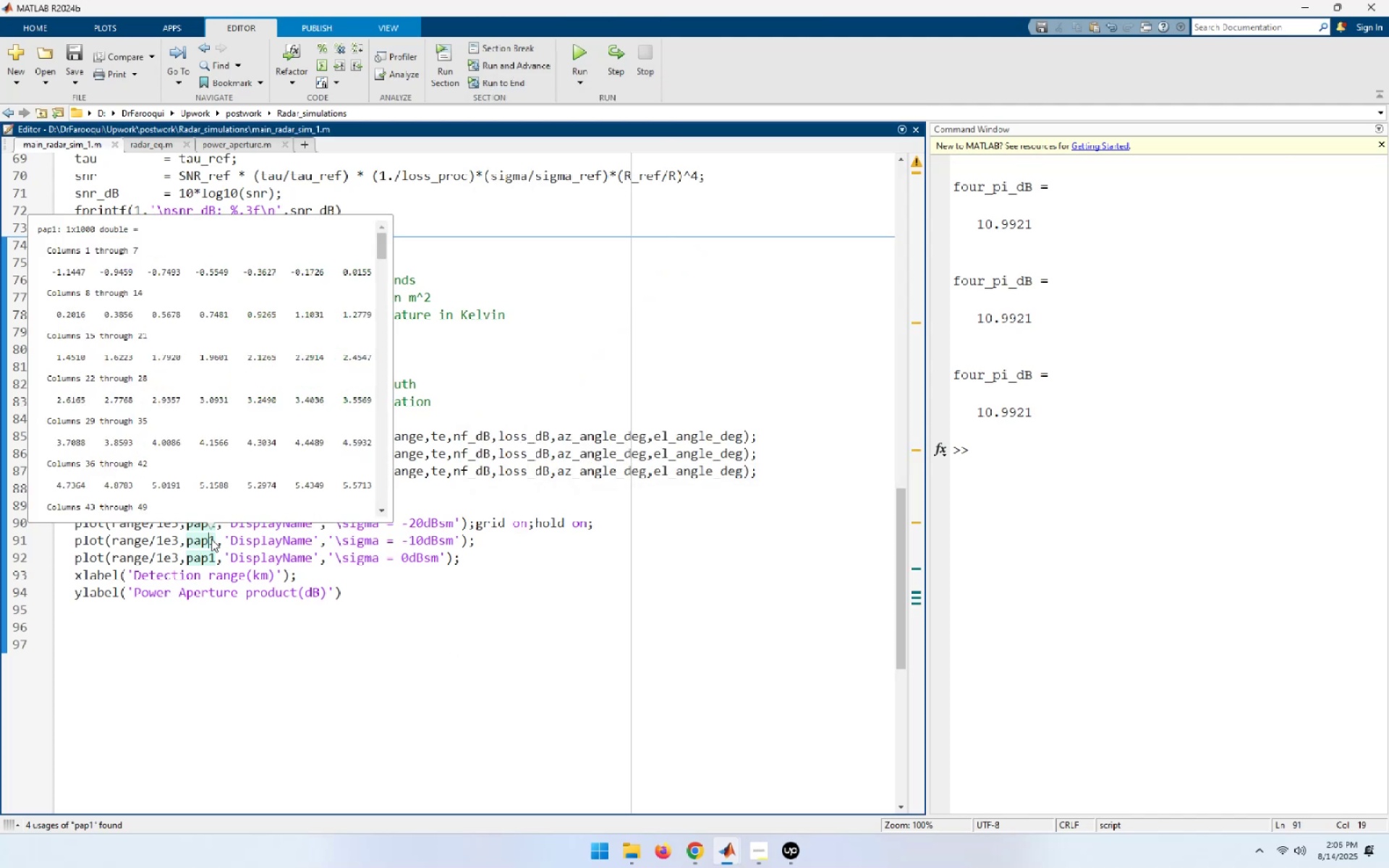 
left_click([268, 608])
 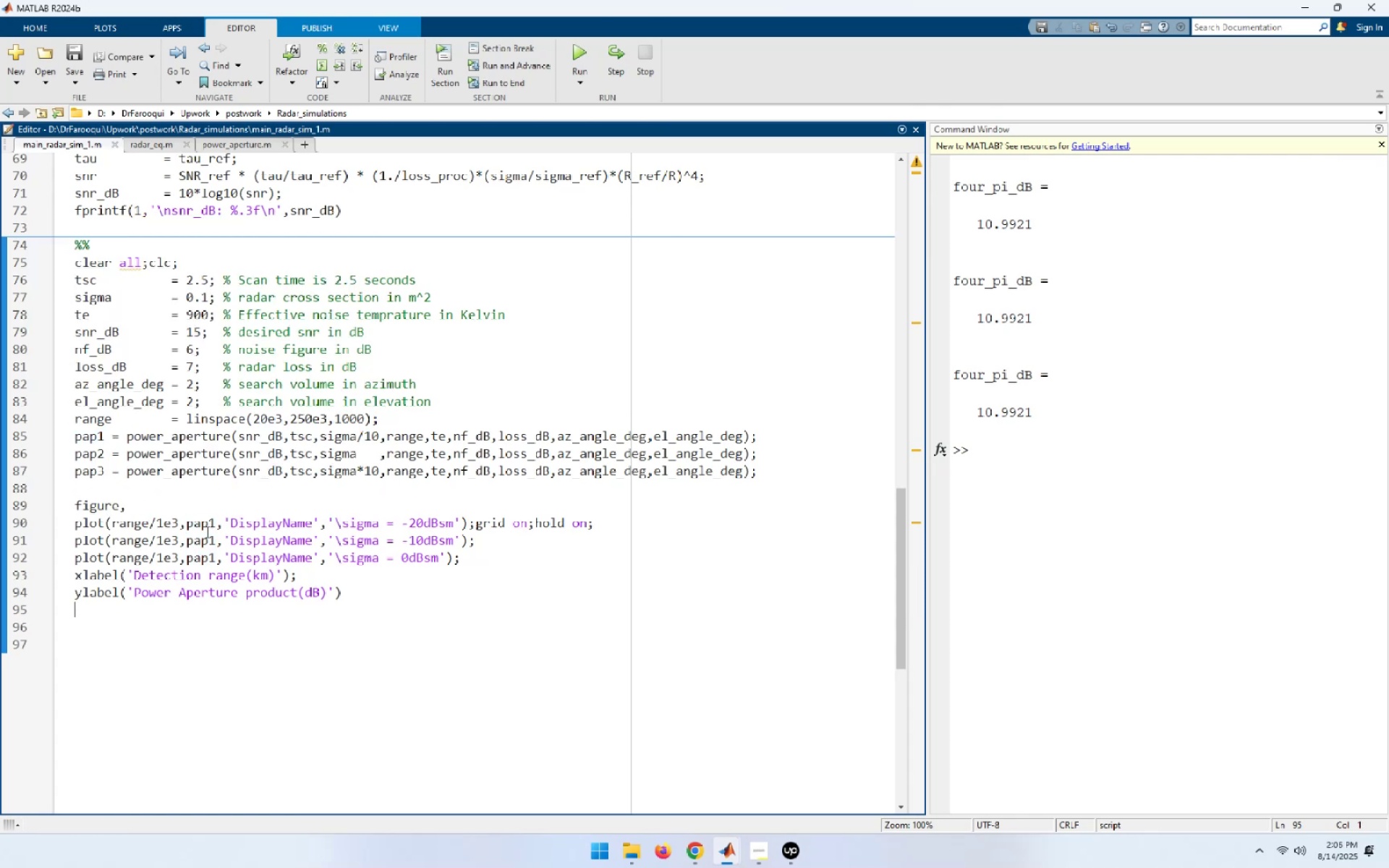 
left_click_drag(start_coordinate=[212, 533], to_coordinate=[208, 533])
 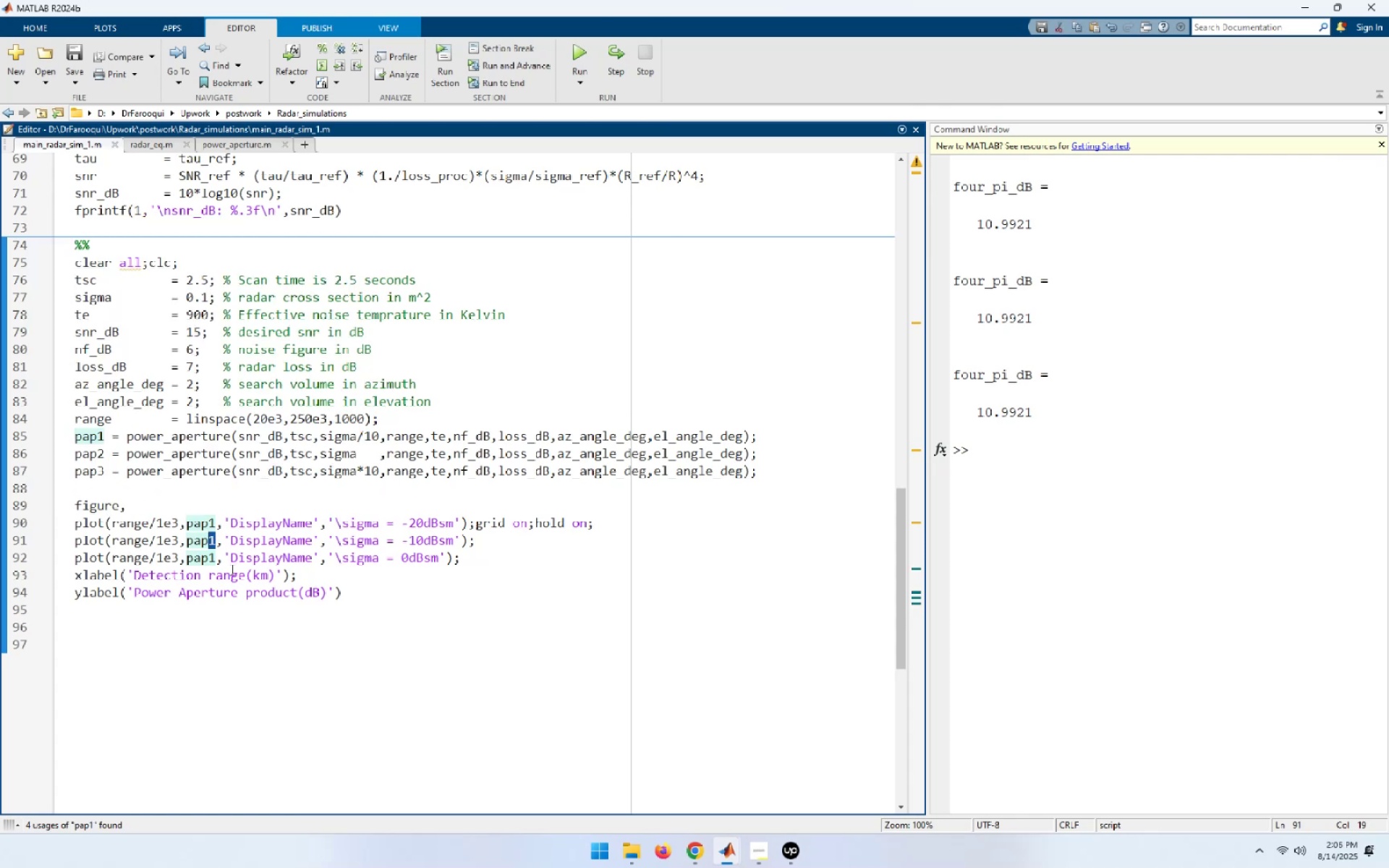 
key(2)
 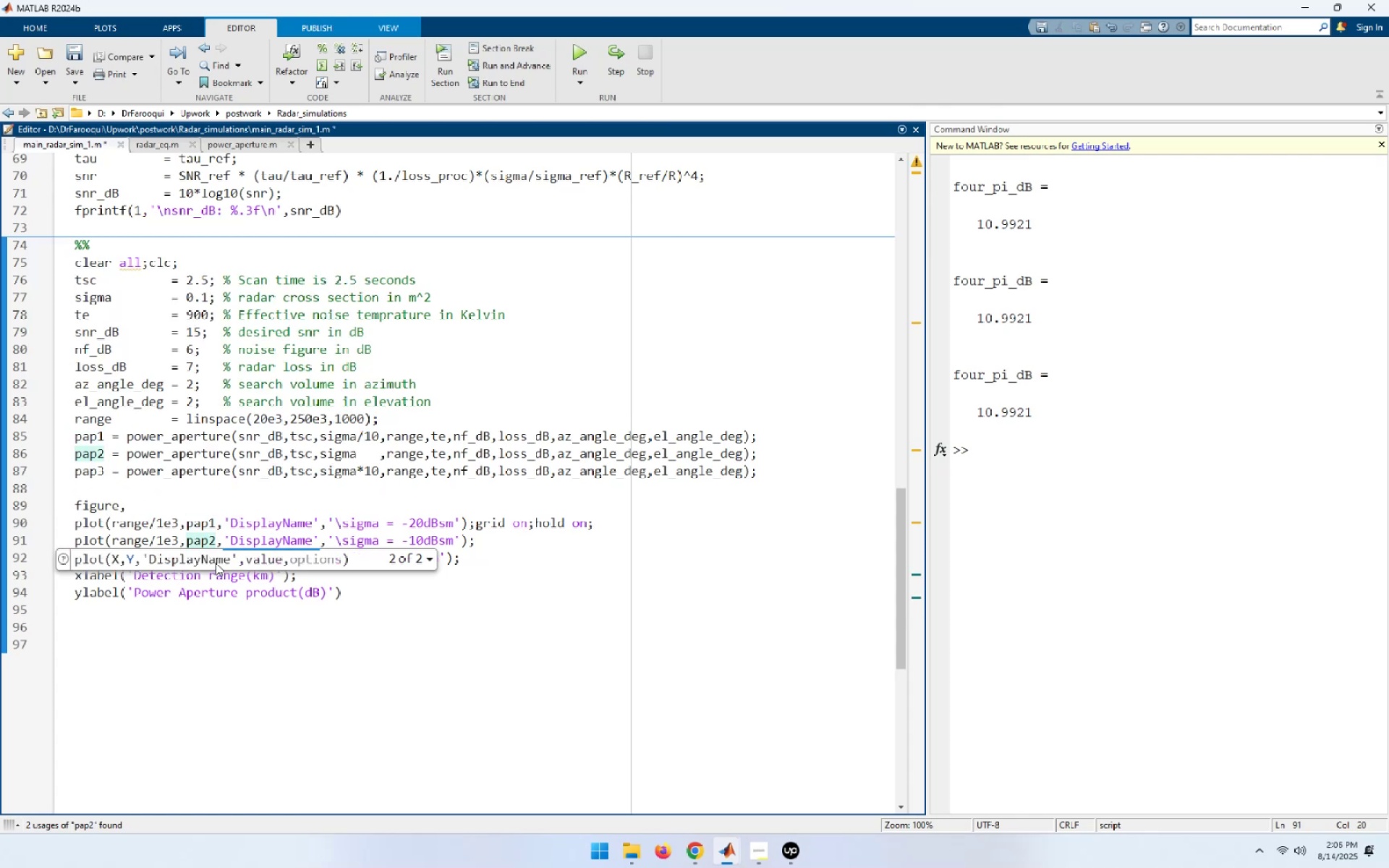 
left_click([215, 631])
 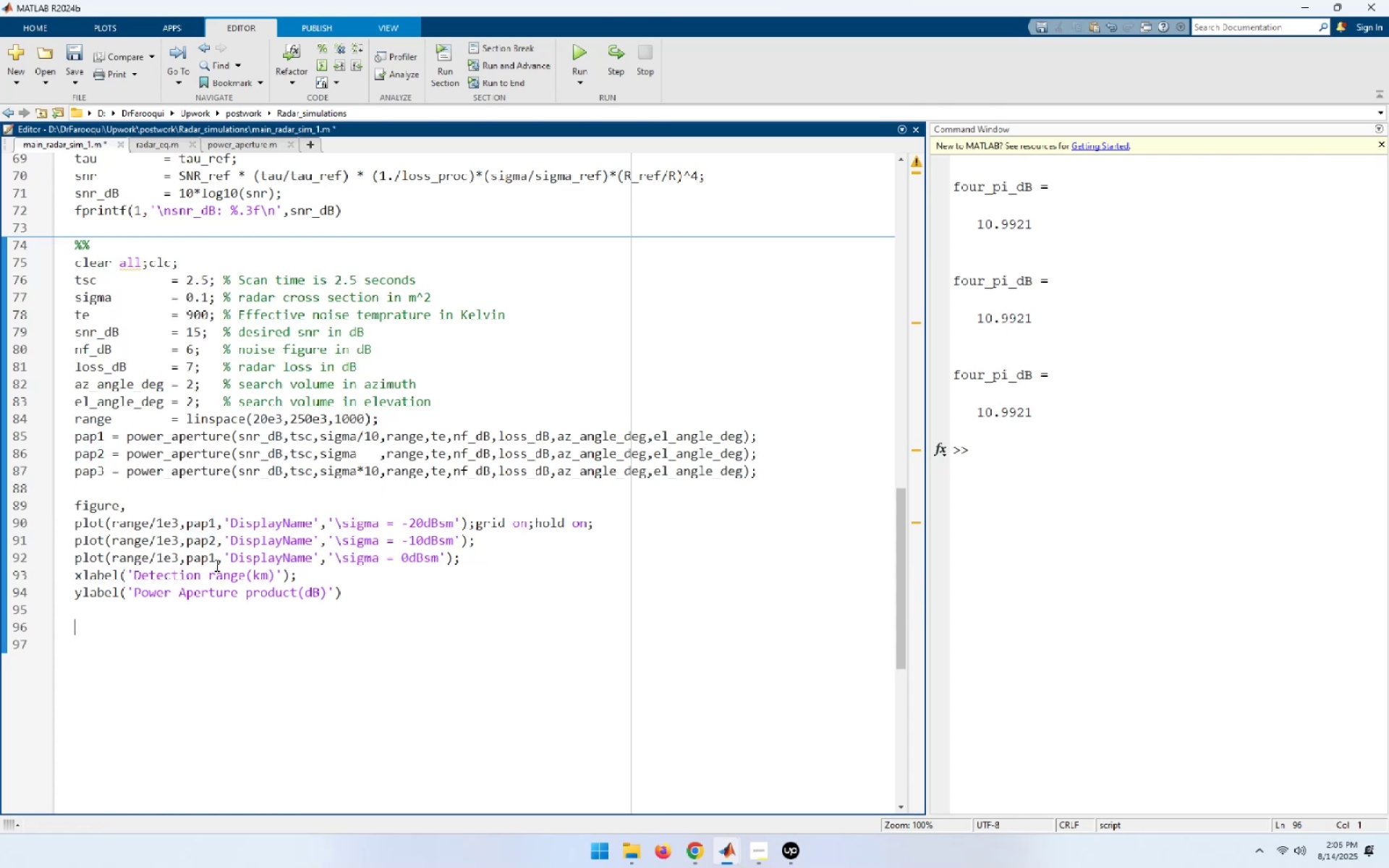 
left_click_drag(start_coordinate=[216, 560], to_coordinate=[211, 558])
 